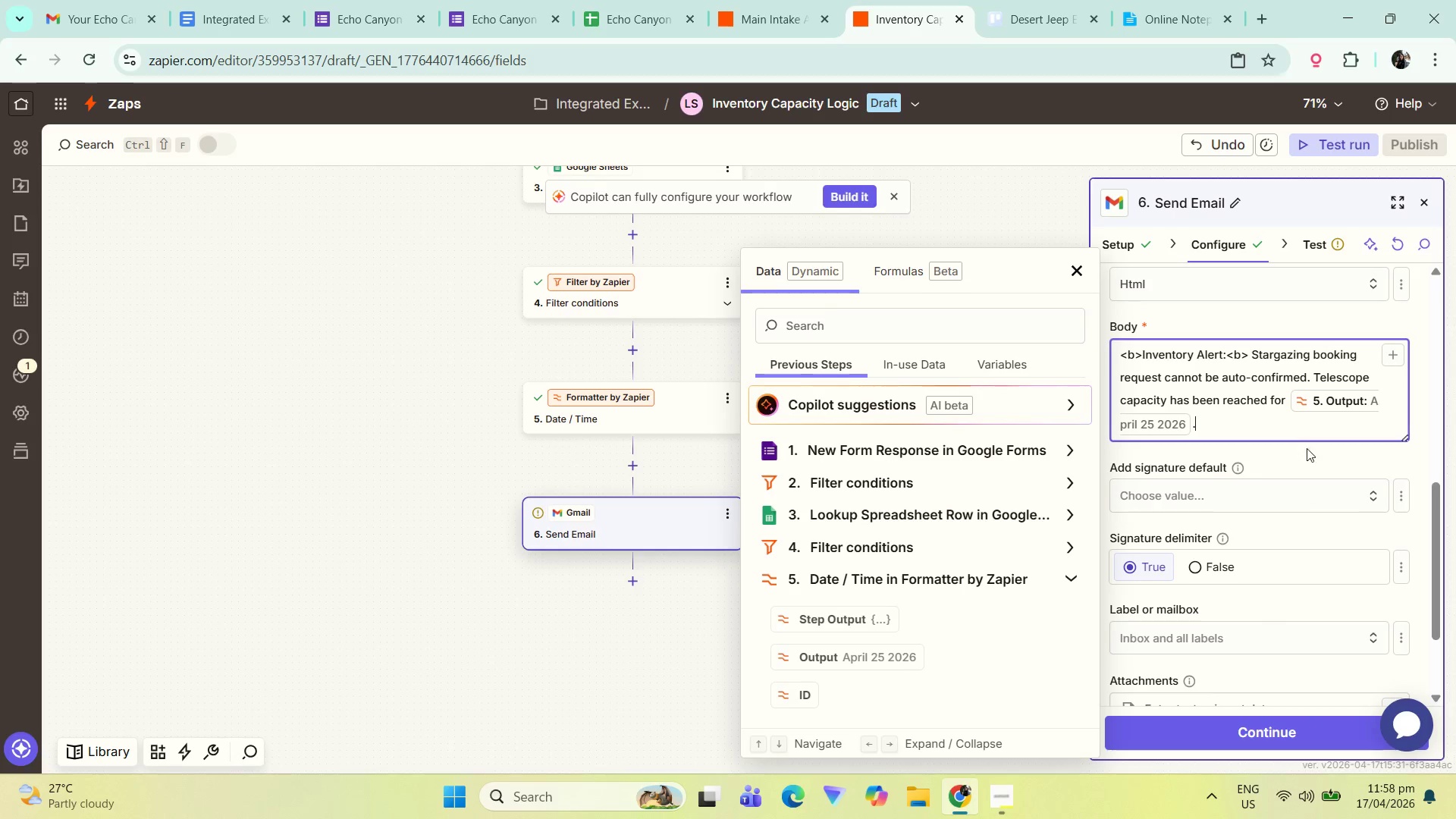 
left_click([1326, 431])
 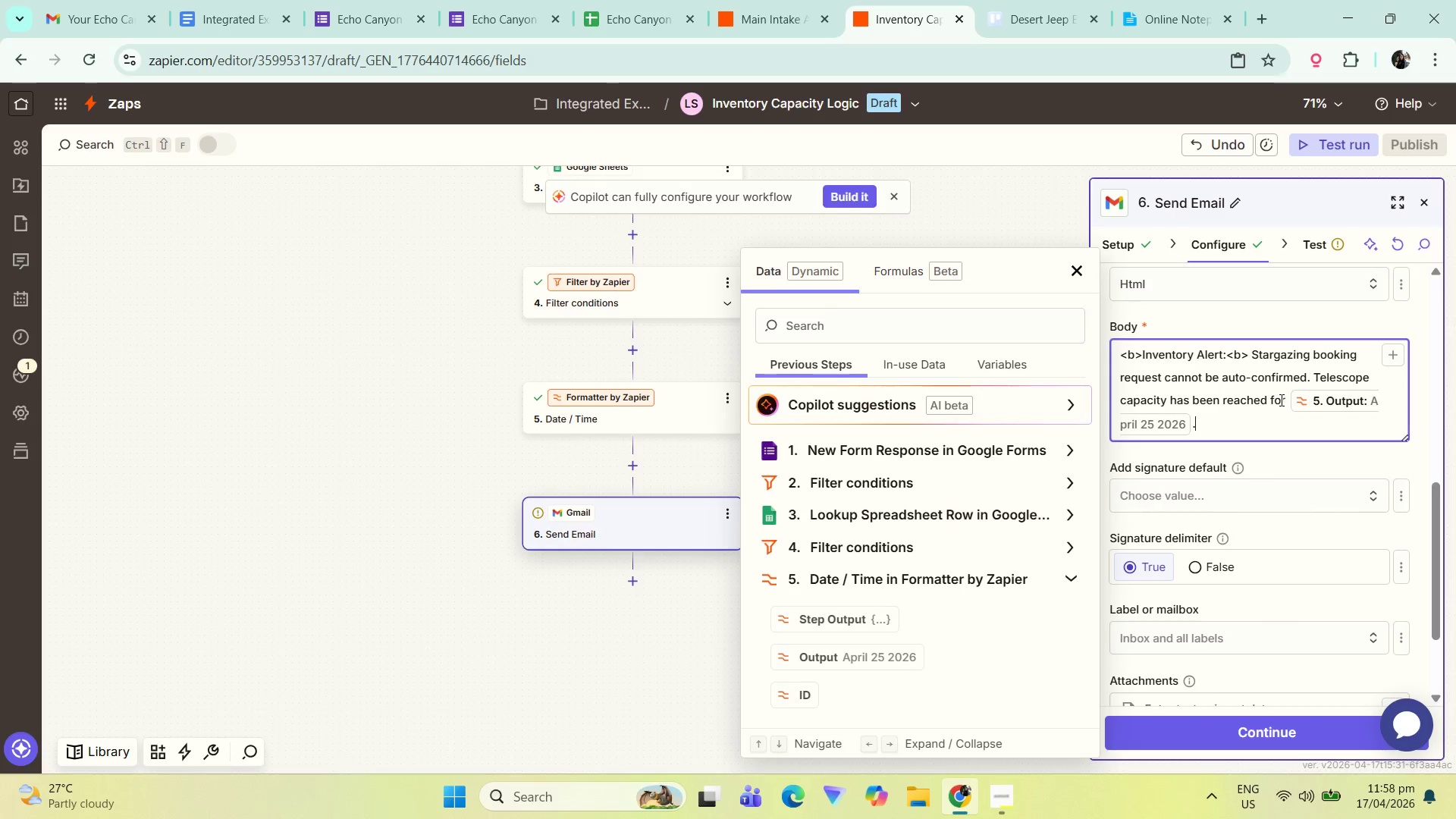 
left_click([1280, 400])
 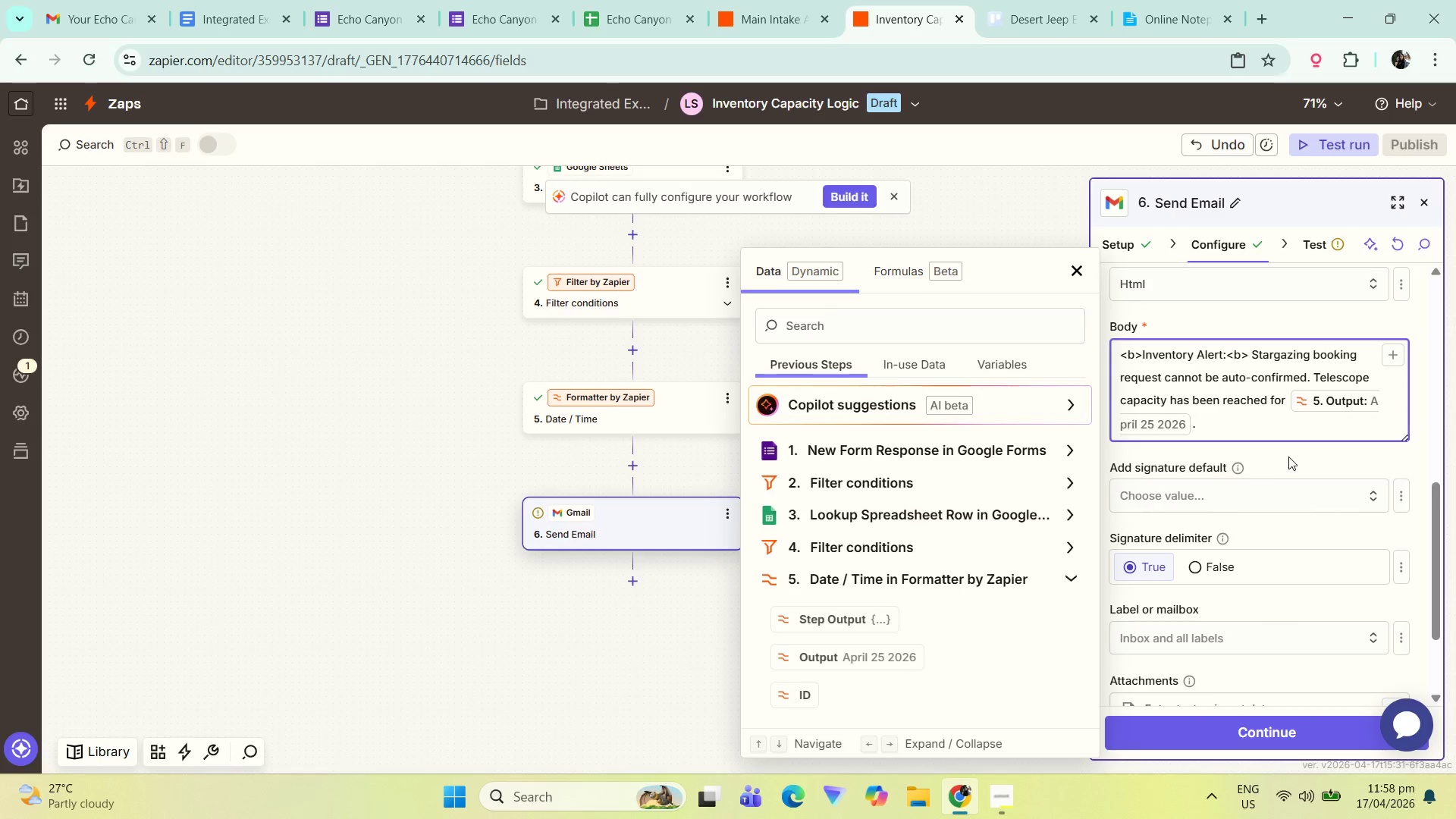 
key(ArrowRight)
 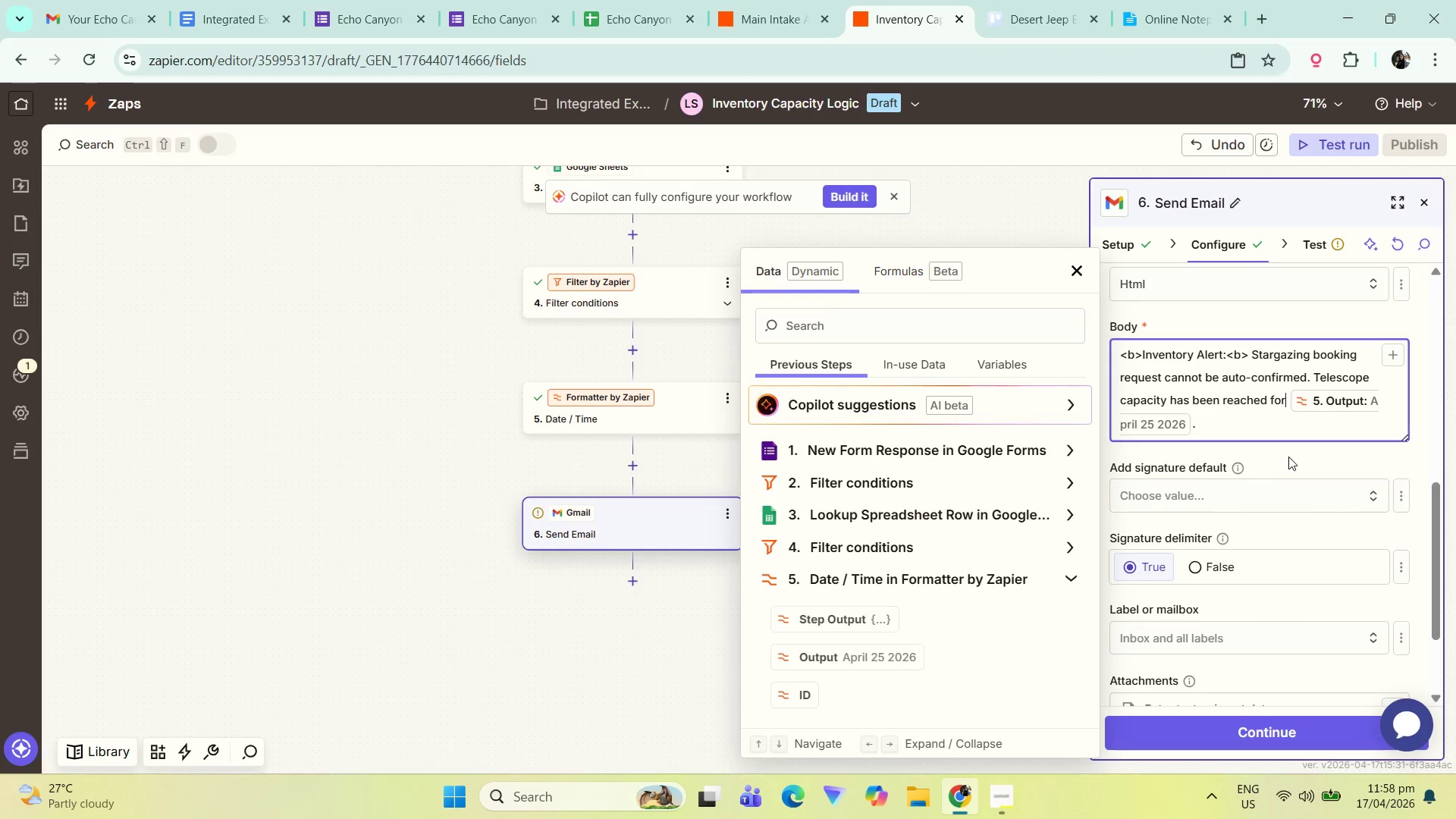 
key(ArrowRight)
 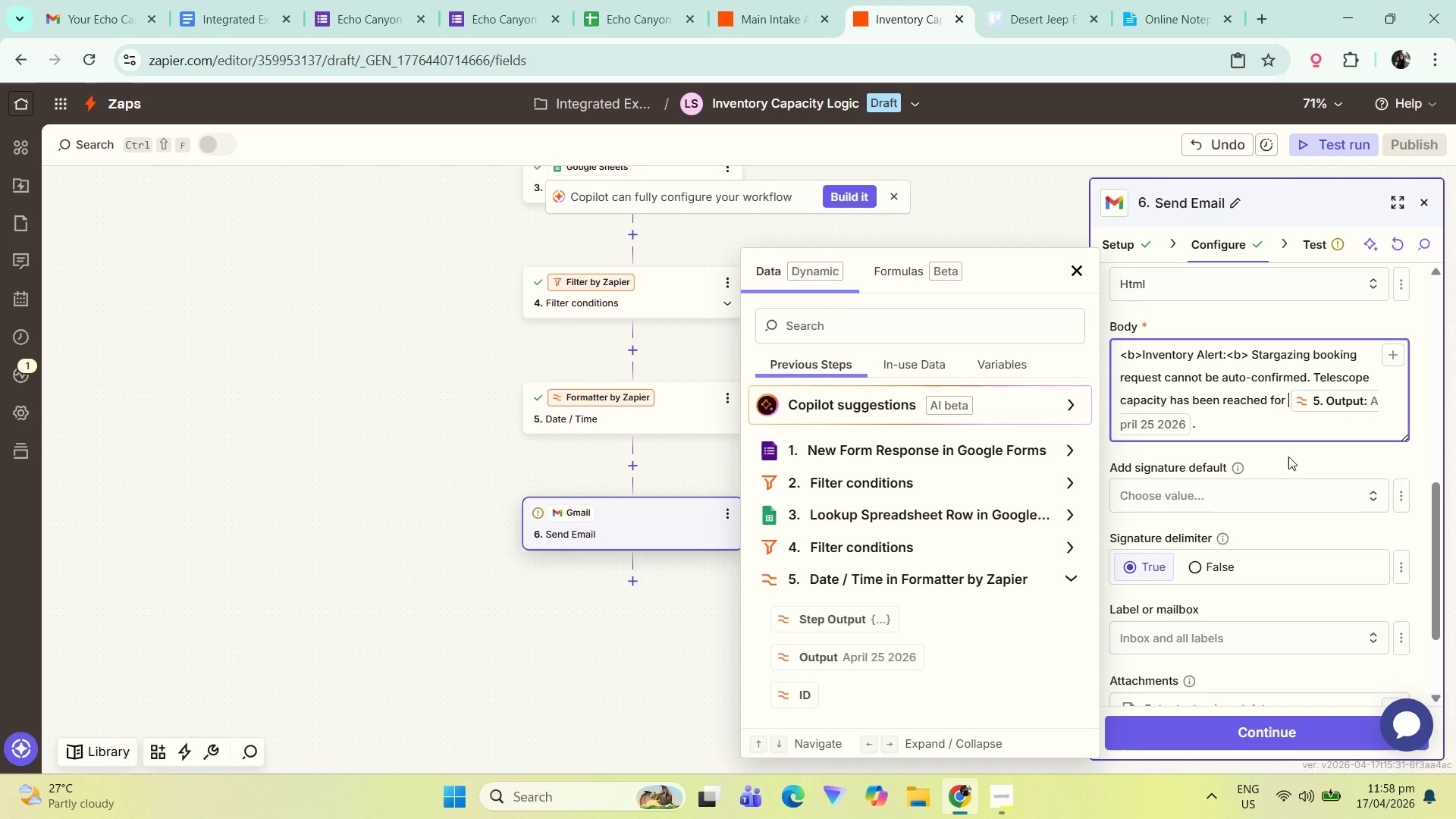 
key(Shift+B)
 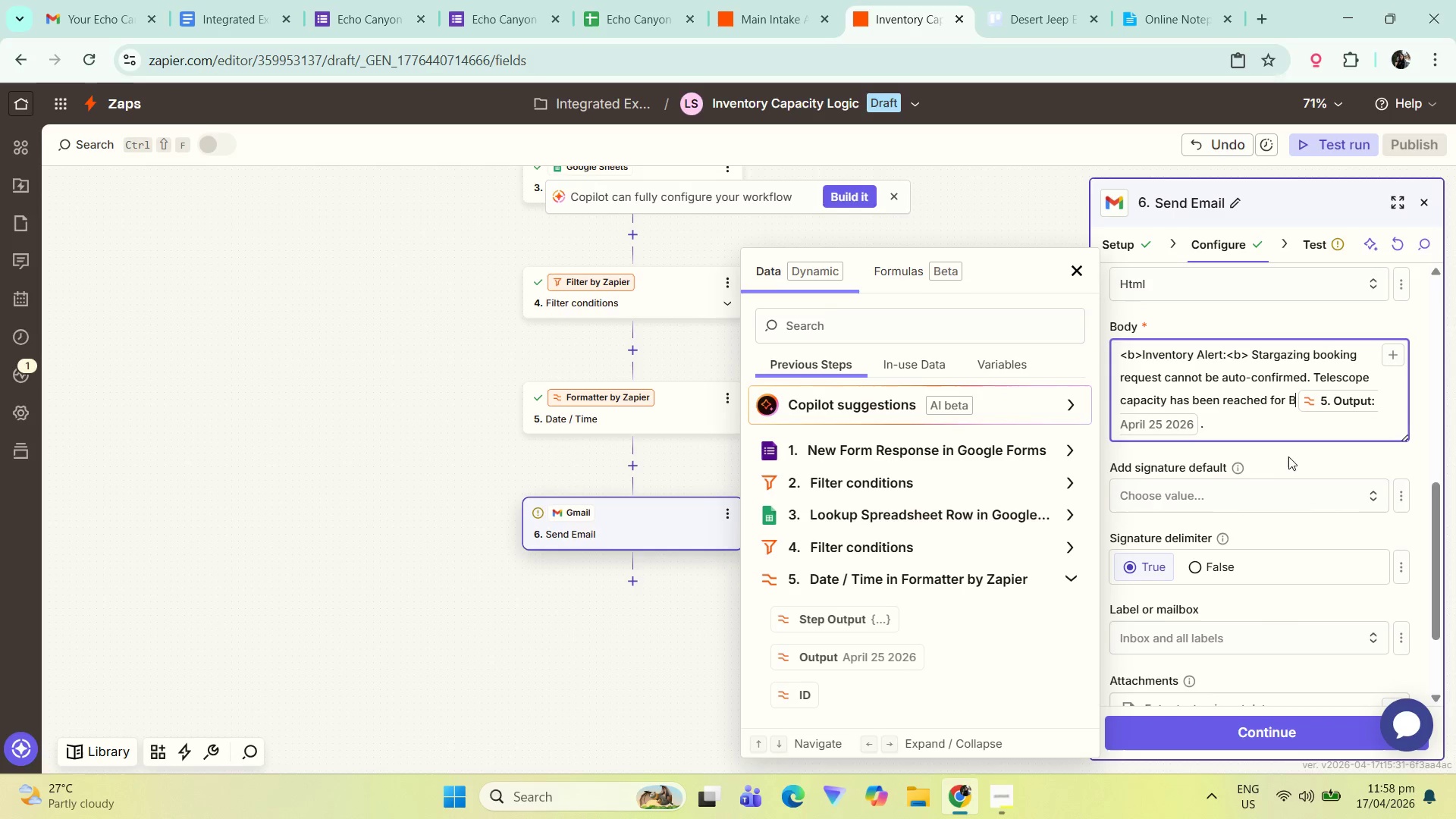 
hold_key(key=ShiftLeft, duration=0.36)
 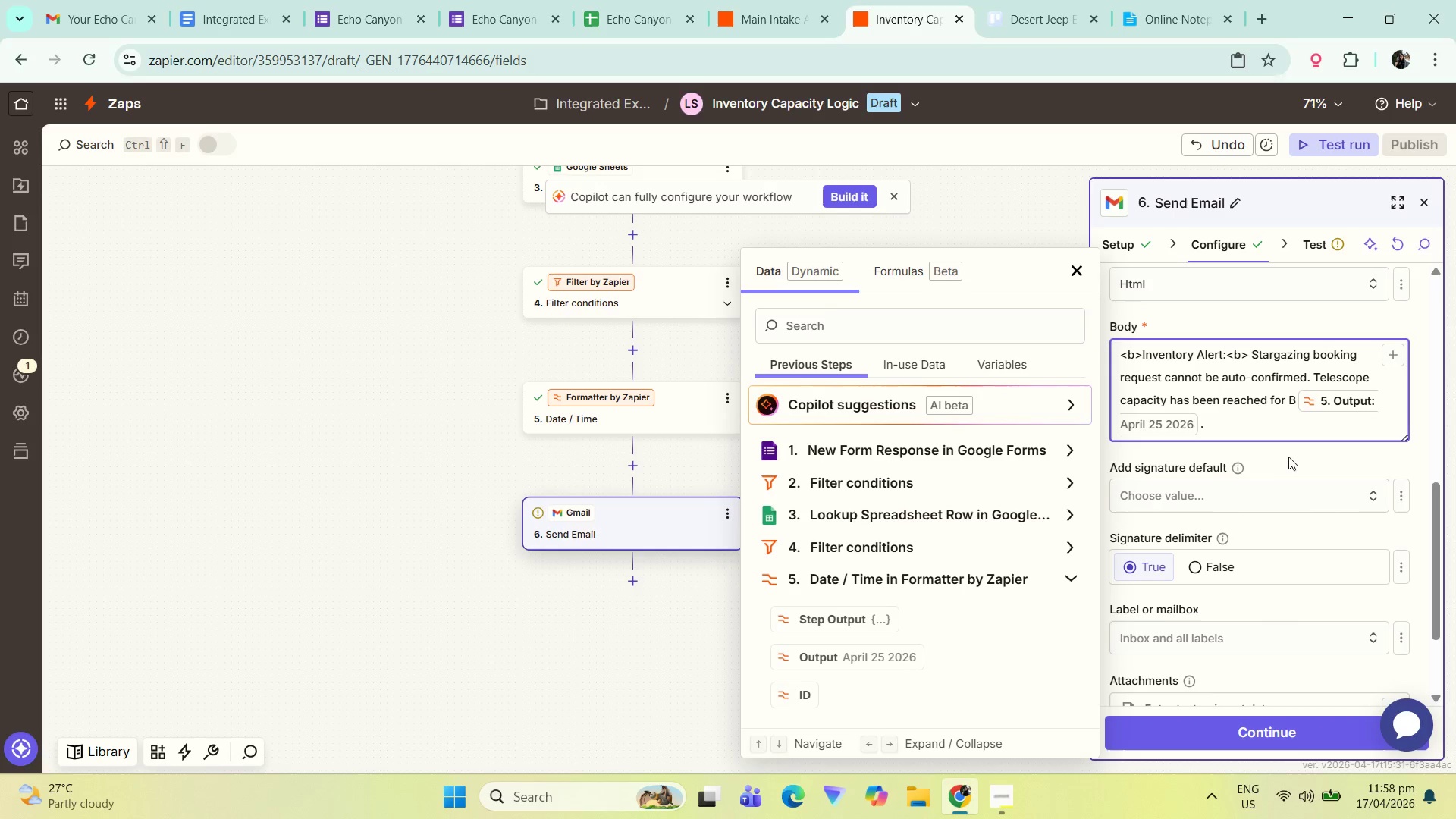 
key(Backspace)
 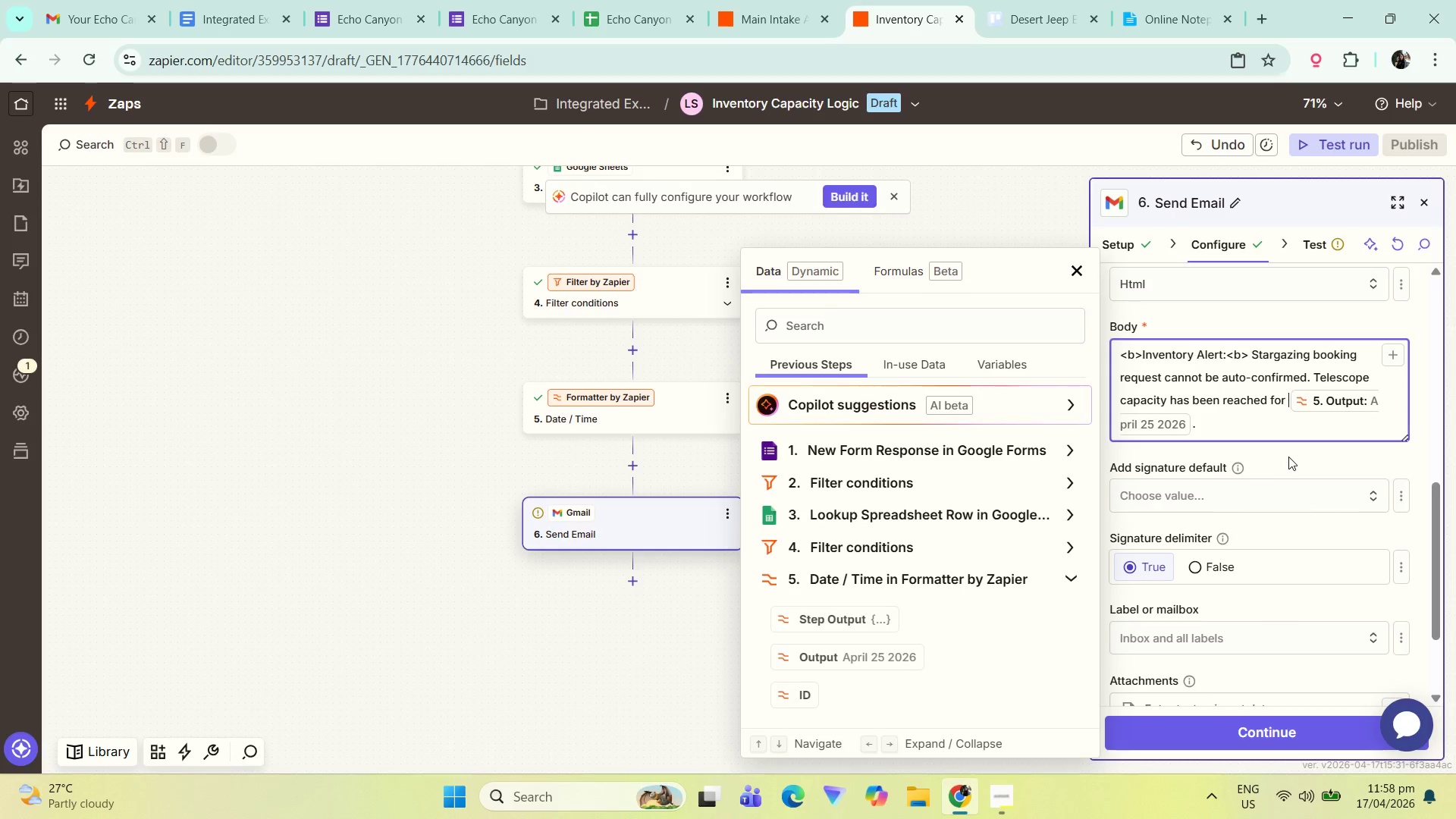 
key(Comma)
 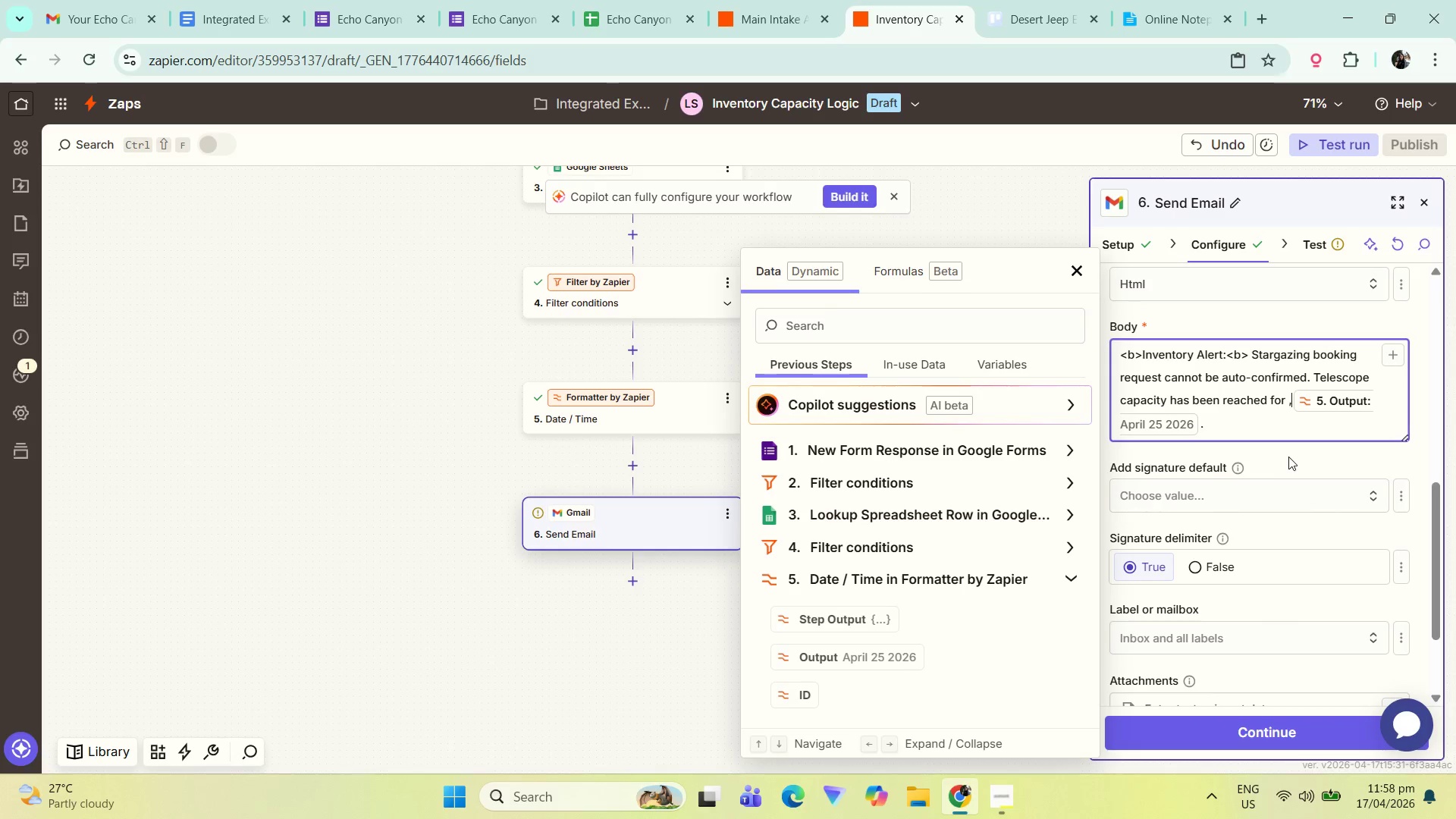 
key(B)
 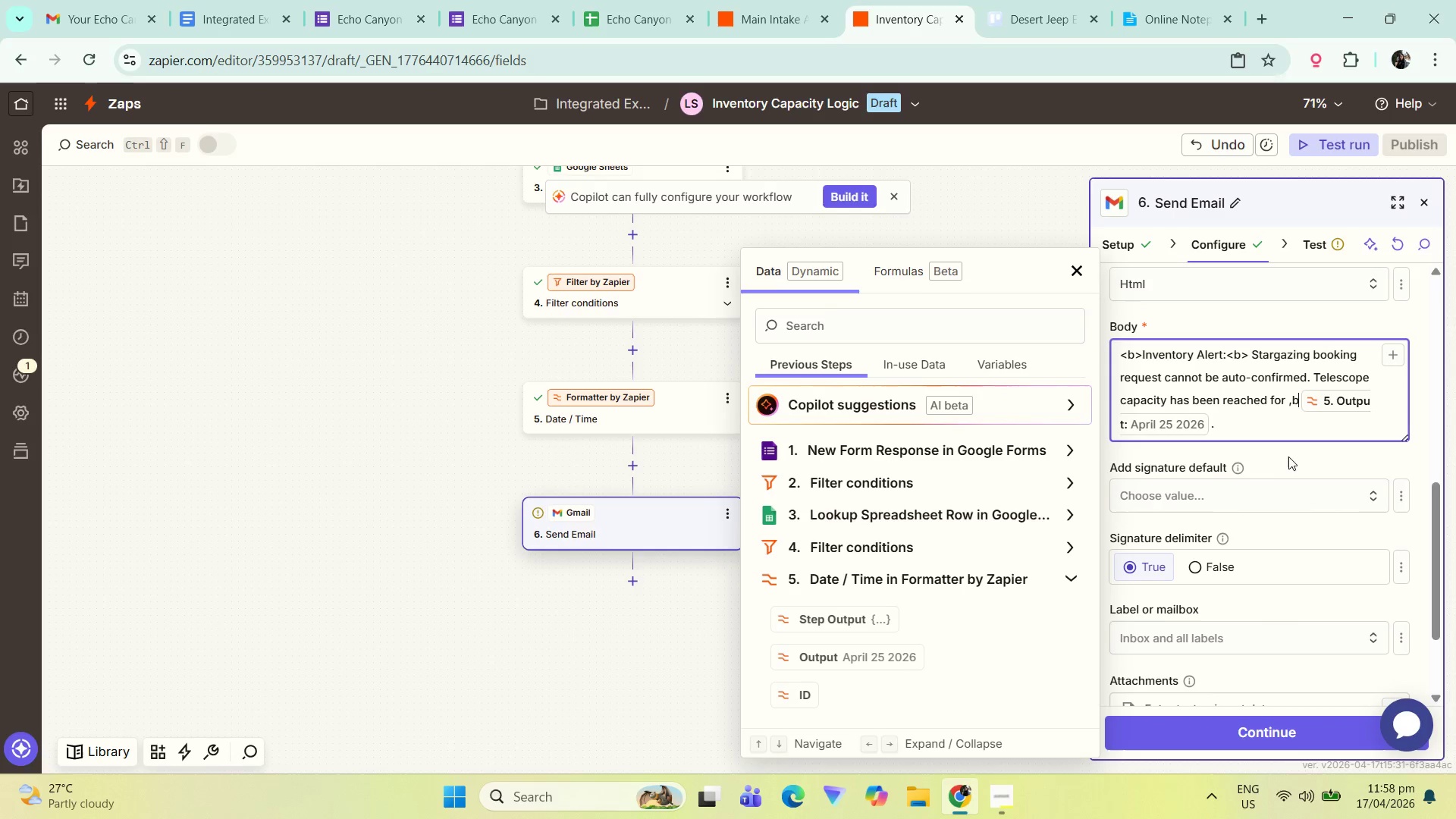 
key(Shift+ShiftLeft)
 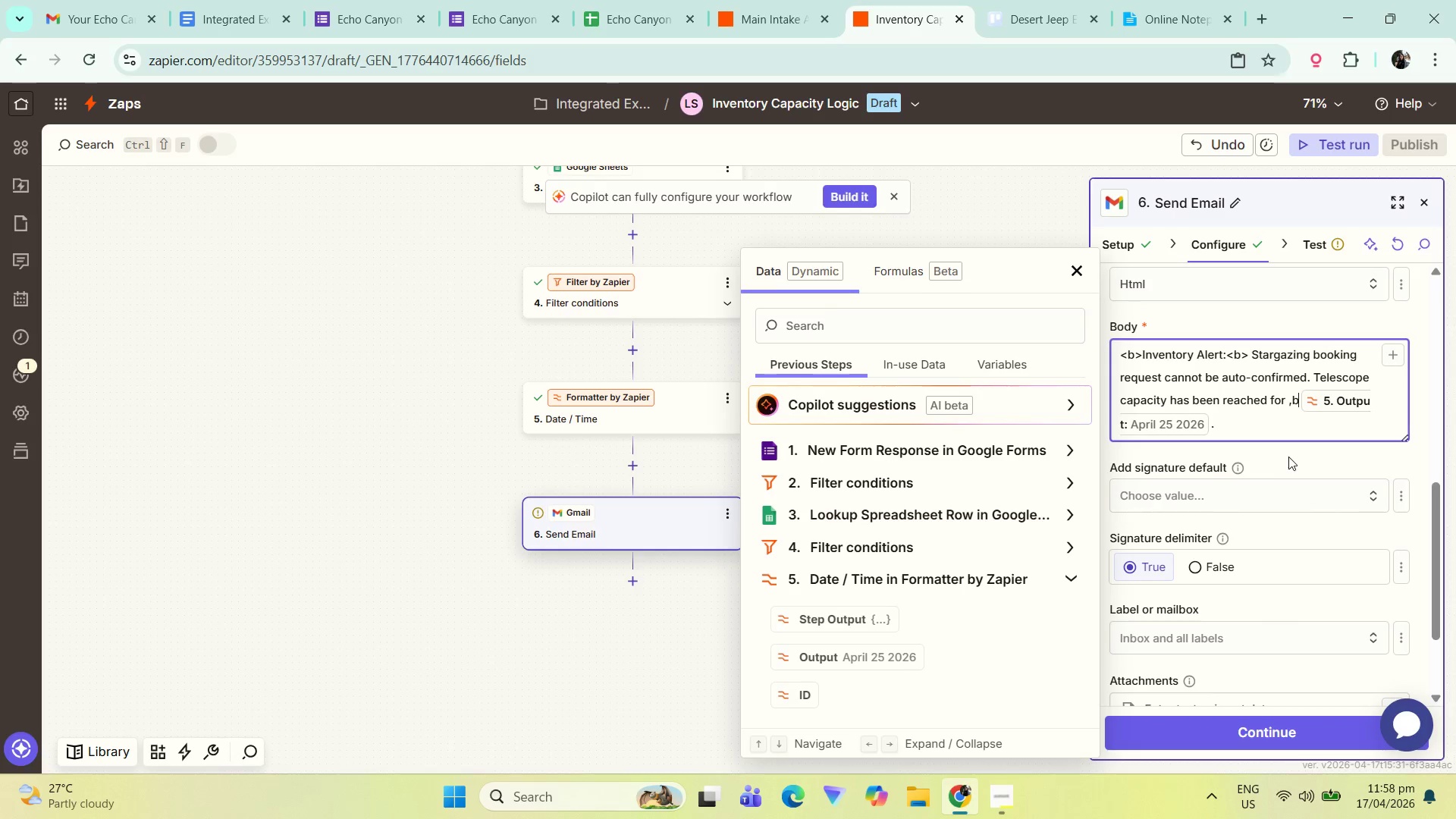 
key(Shift+Period)
 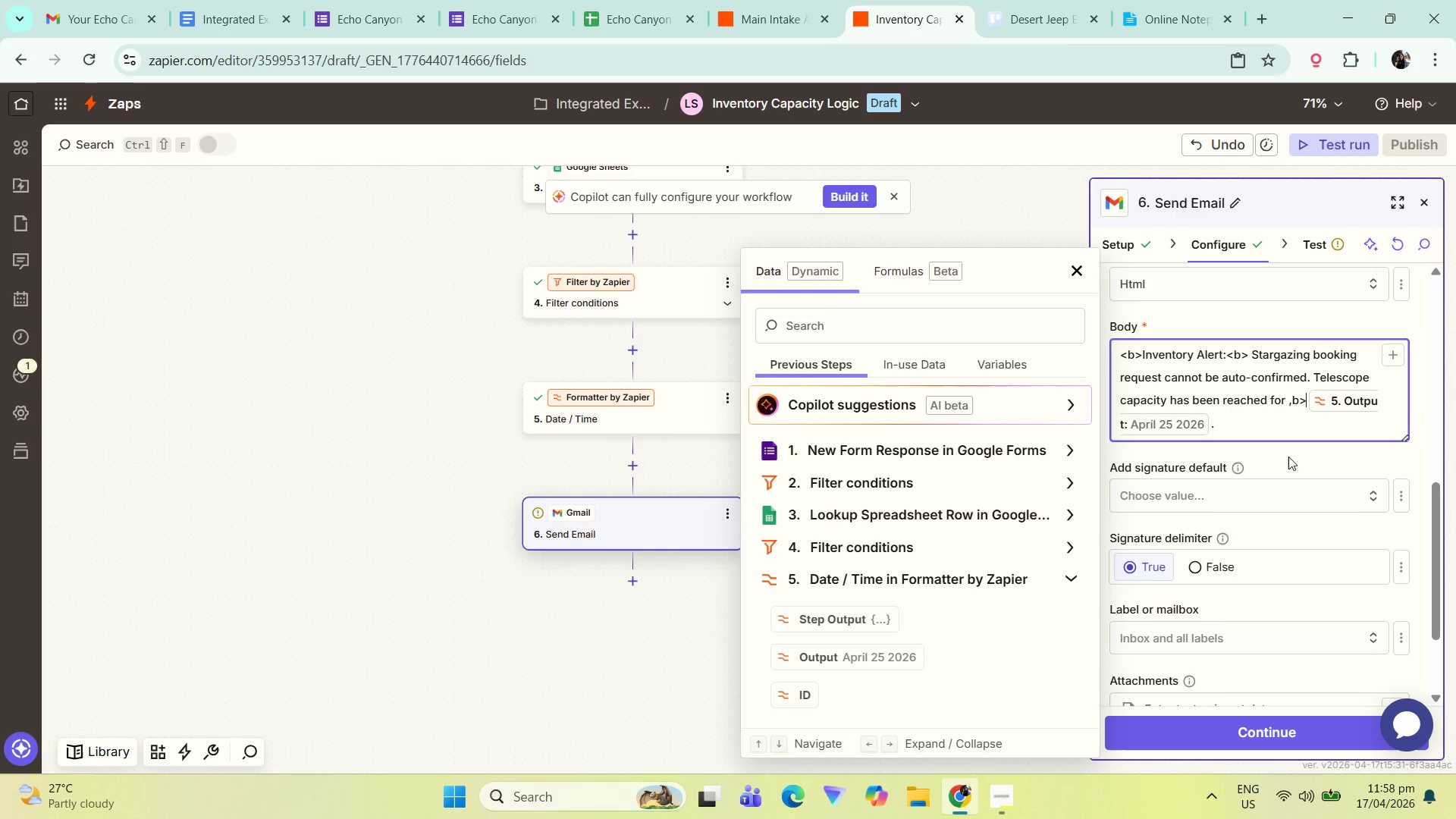 
key(Backspace)
 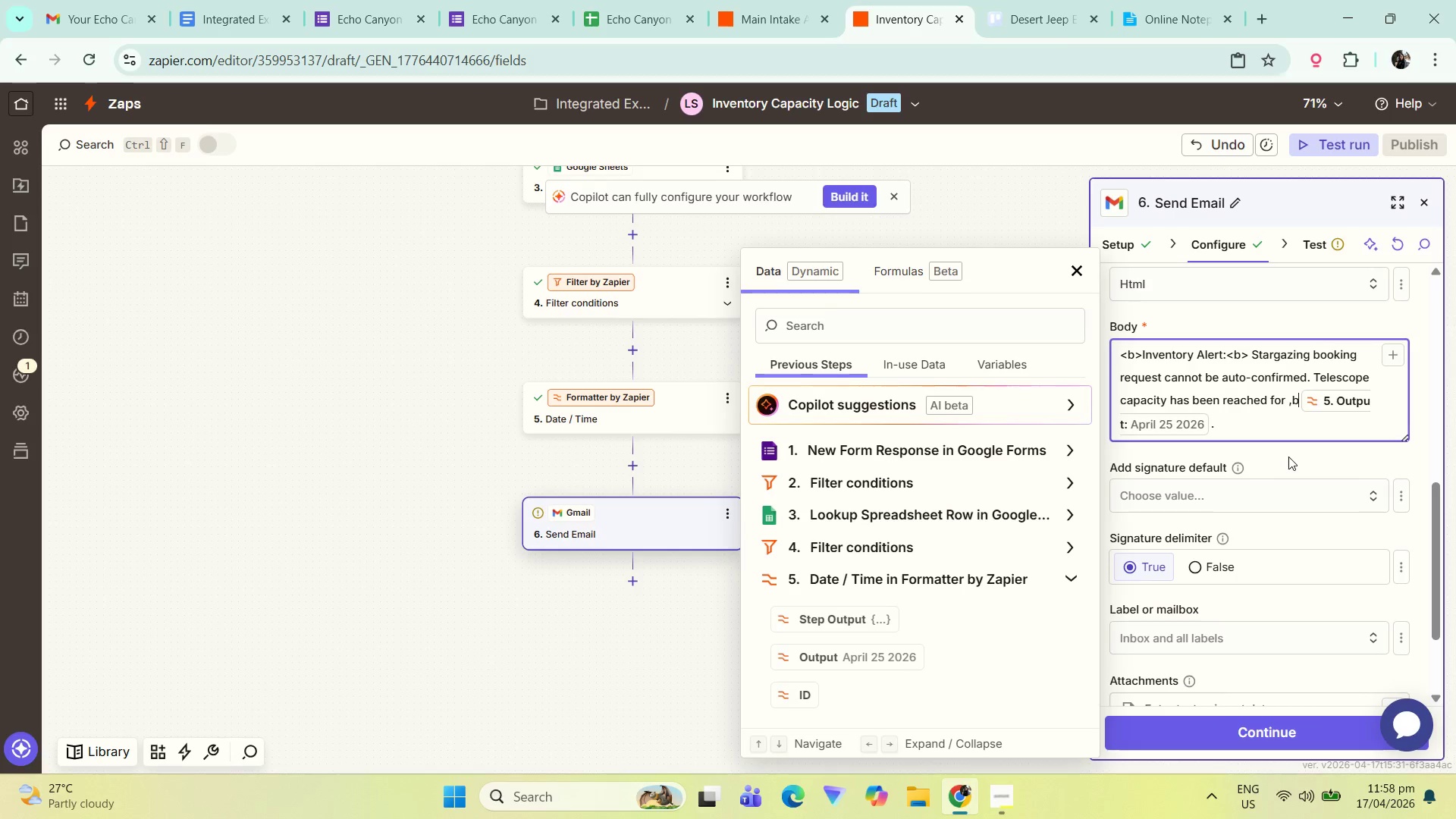 
key(Backspace)
 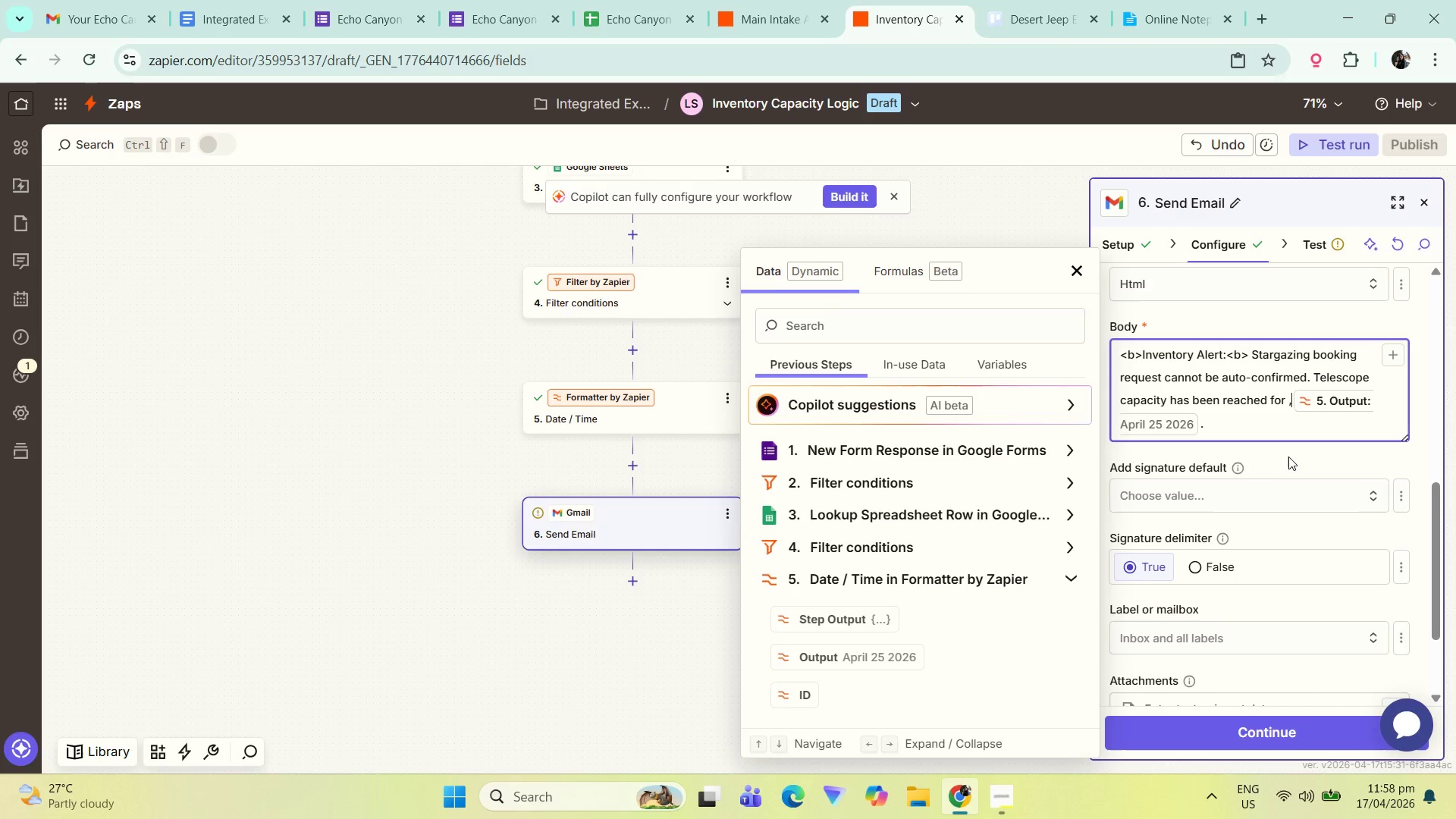 
key(Backspace)
 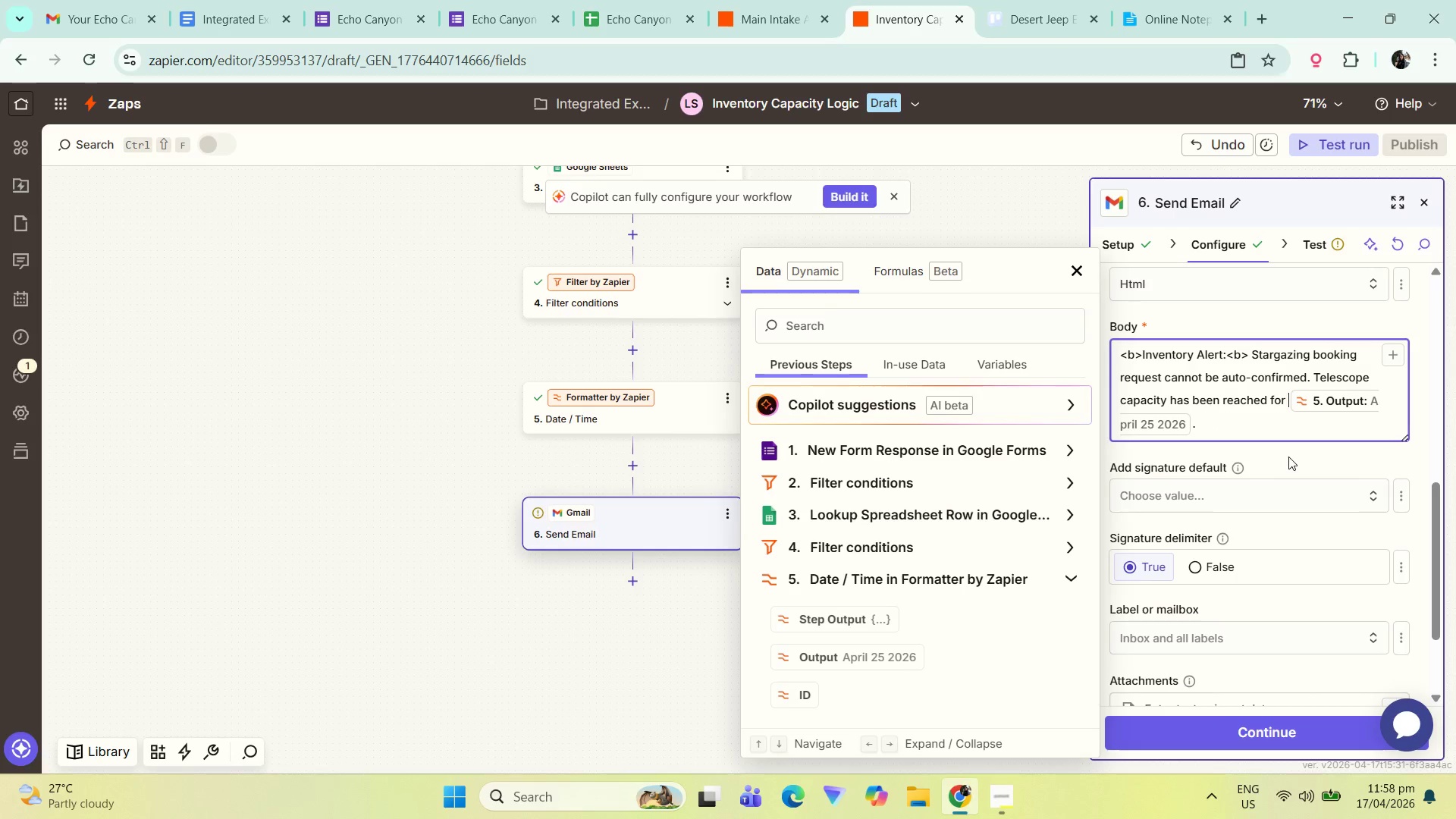 
key(Shift+Comma)
 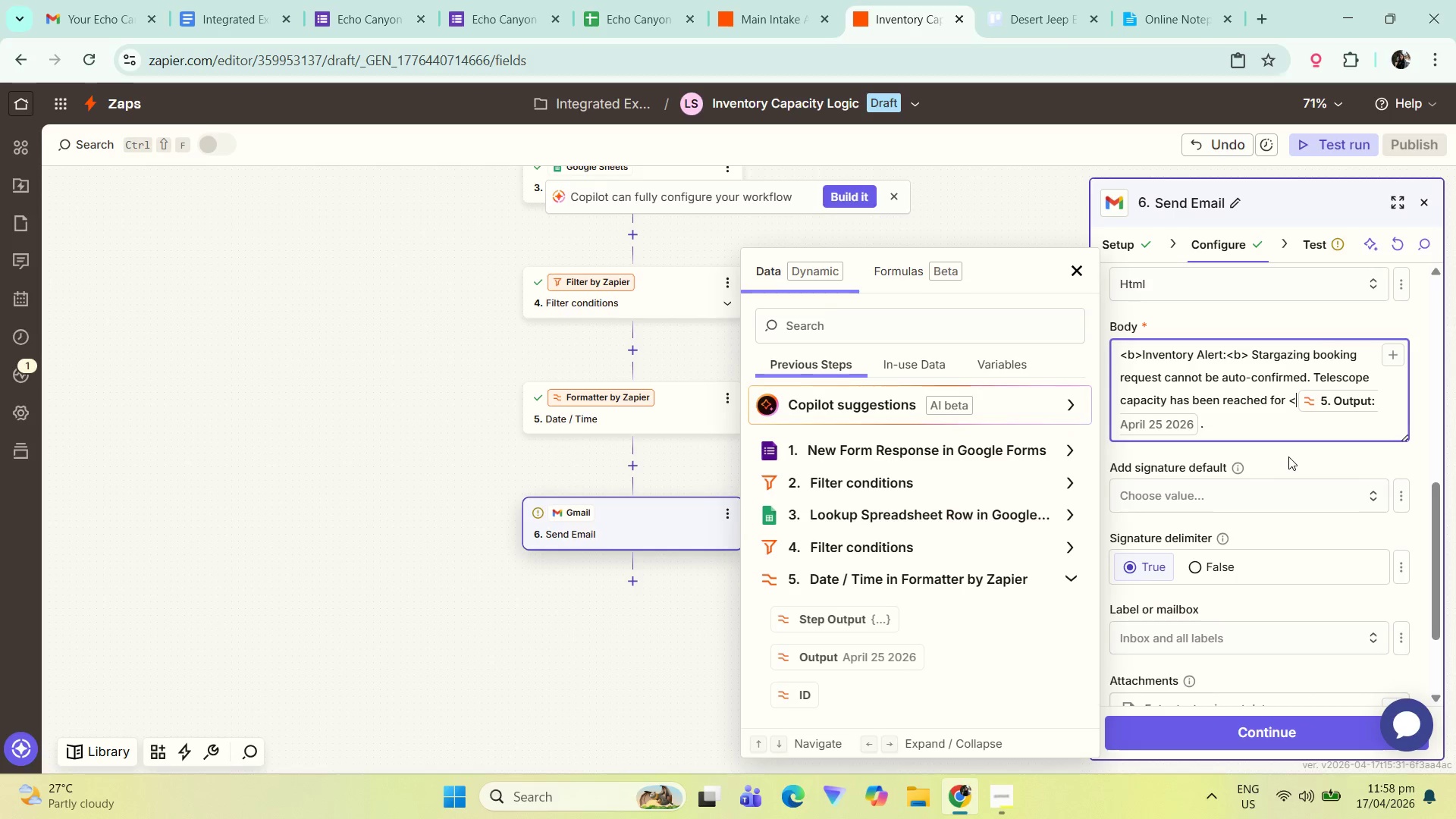 
key(B)
 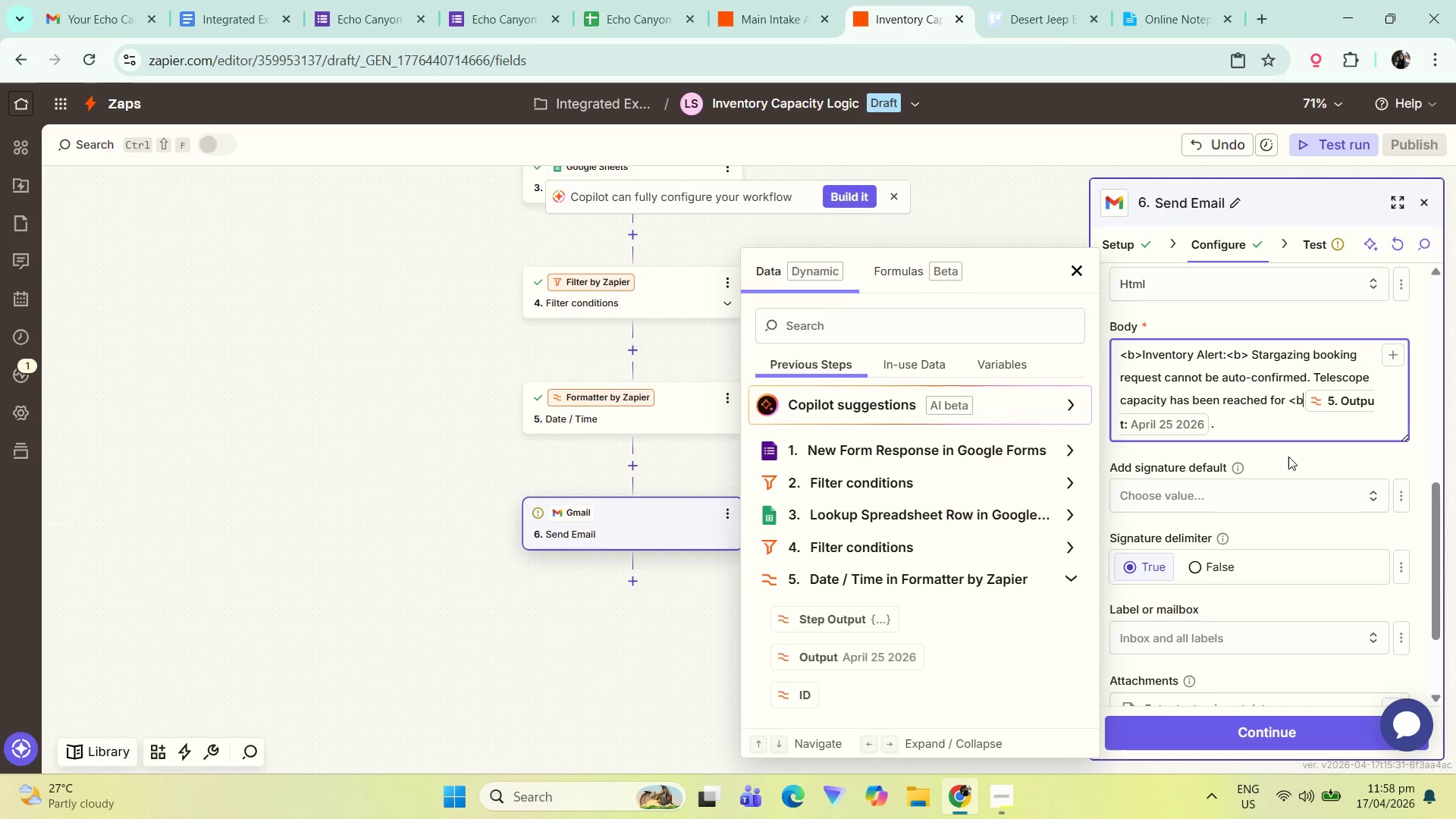 
key(Shift+ShiftLeft)
 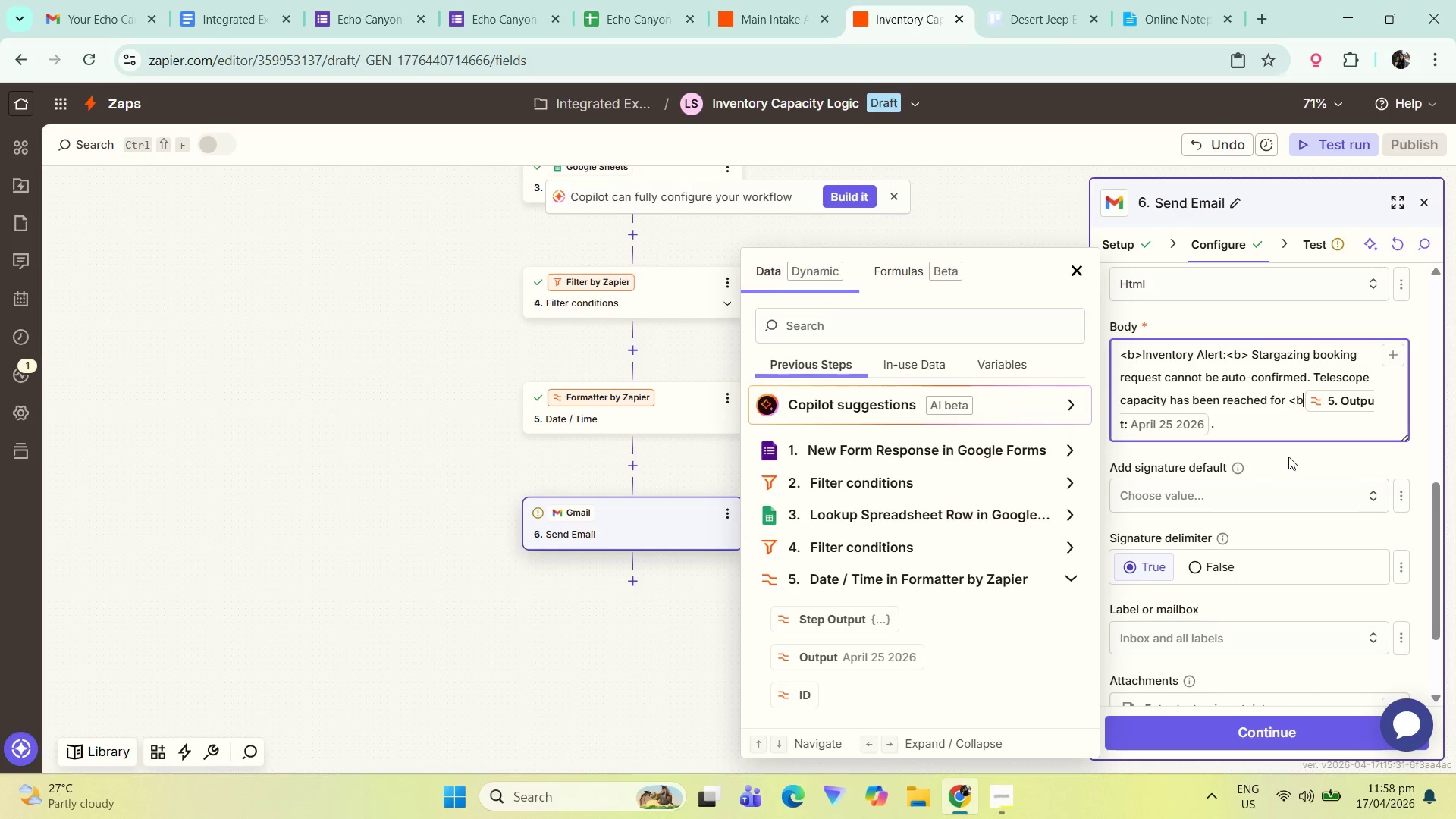 
key(Shift+Period)
 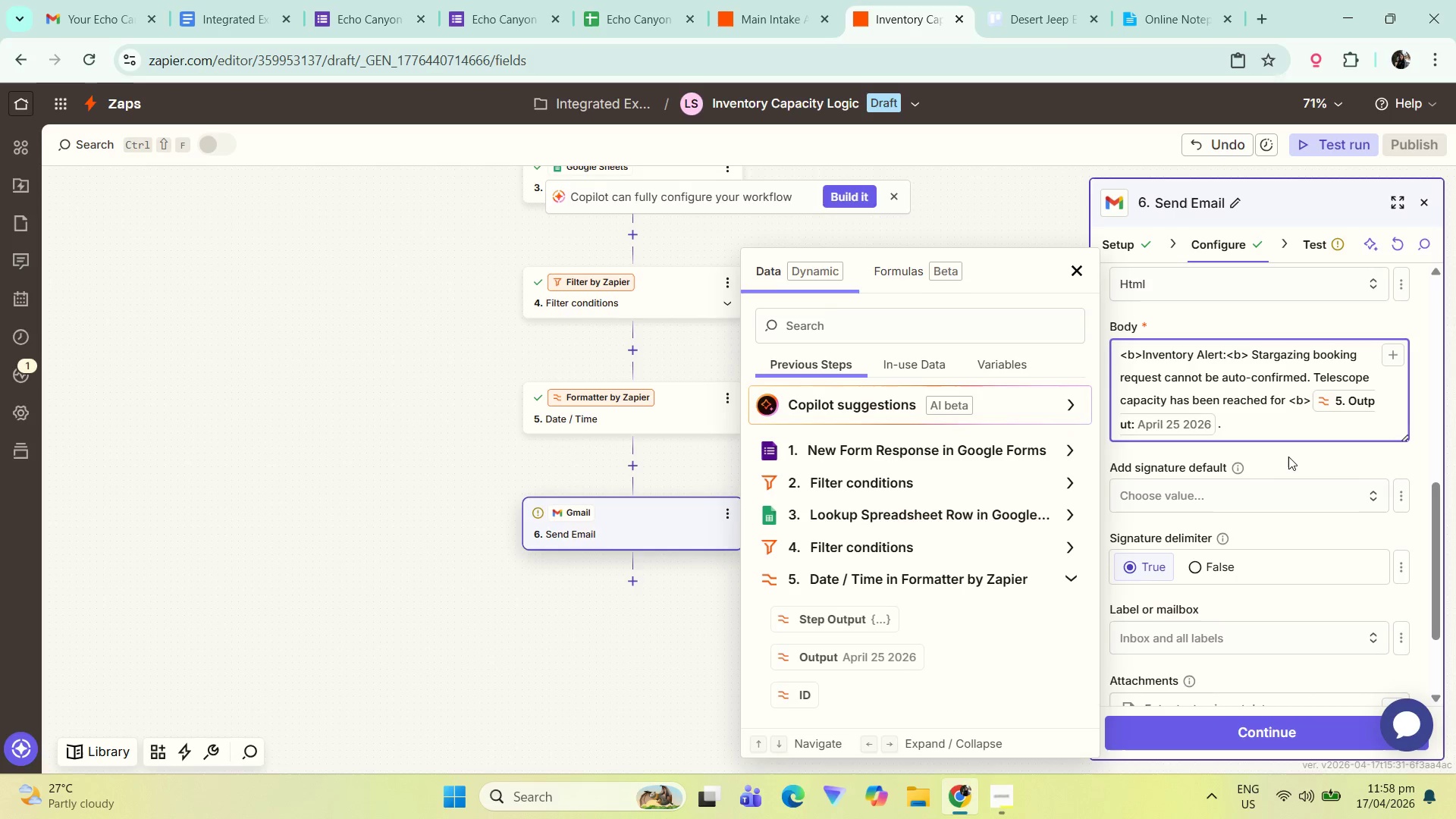 
key(ArrowDown)
 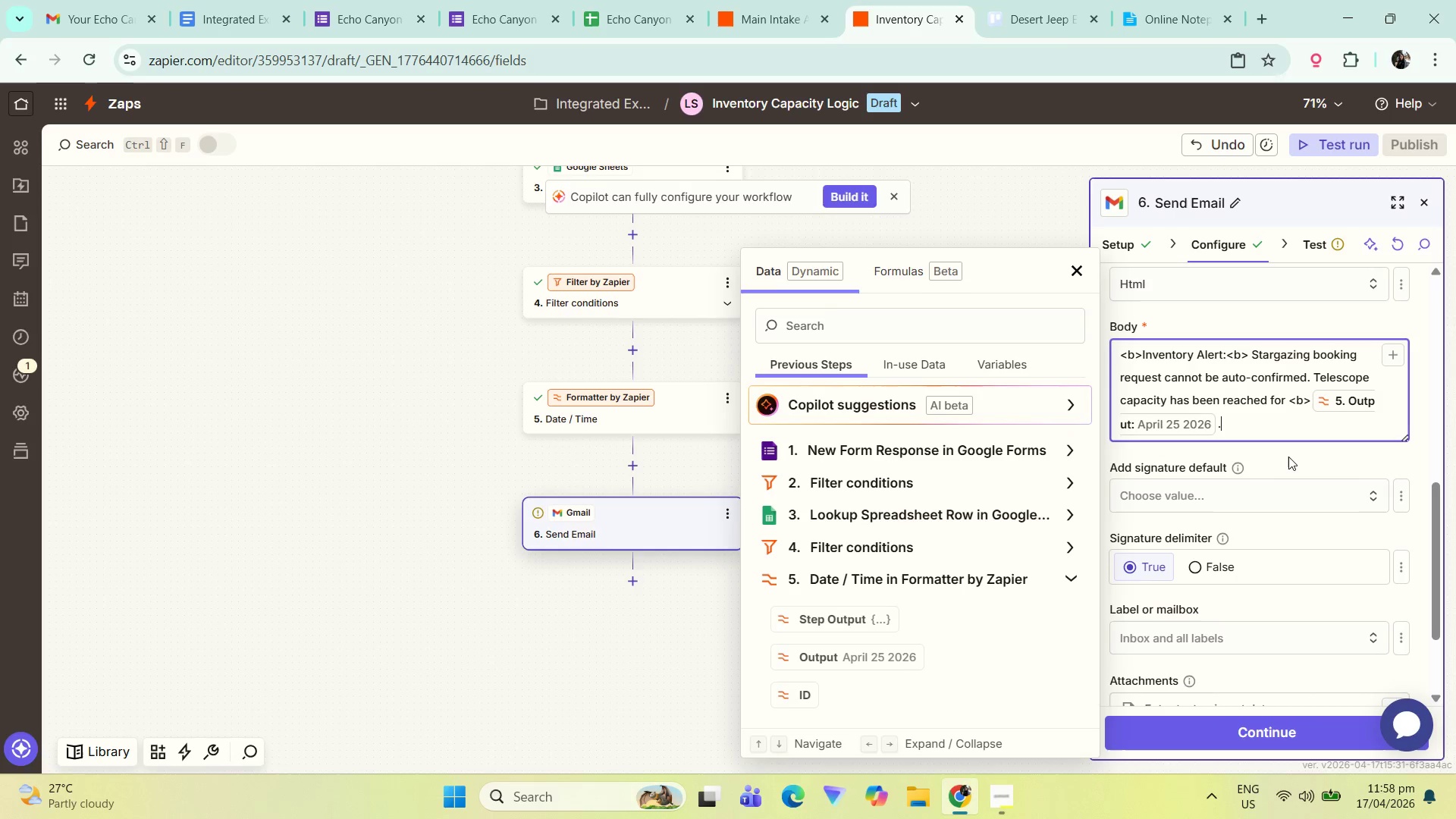 
key(ArrowLeft)
 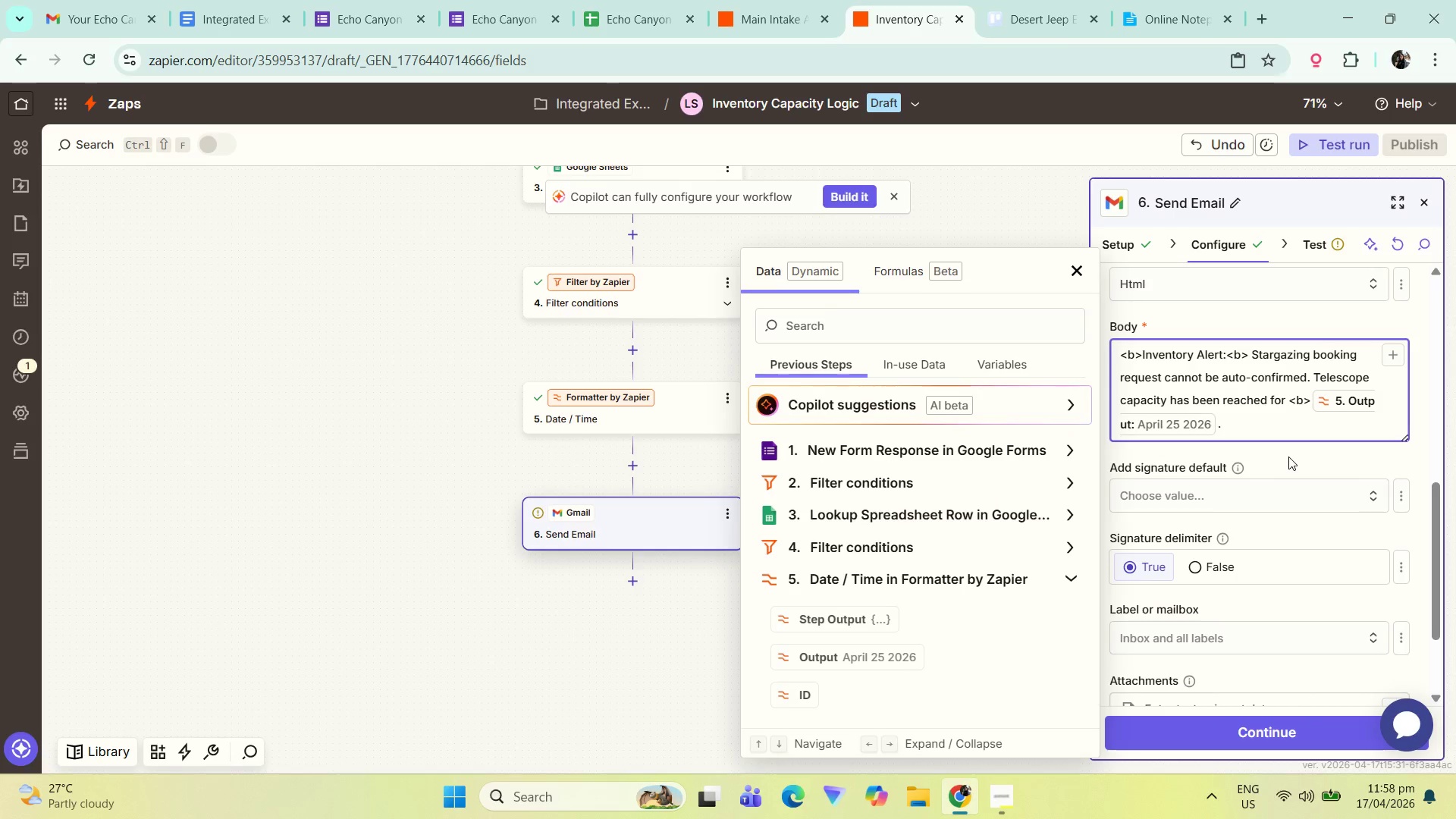 
key(Shift+Comma)
 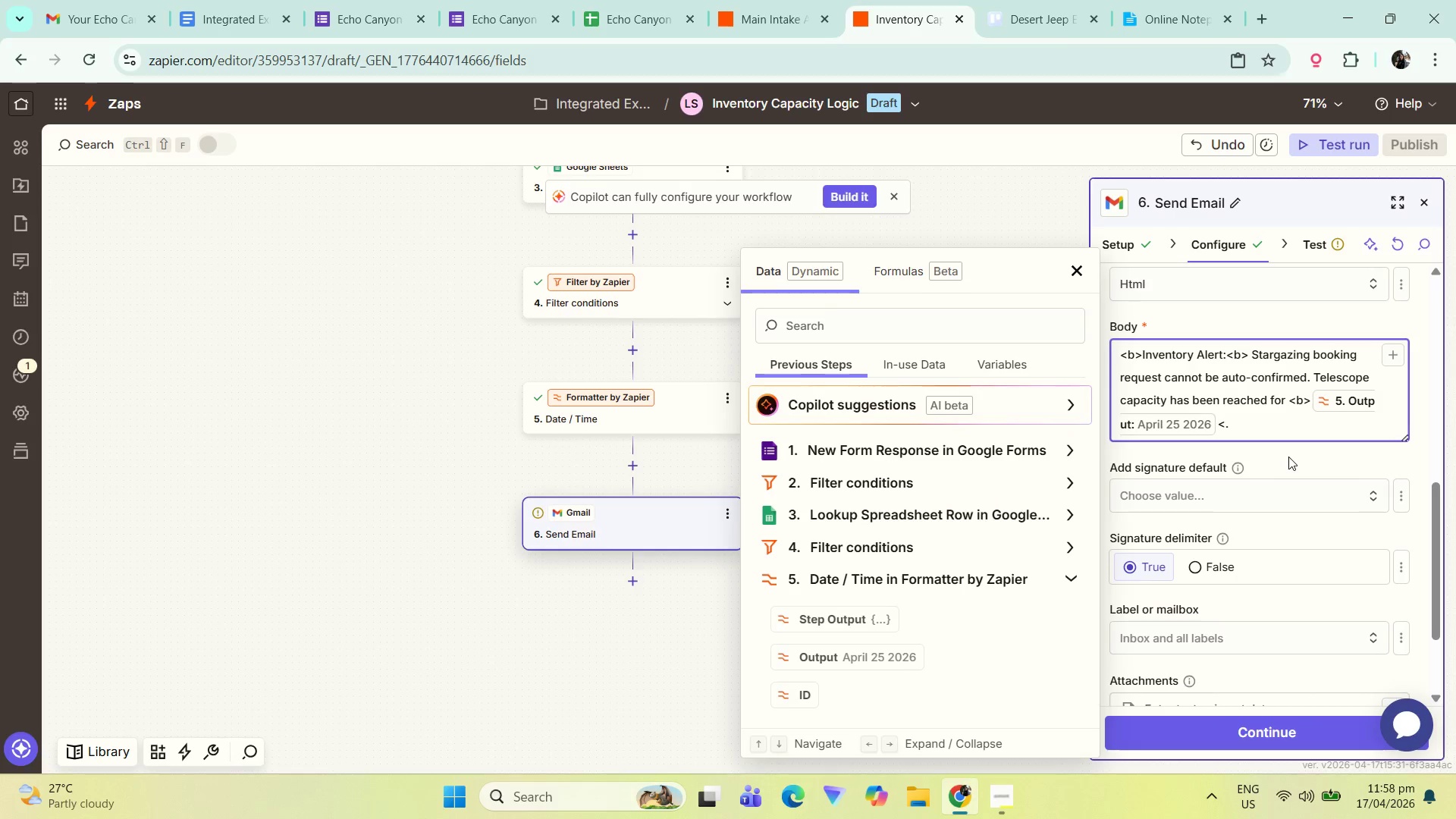 
key(Slash)
 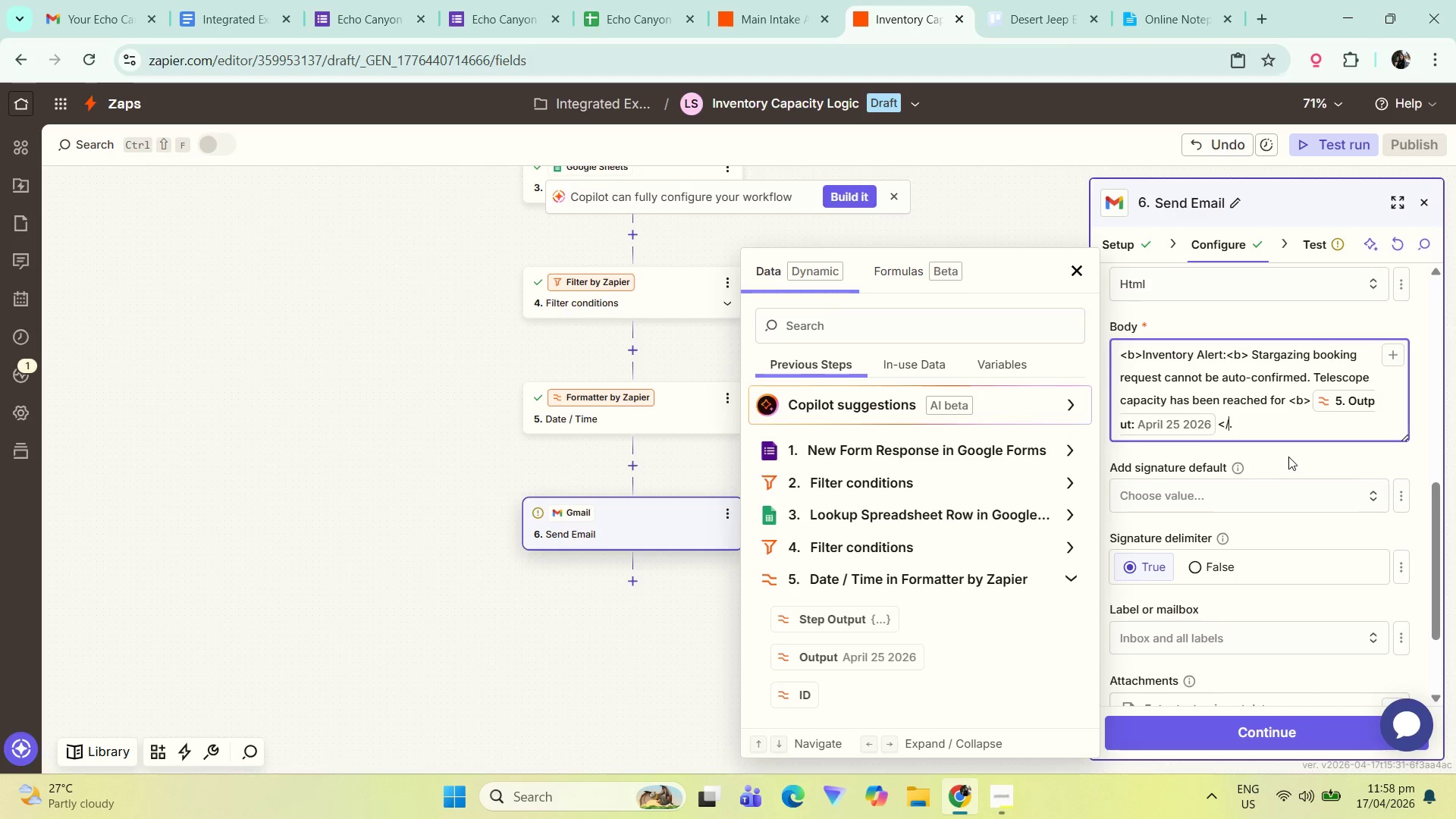 
key(B)
 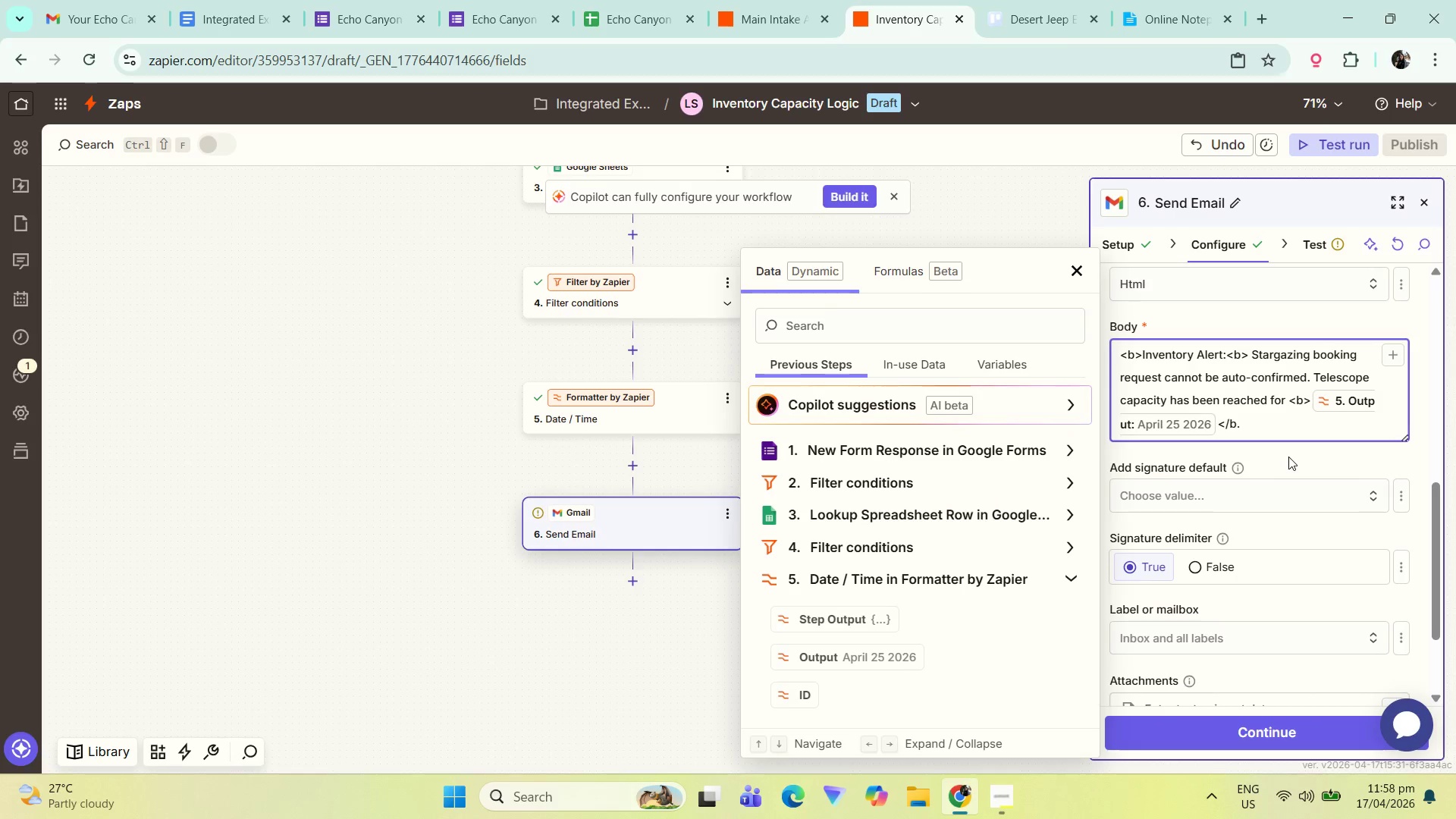 
key(Shift+Period)
 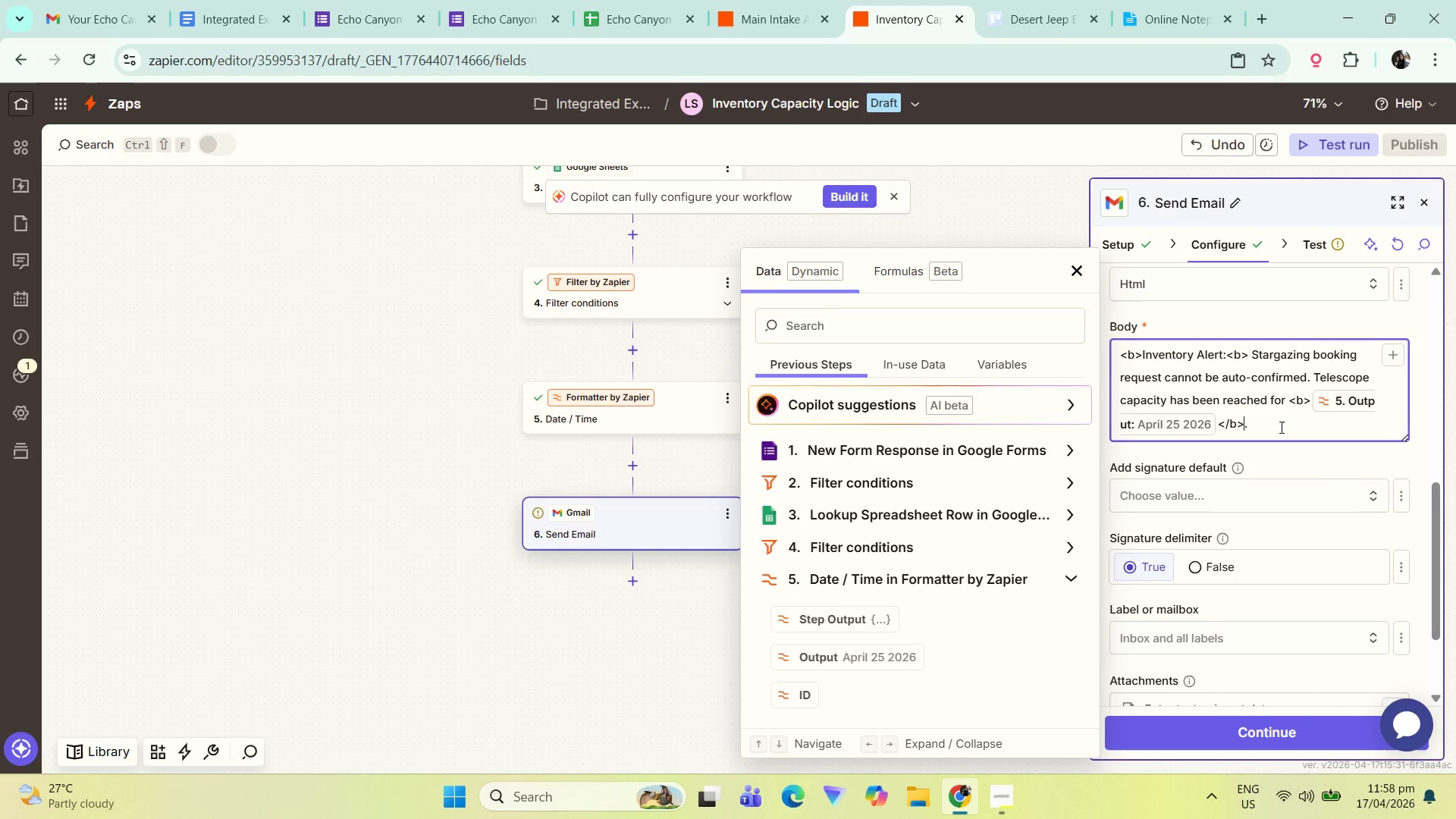 
left_click([1234, 352])
 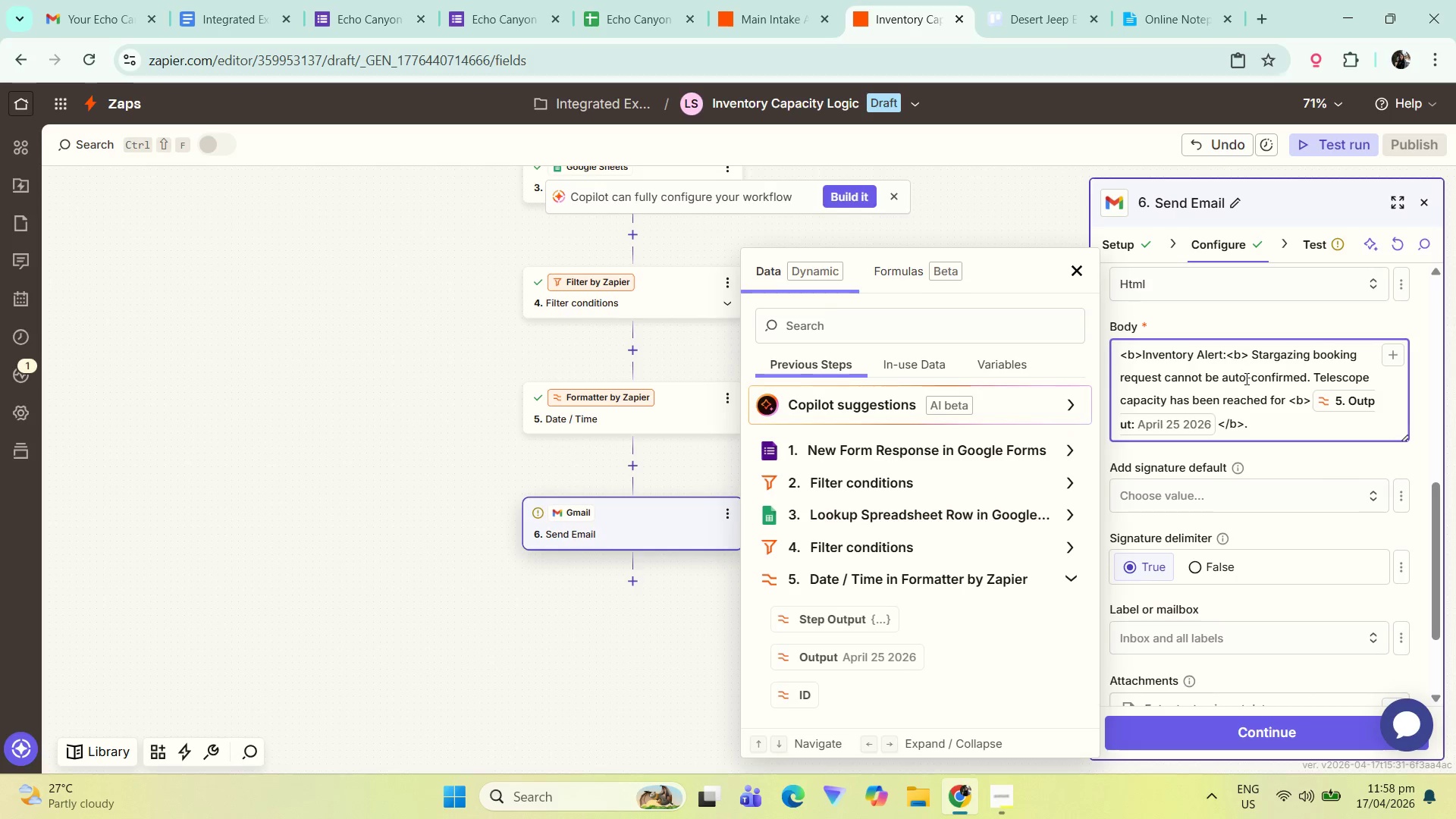 
key(Slash)
 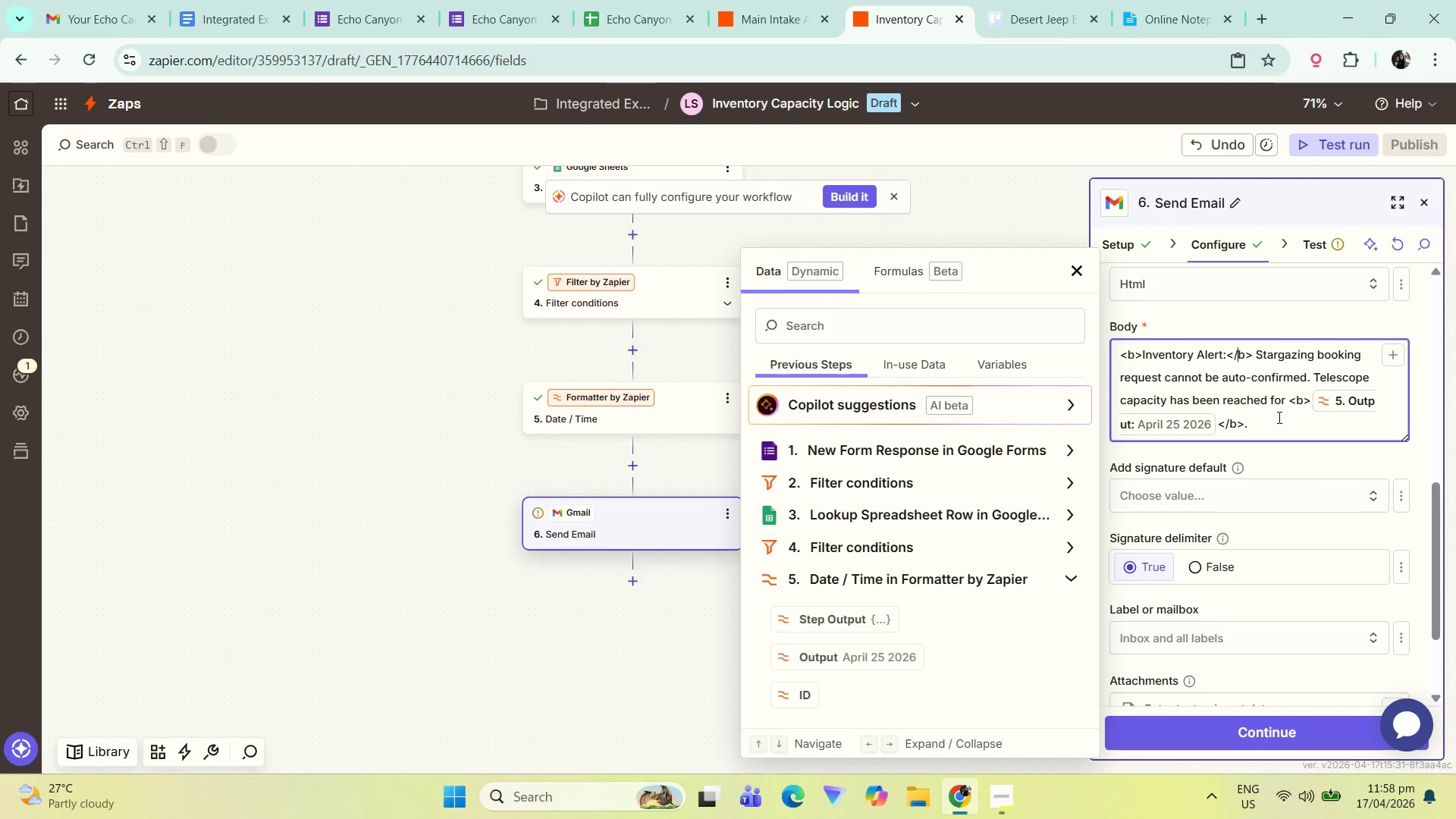 
left_click([1278, 427])
 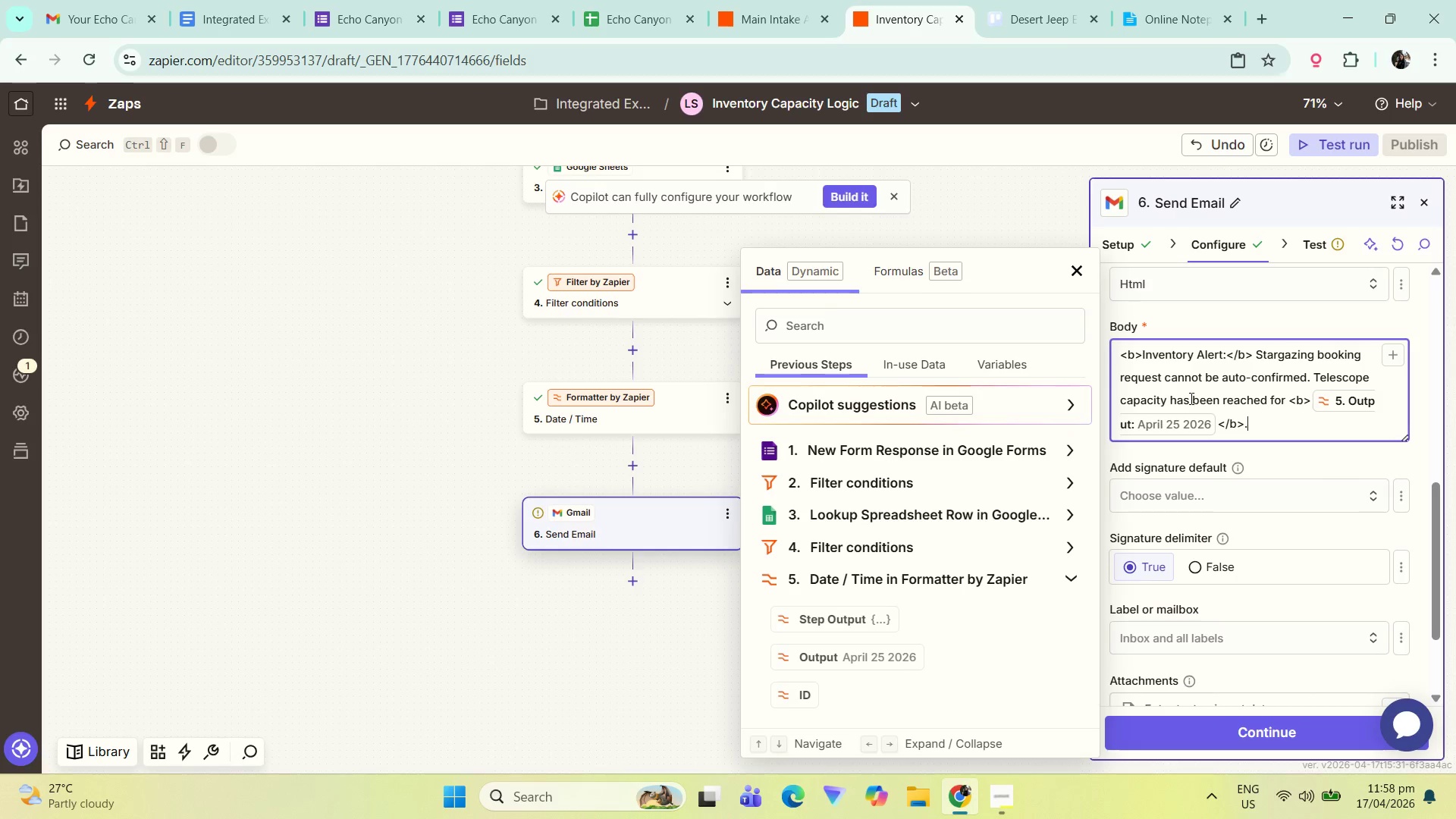 
wait(8.78)
 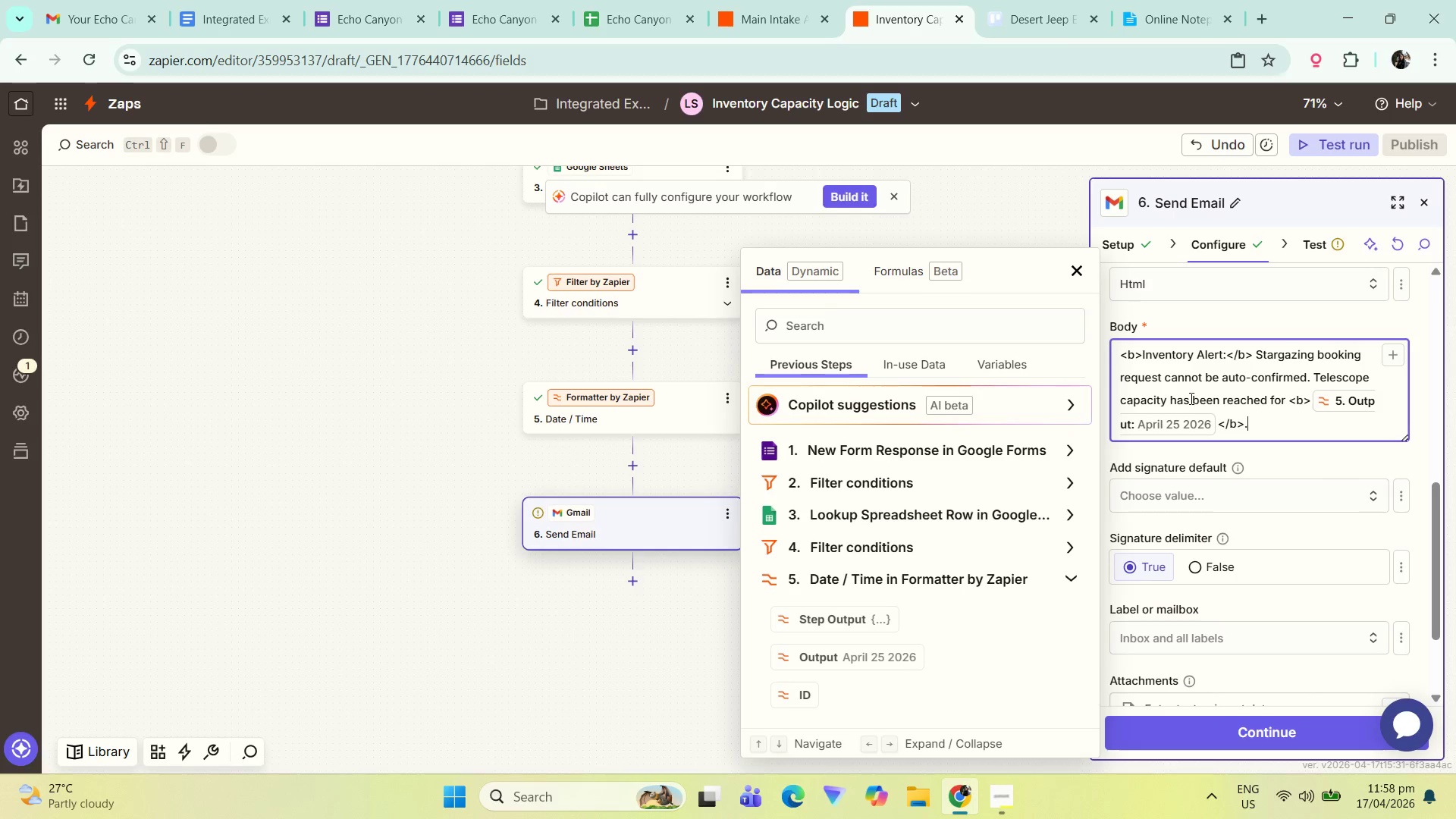 
left_click([1289, 429])
 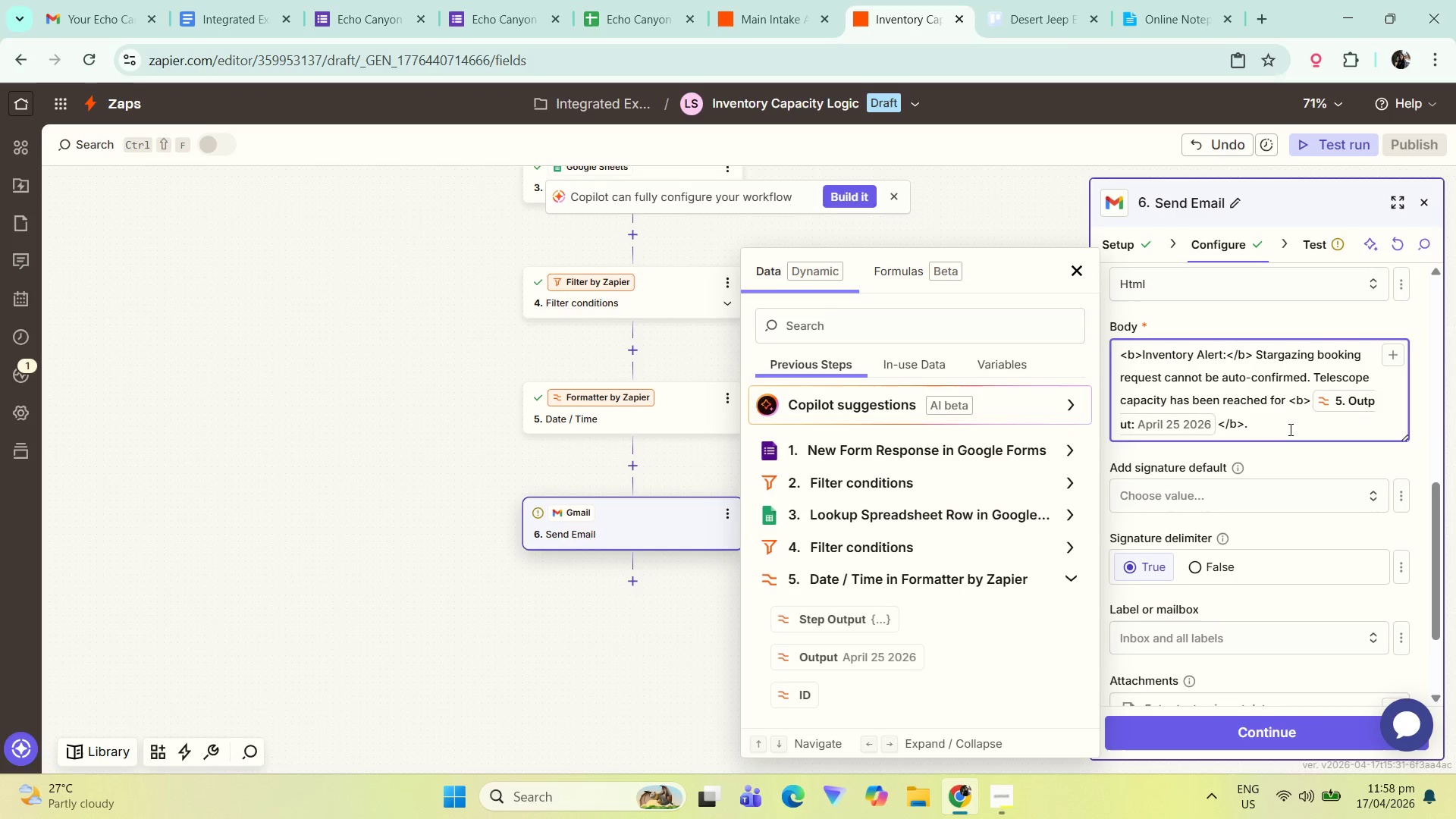 
scroll: coordinate [1285, 453], scroll_direction: down, amount: 3.0
 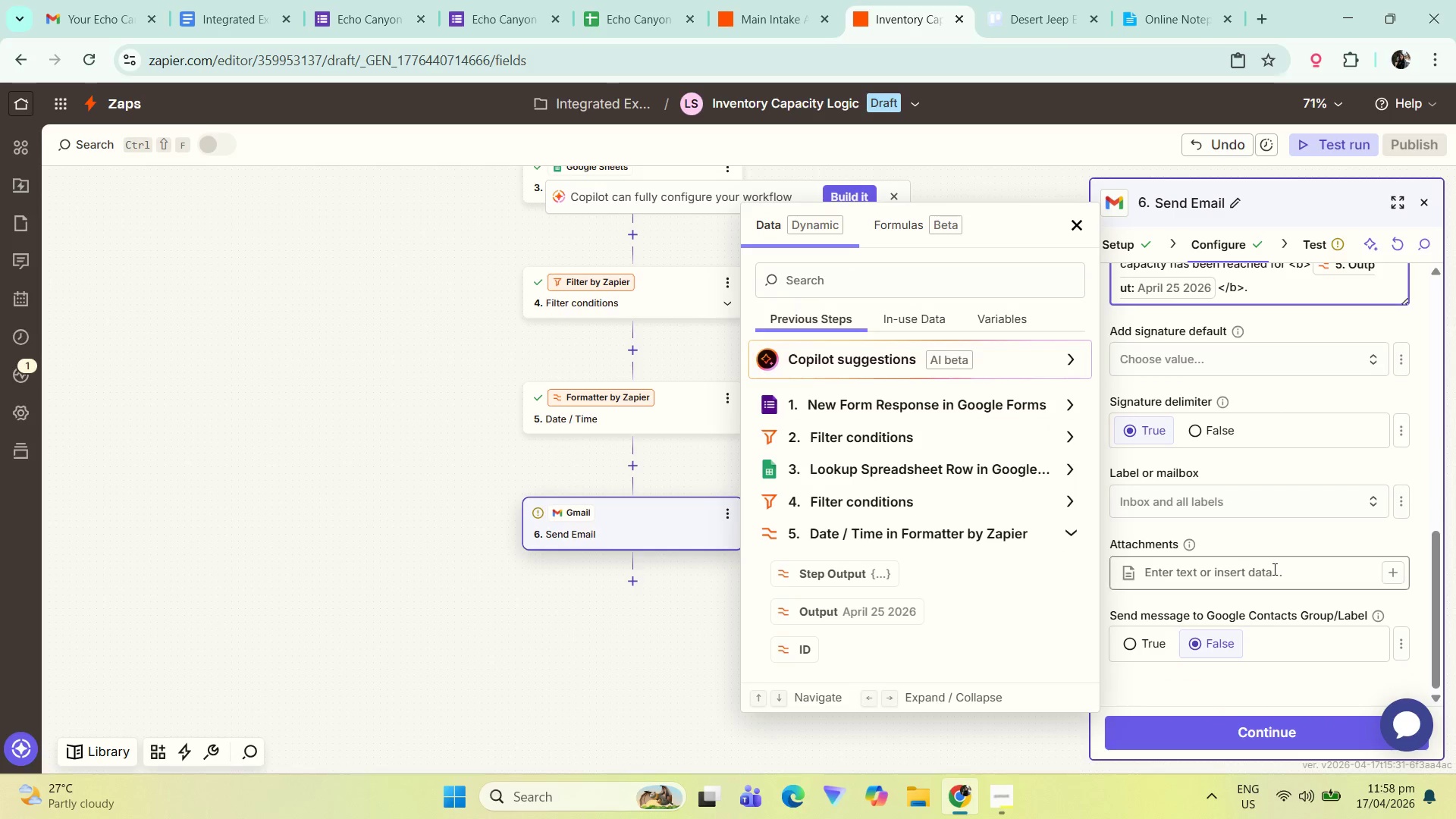 
left_click([1229, 742])
 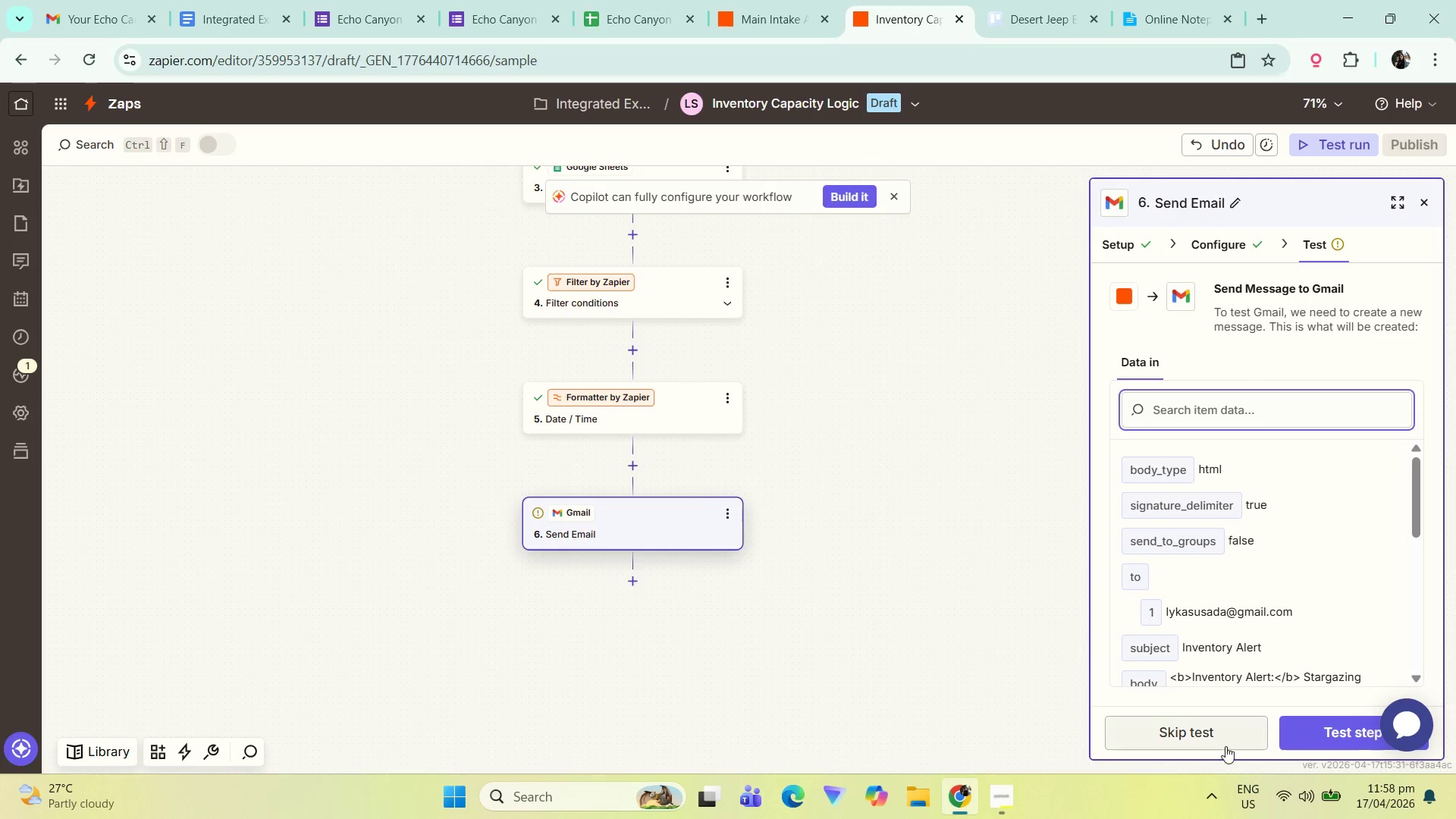 
left_click([1334, 736])
 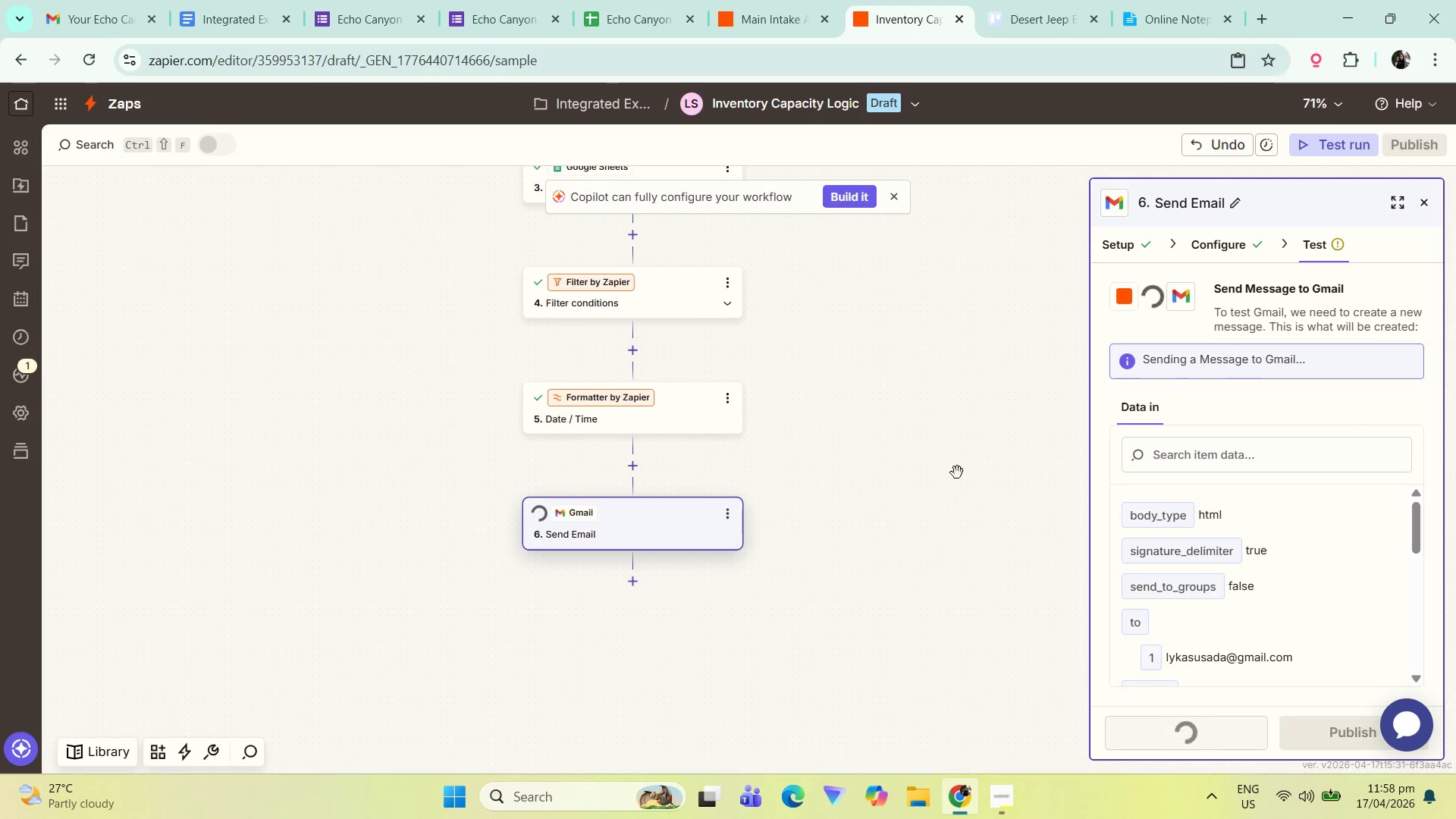 
left_click_drag(start_coordinate=[952, 456], to_coordinate=[933, 593])
 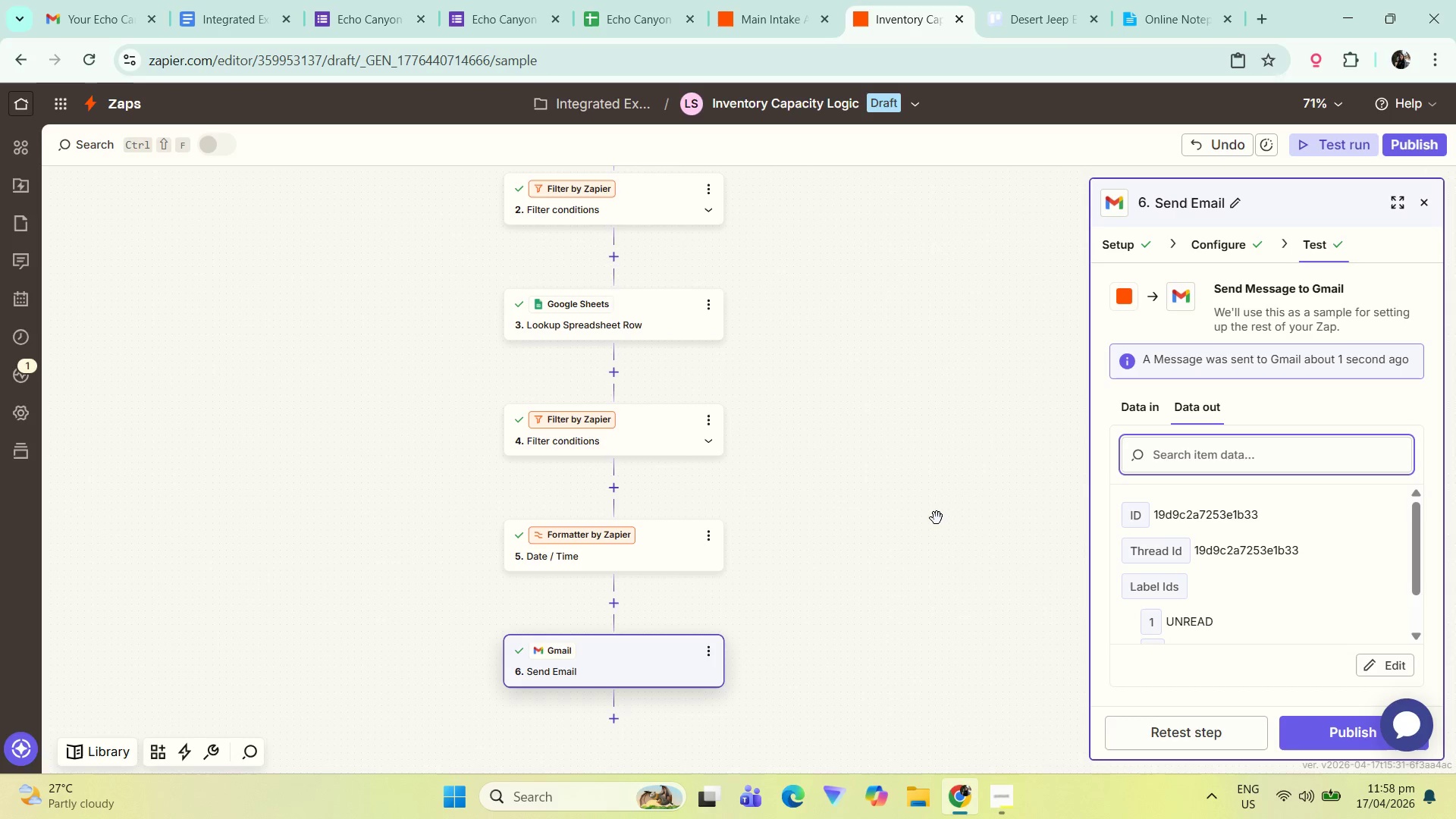 
wait(8.69)
 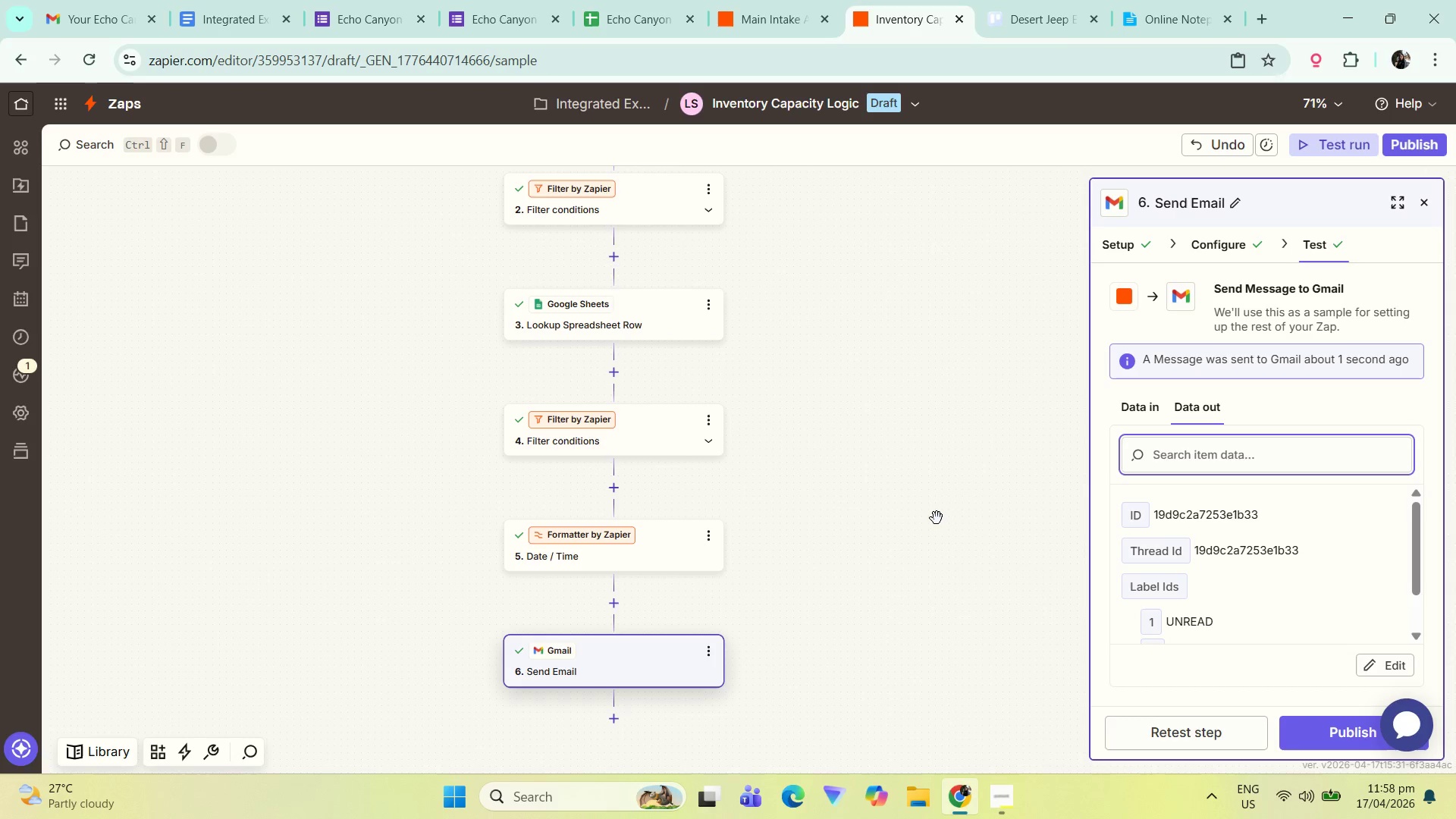 
left_click([45, 0])
 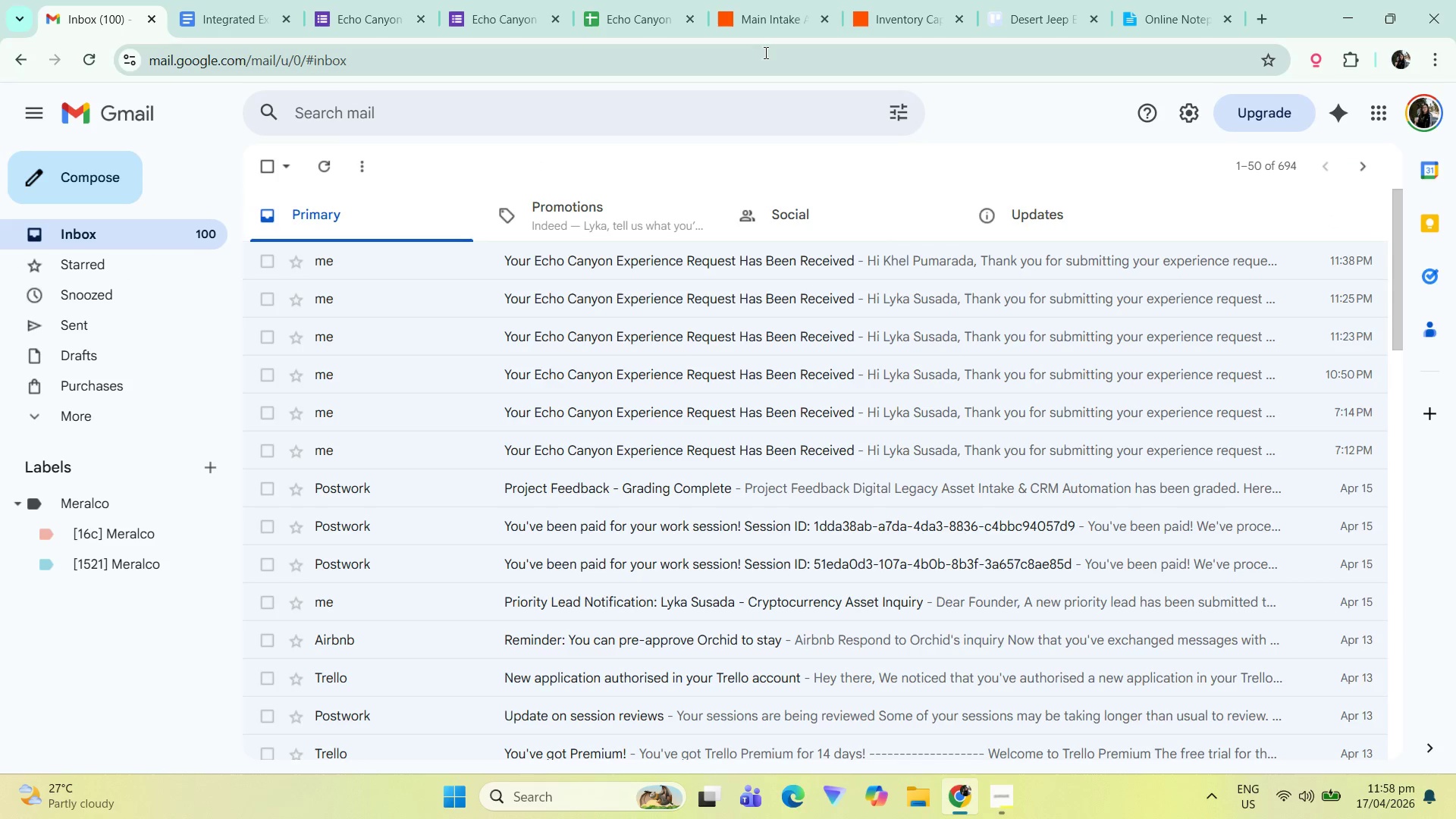 
left_click([889, 0])
 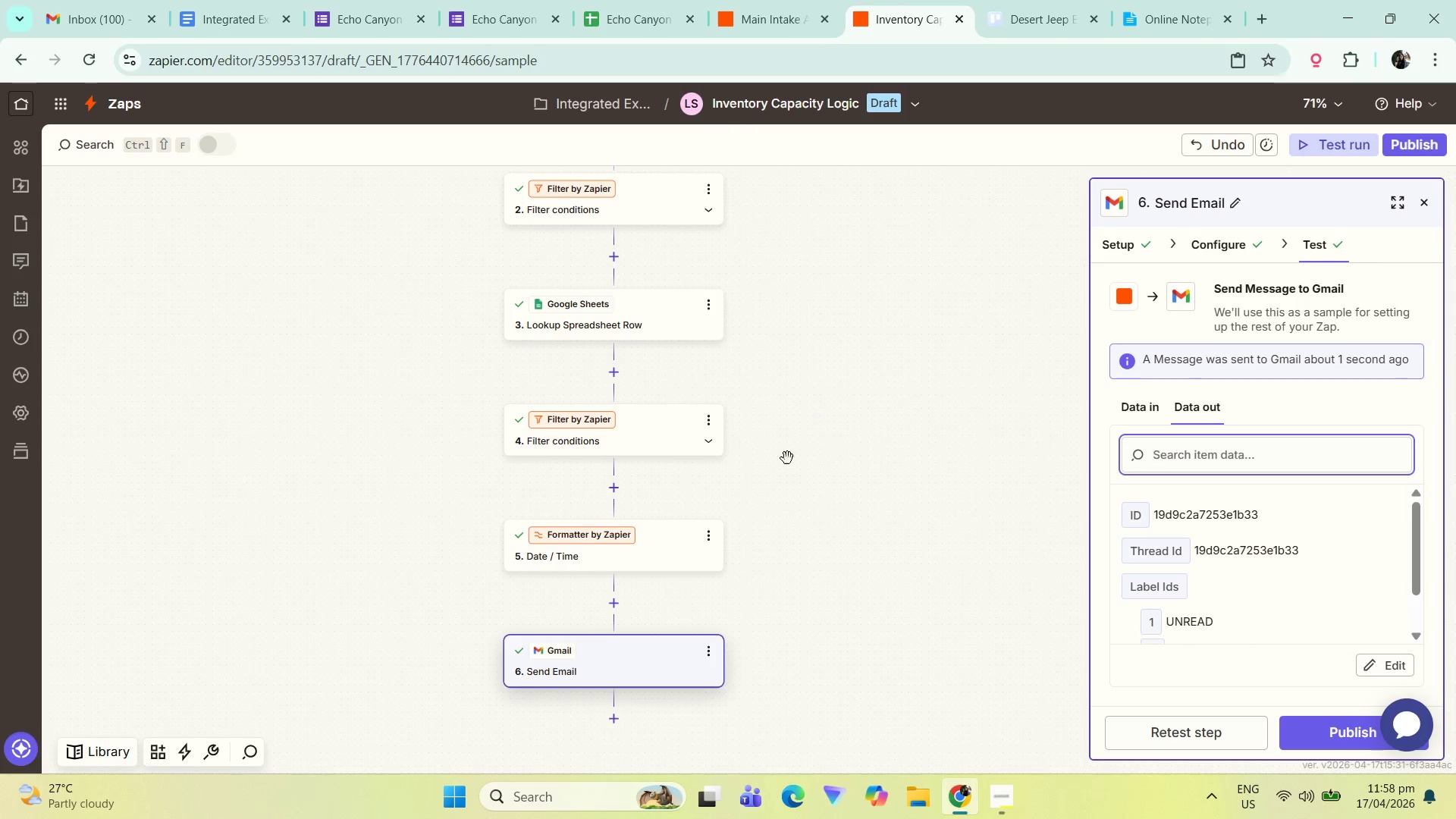 
left_click([630, 437])
 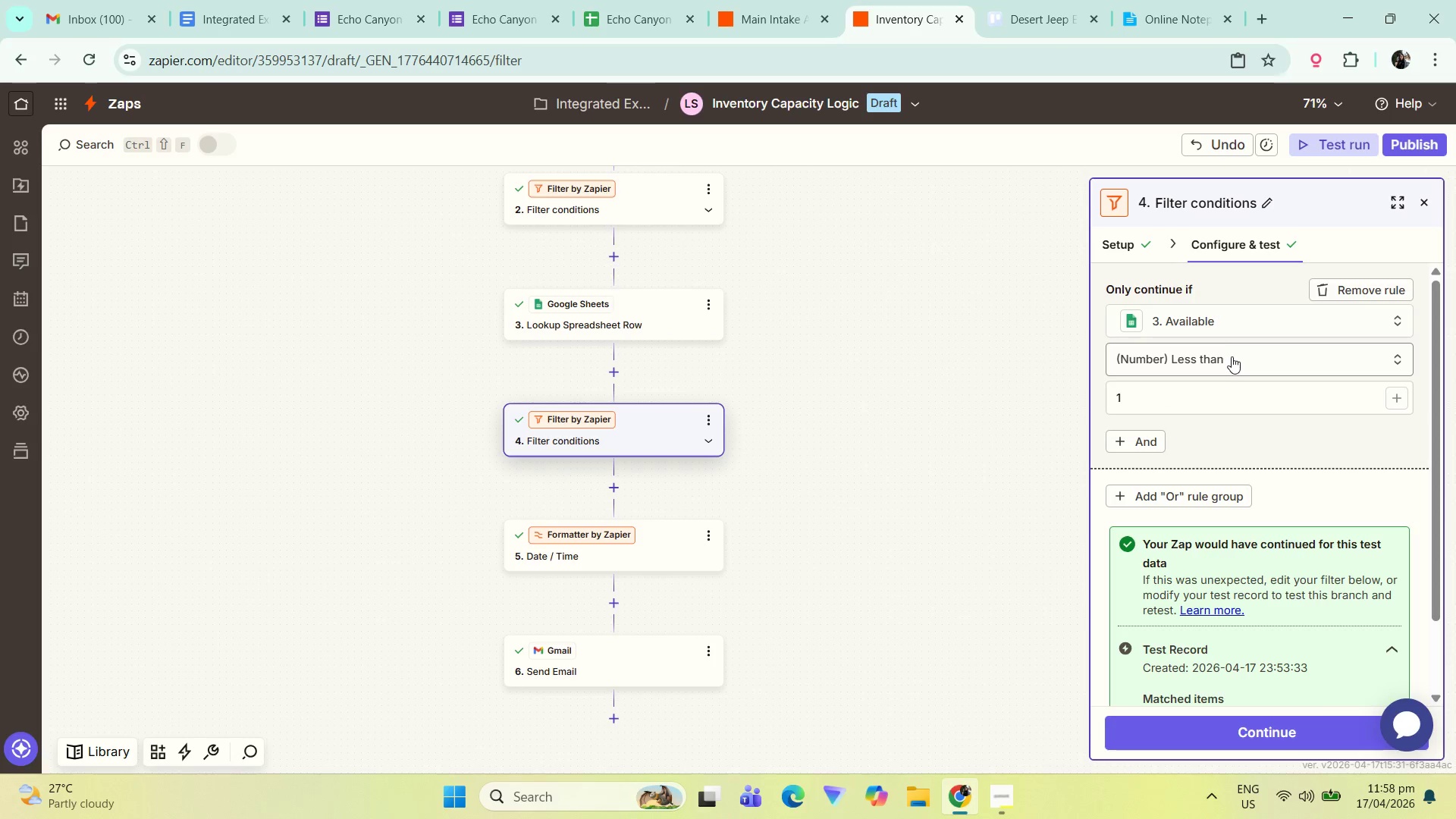 
scroll: coordinate [1198, 425], scroll_direction: down, amount: 1.0
 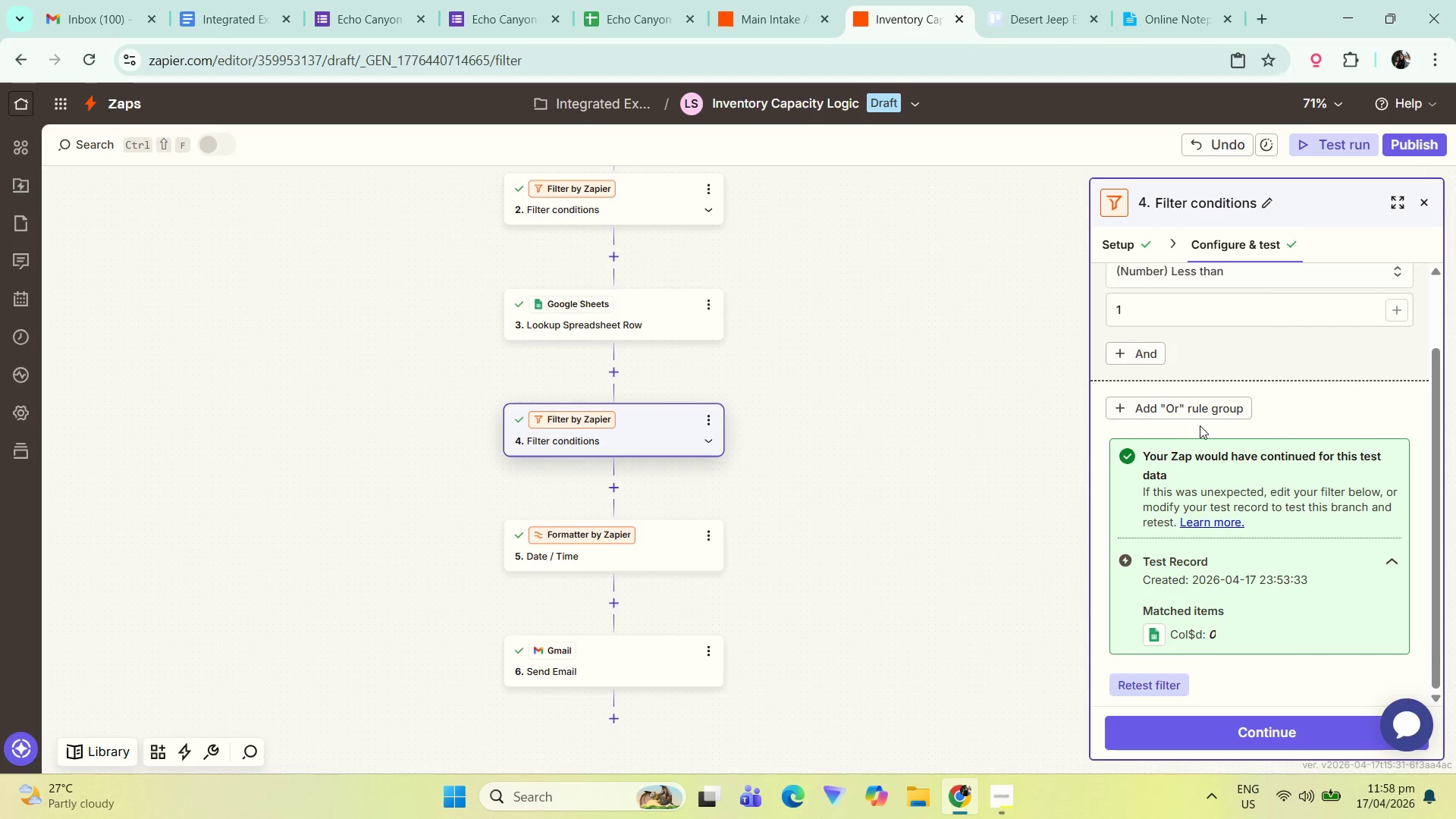 
scroll: coordinate [1204, 421], scroll_direction: up, amount: 3.0
 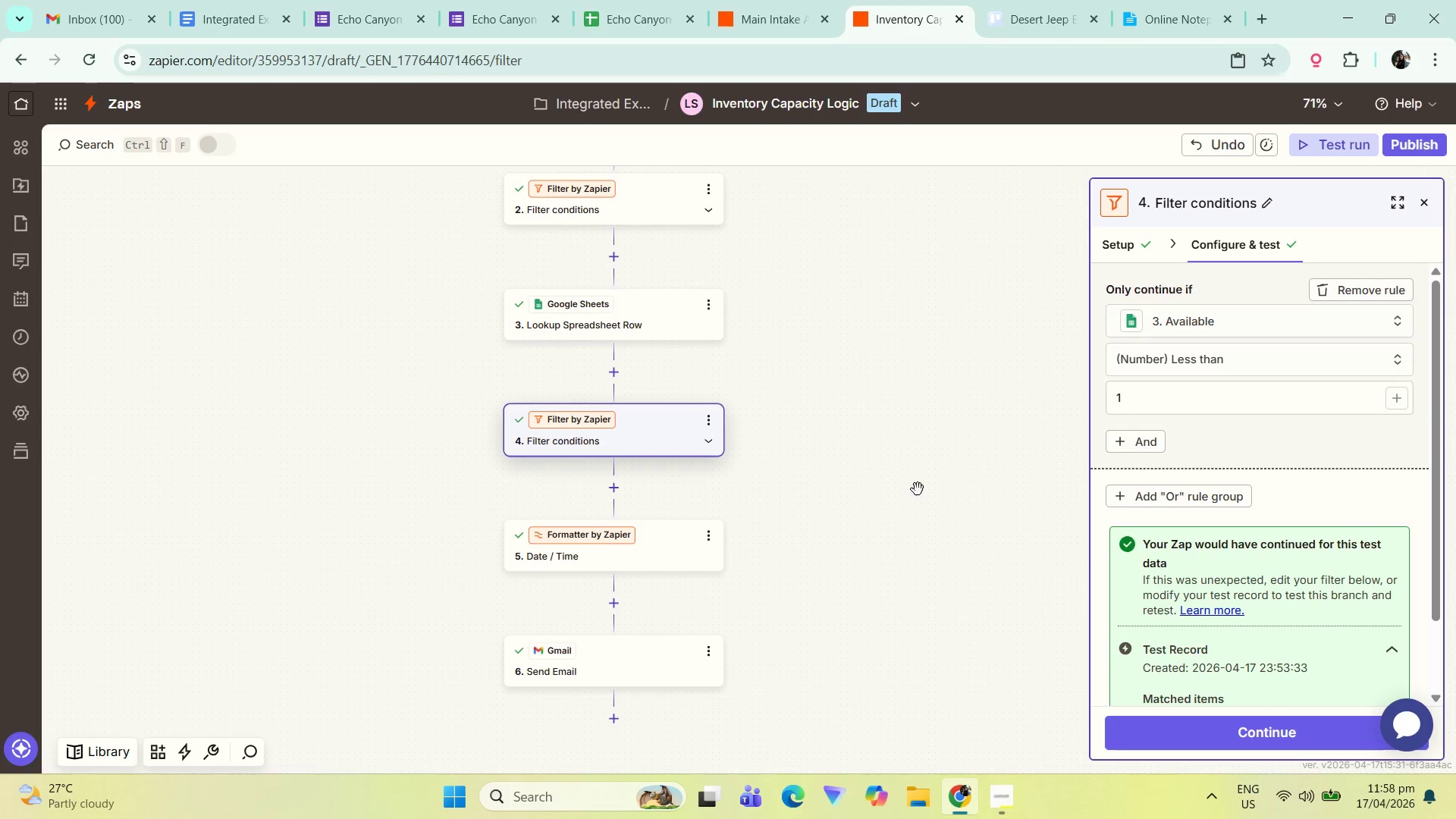 
left_click_drag(start_coordinate=[901, 483], to_coordinate=[867, 469])
 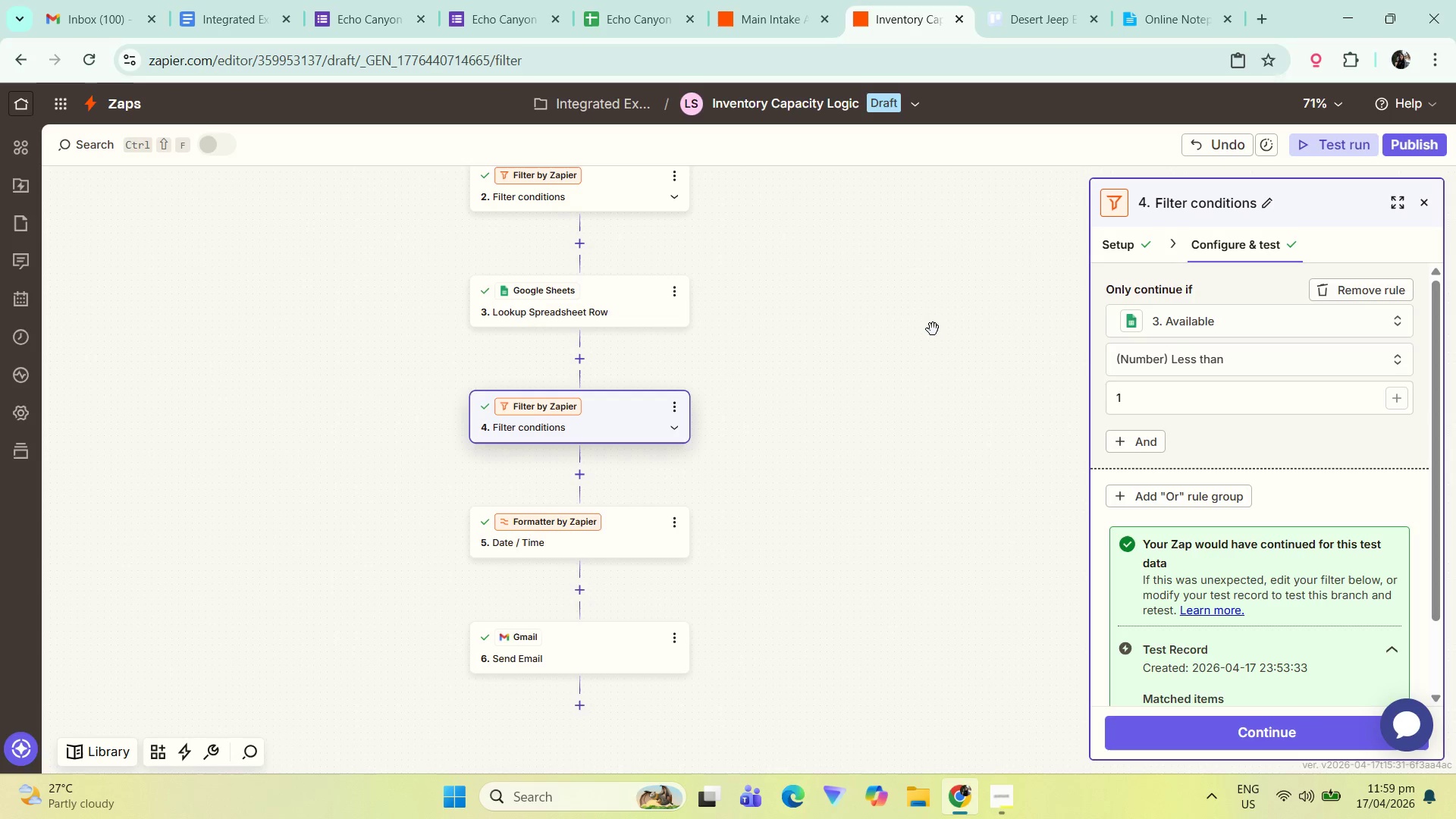 
wait(17.61)
 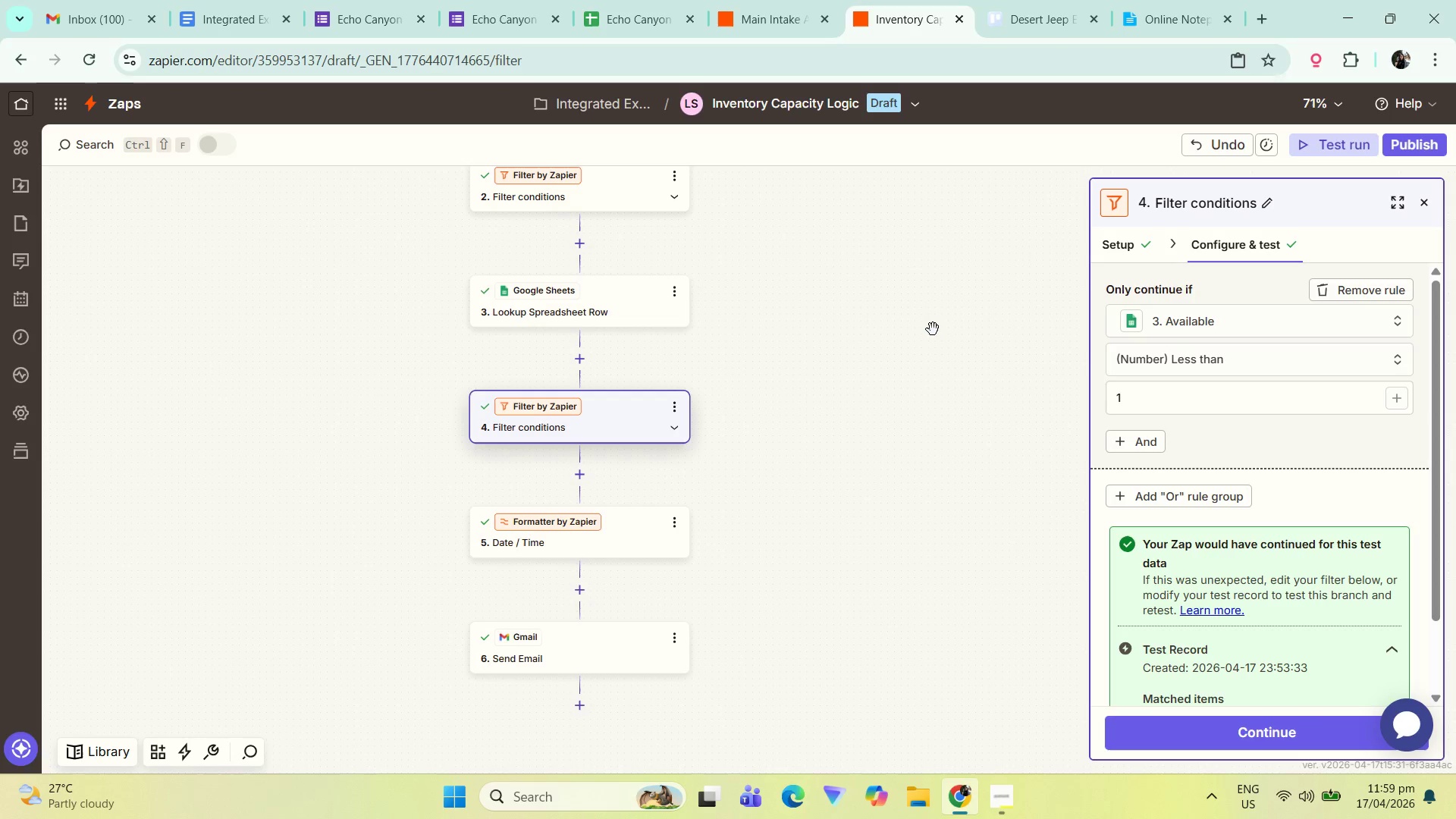 
left_click([642, 312])
 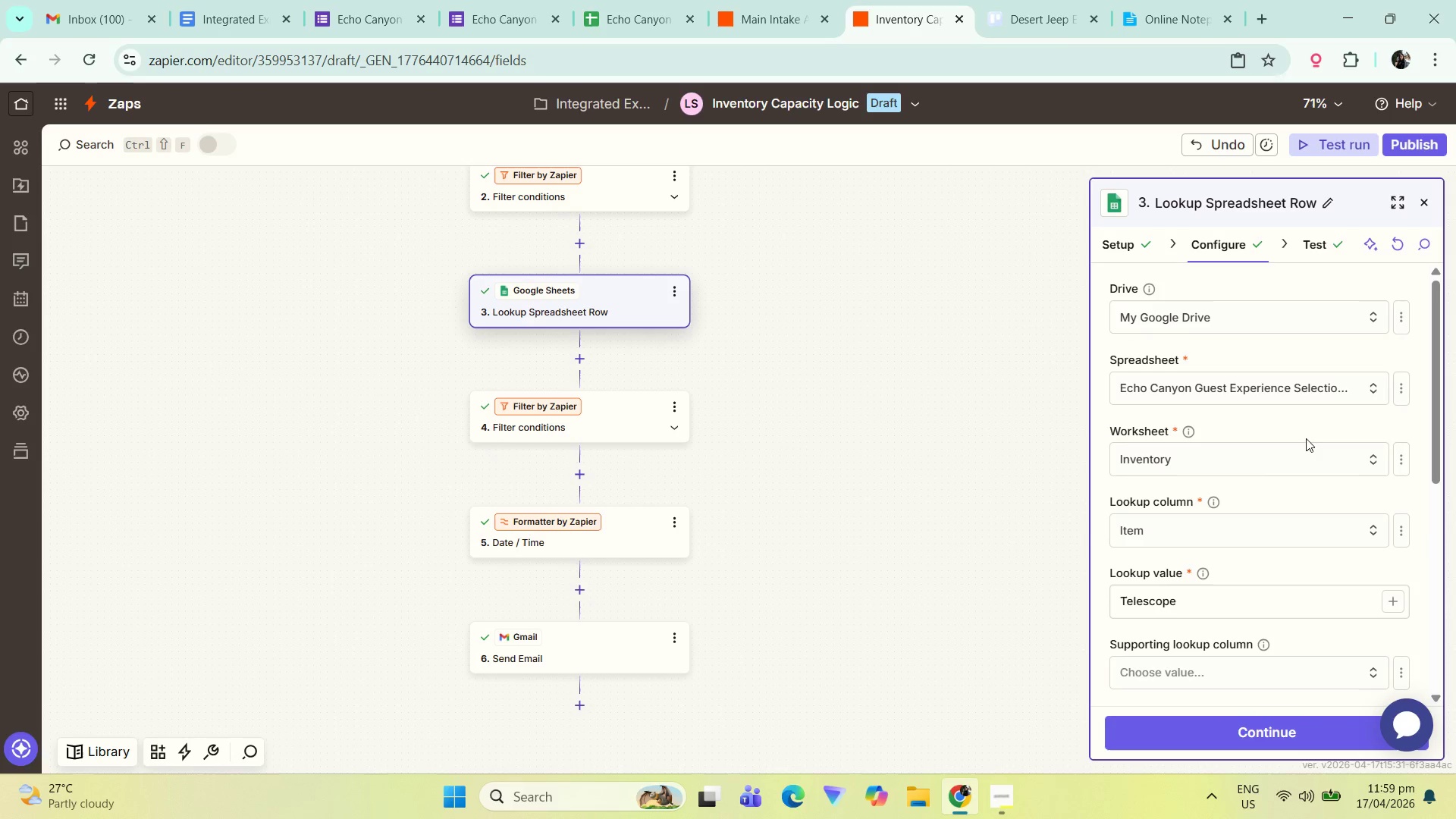 
scroll: coordinate [1237, 473], scroll_direction: down, amount: 4.0
 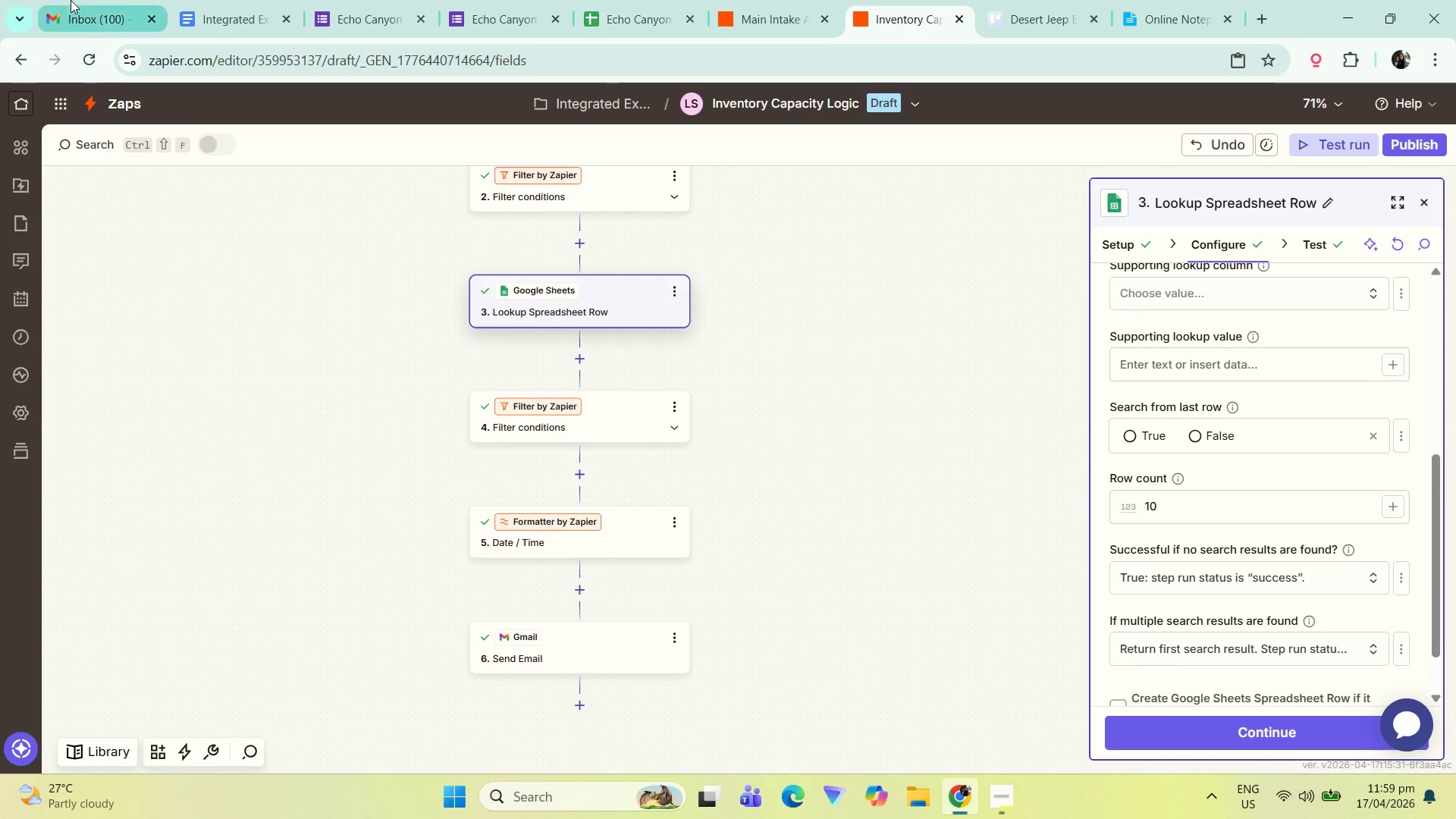 
left_click([89, 0])
 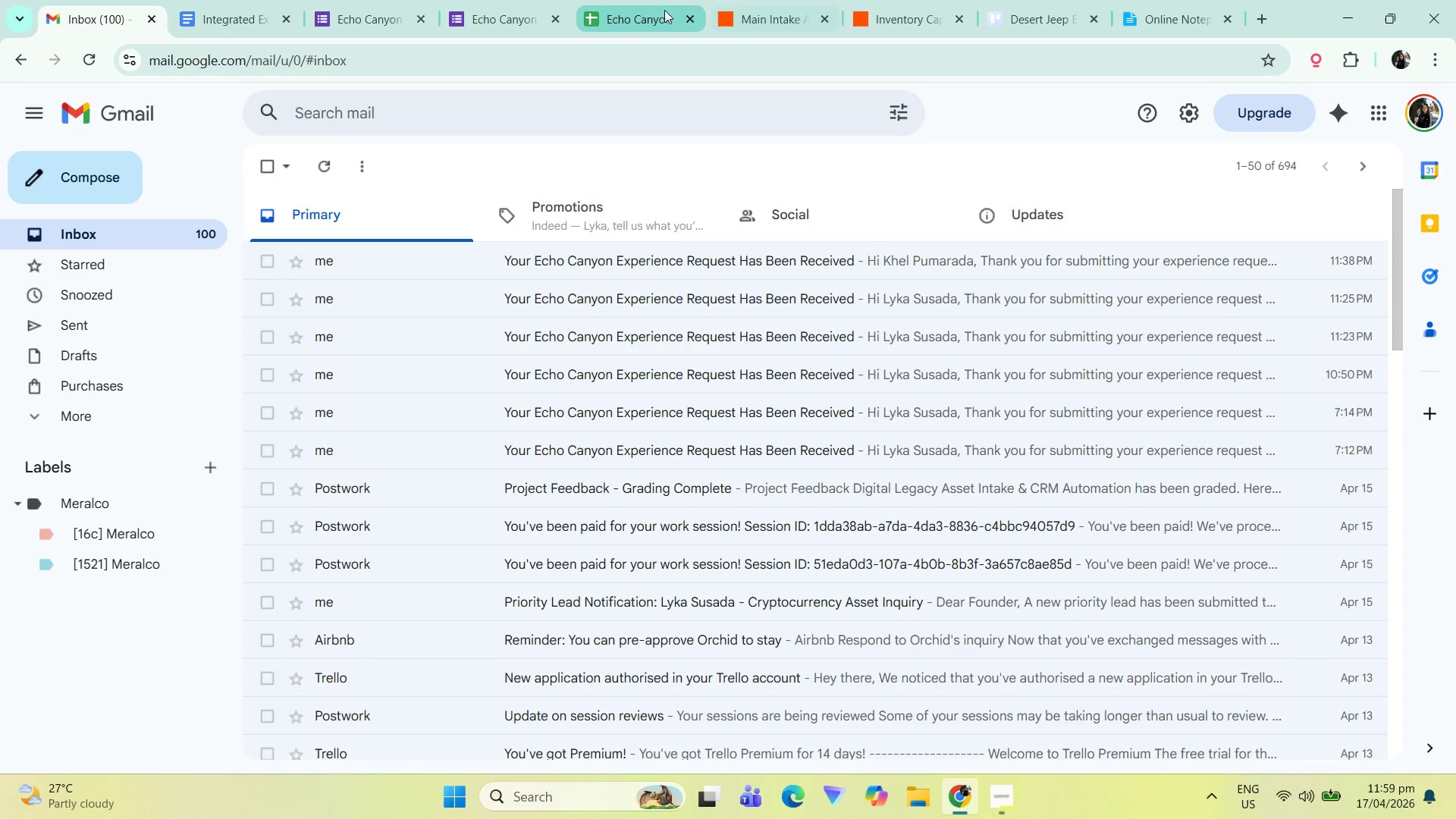 
left_click([890, 0])
 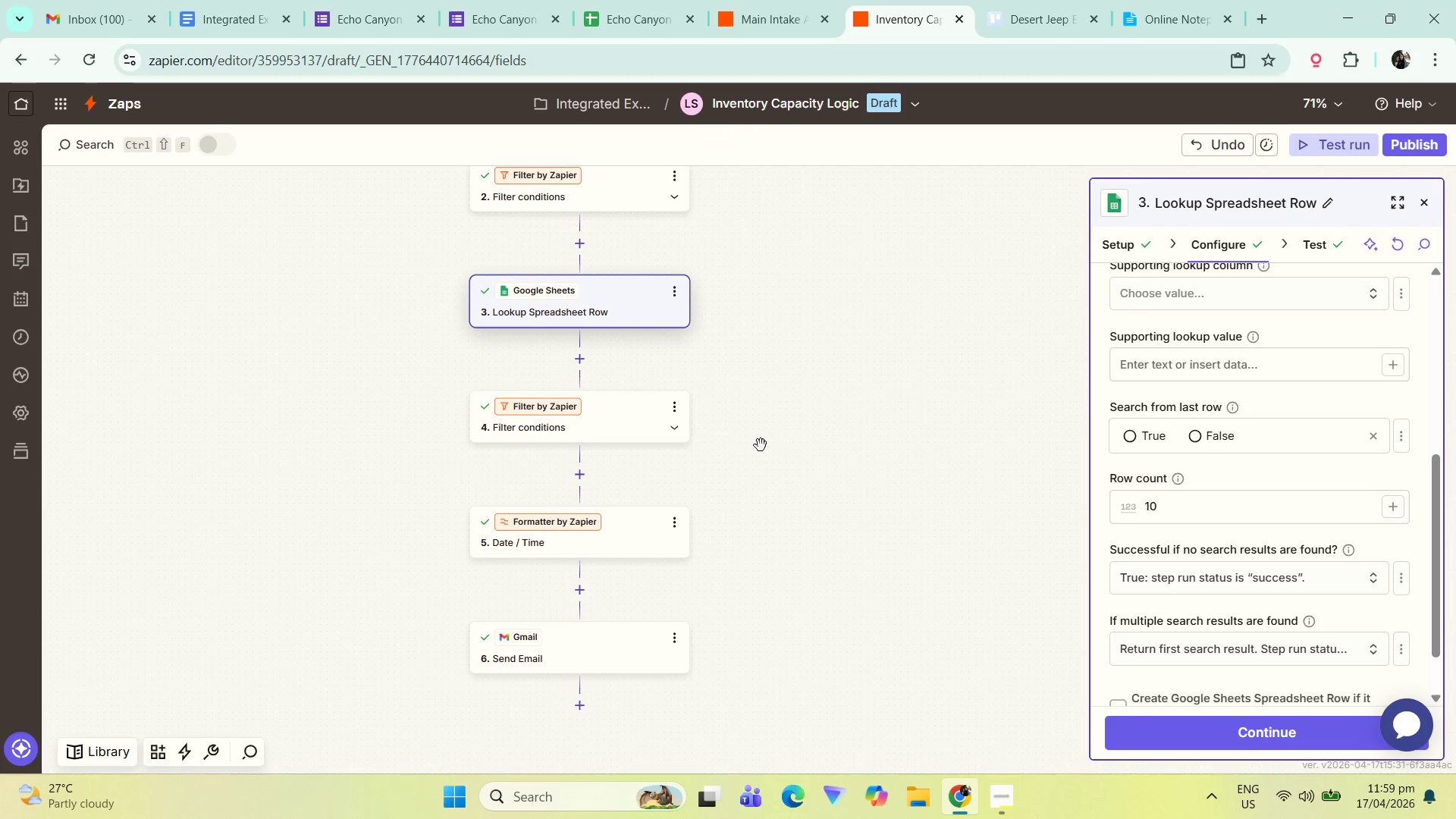 
scroll: coordinate [1188, 535], scroll_direction: down, amount: 3.0
 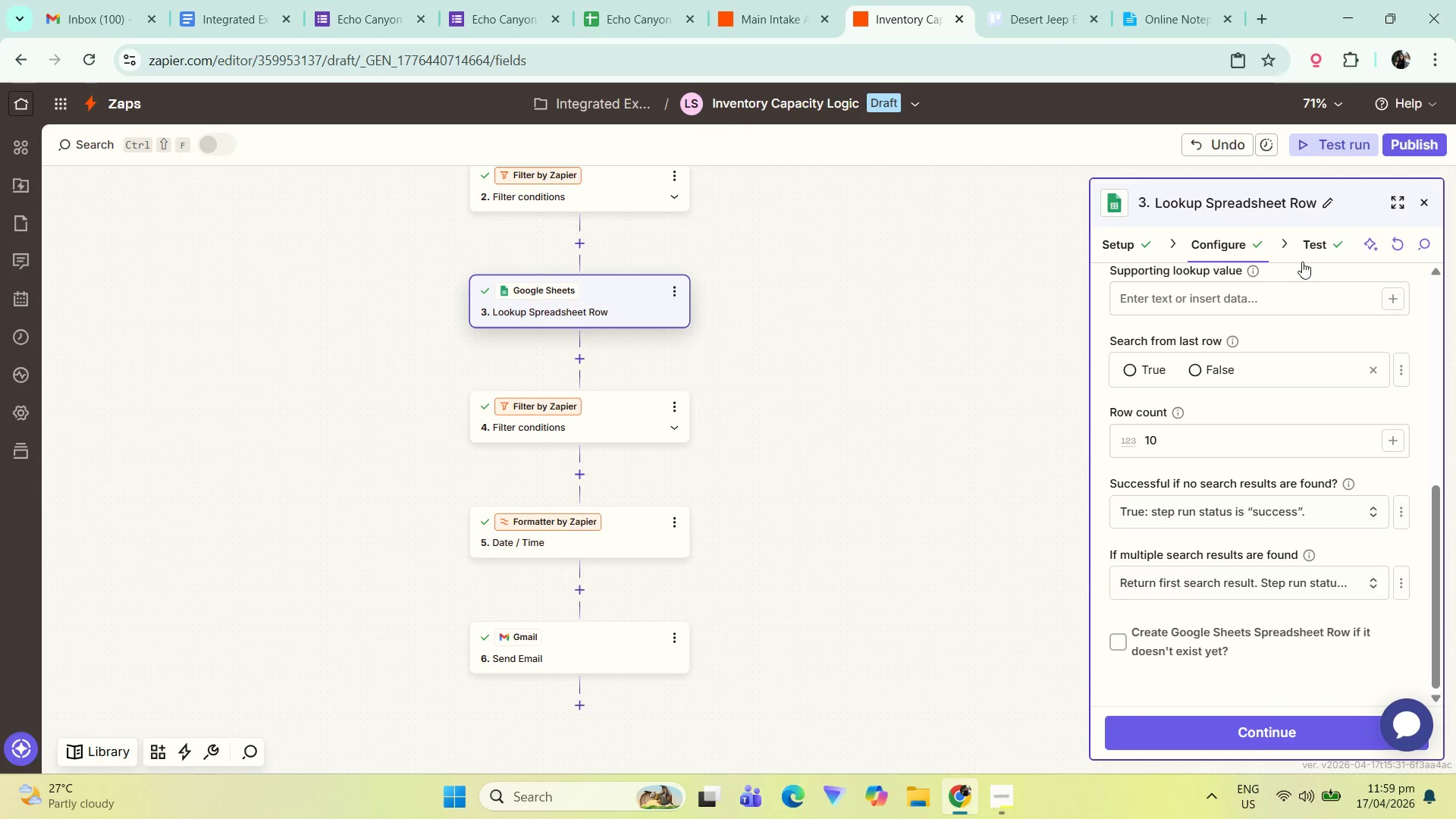 
left_click([1318, 240])
 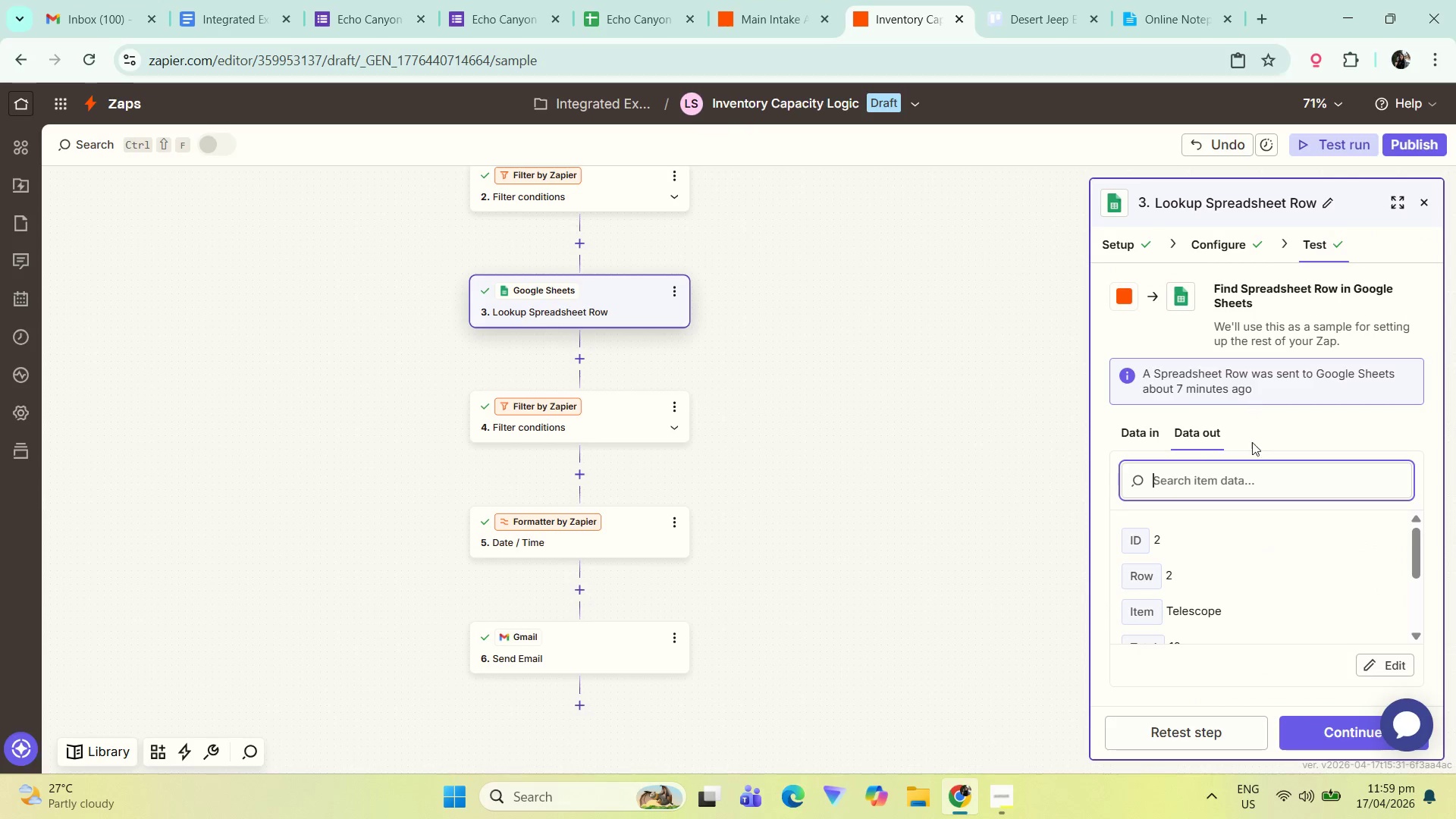 
scroll: coordinate [1272, 541], scroll_direction: down, amount: 1.0
 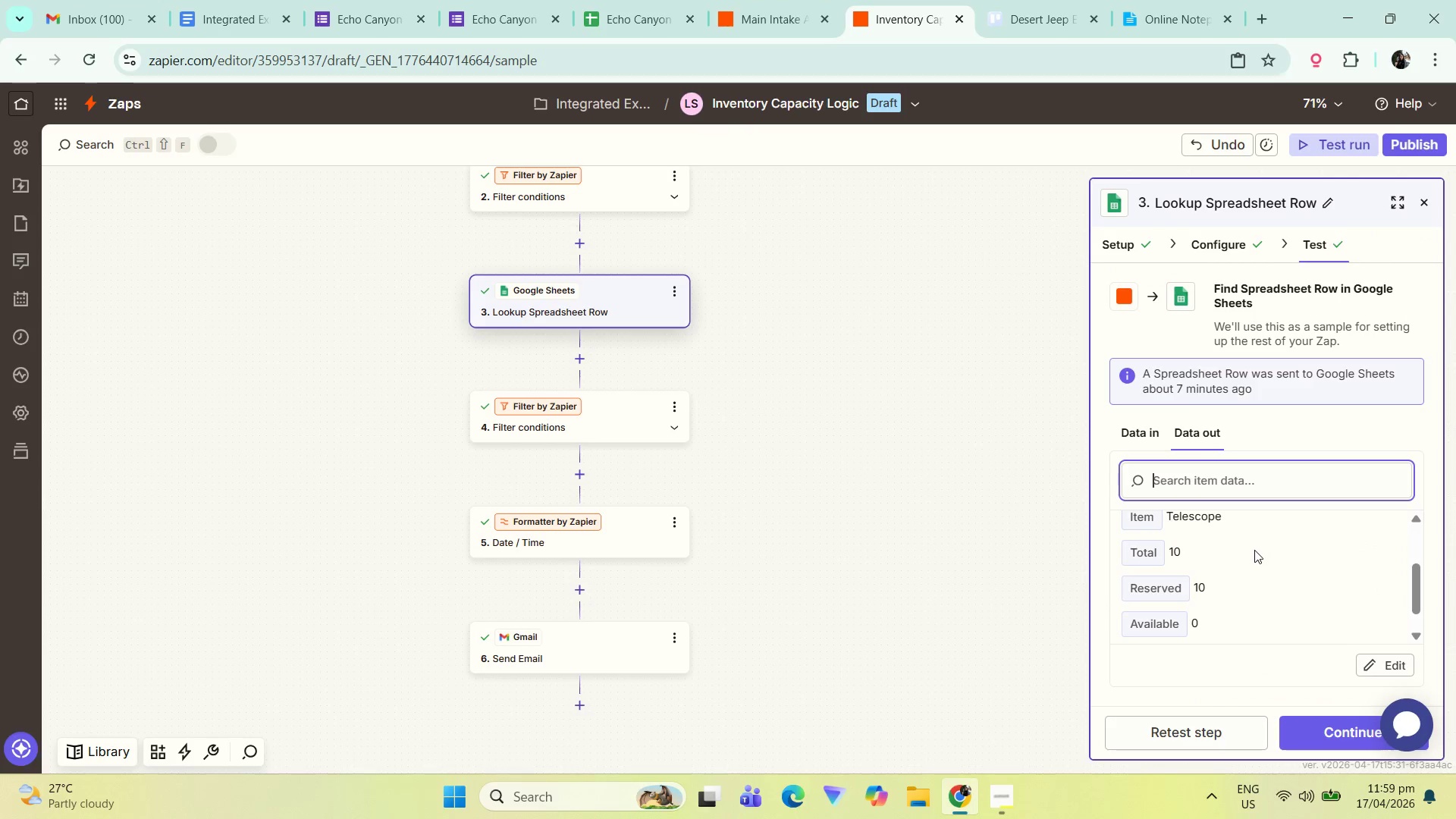 
left_click([611, 427])
 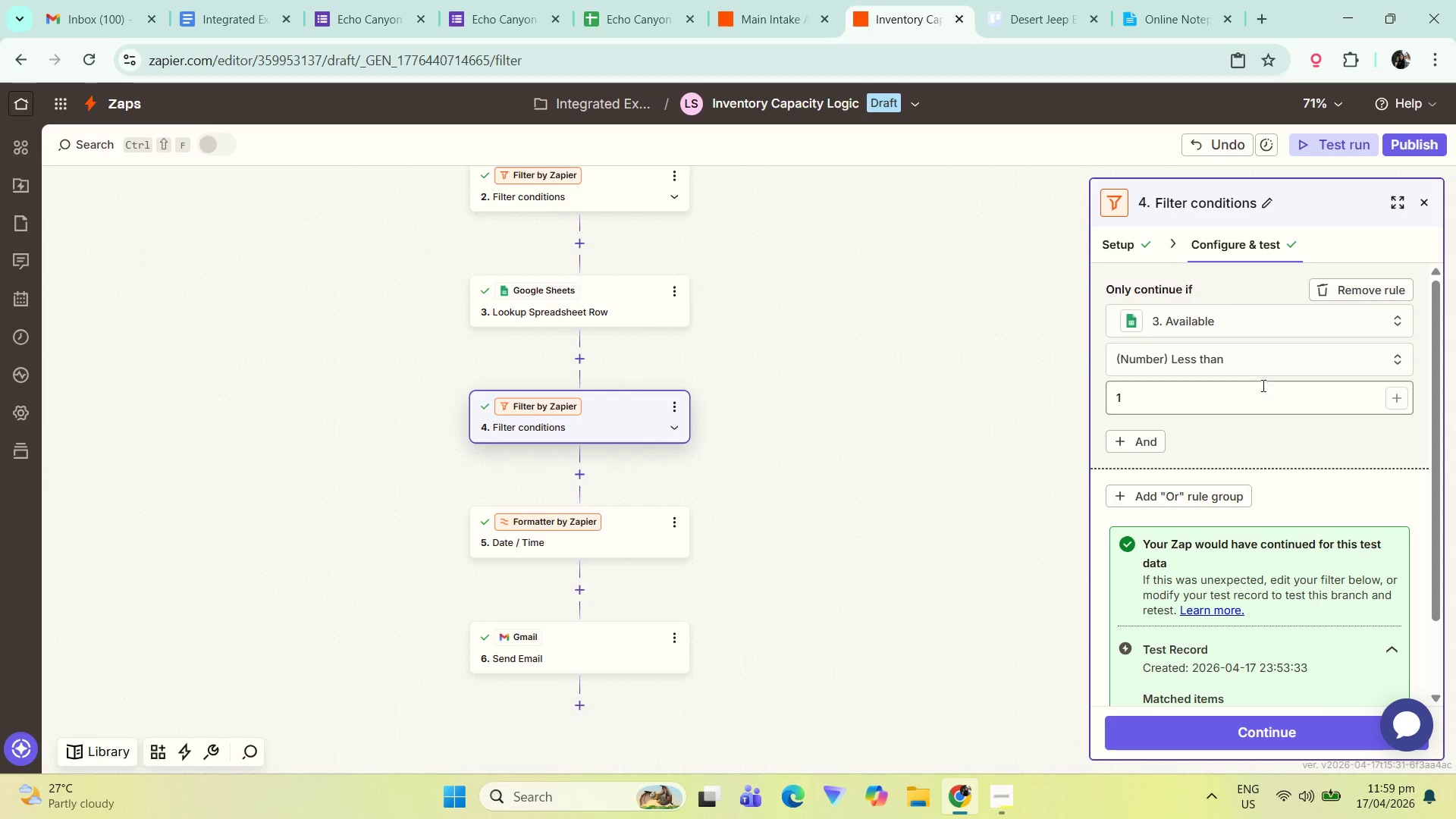 
scroll: coordinate [1320, 473], scroll_direction: down, amount: 6.0
 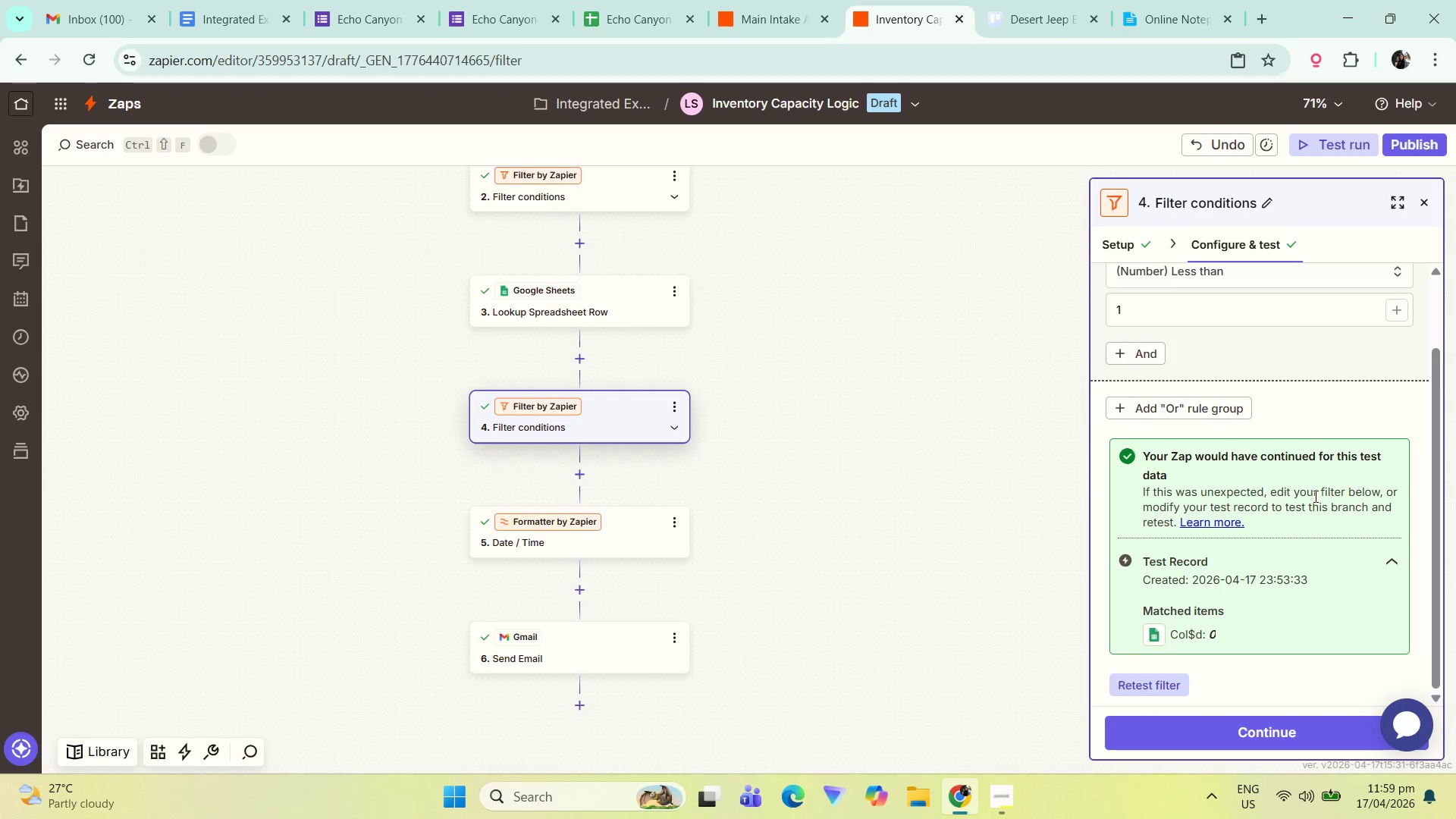 
scroll: coordinate [1313, 490], scroll_direction: up, amount: 2.0
 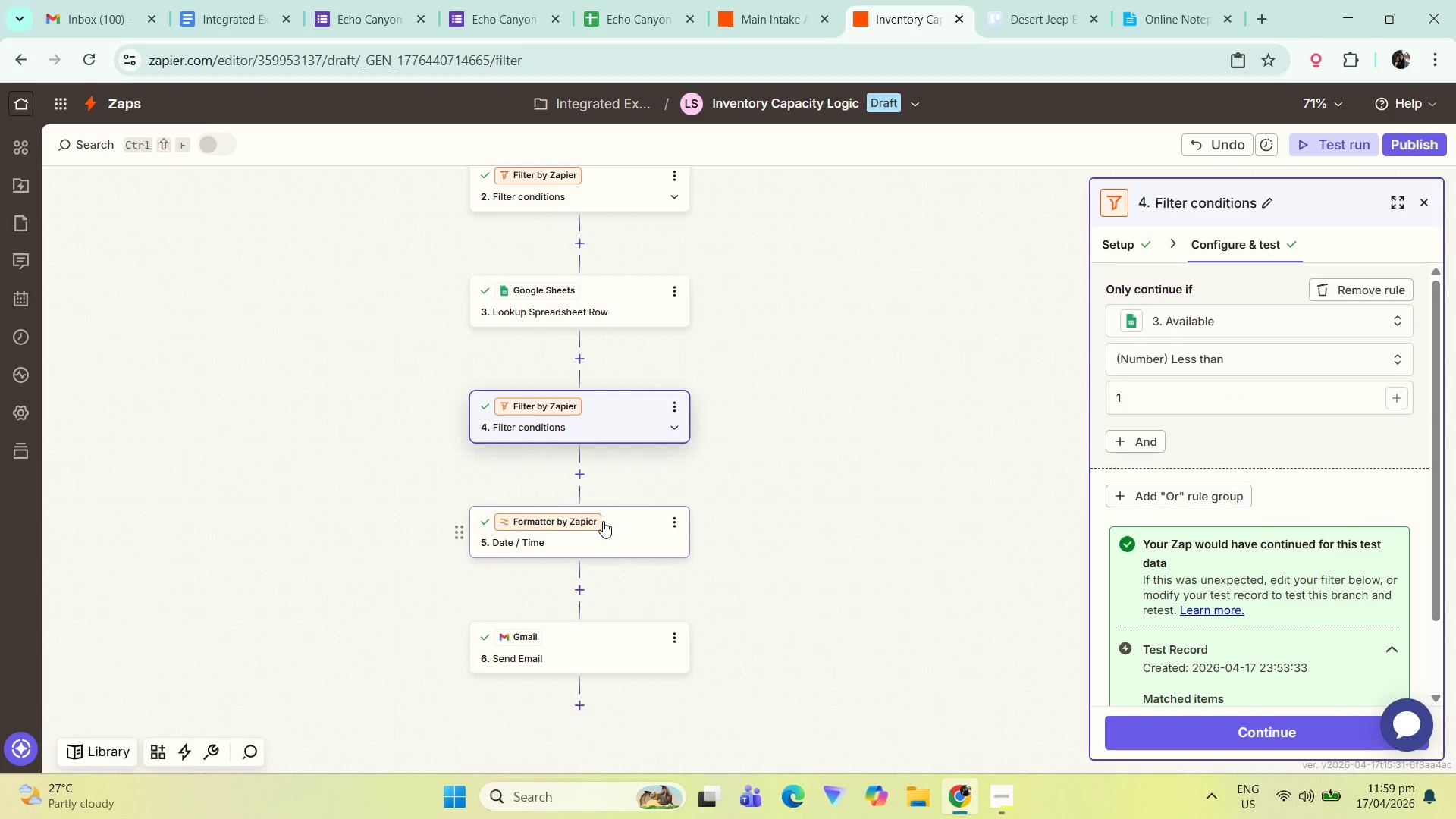 
mouse_move([605, 354])
 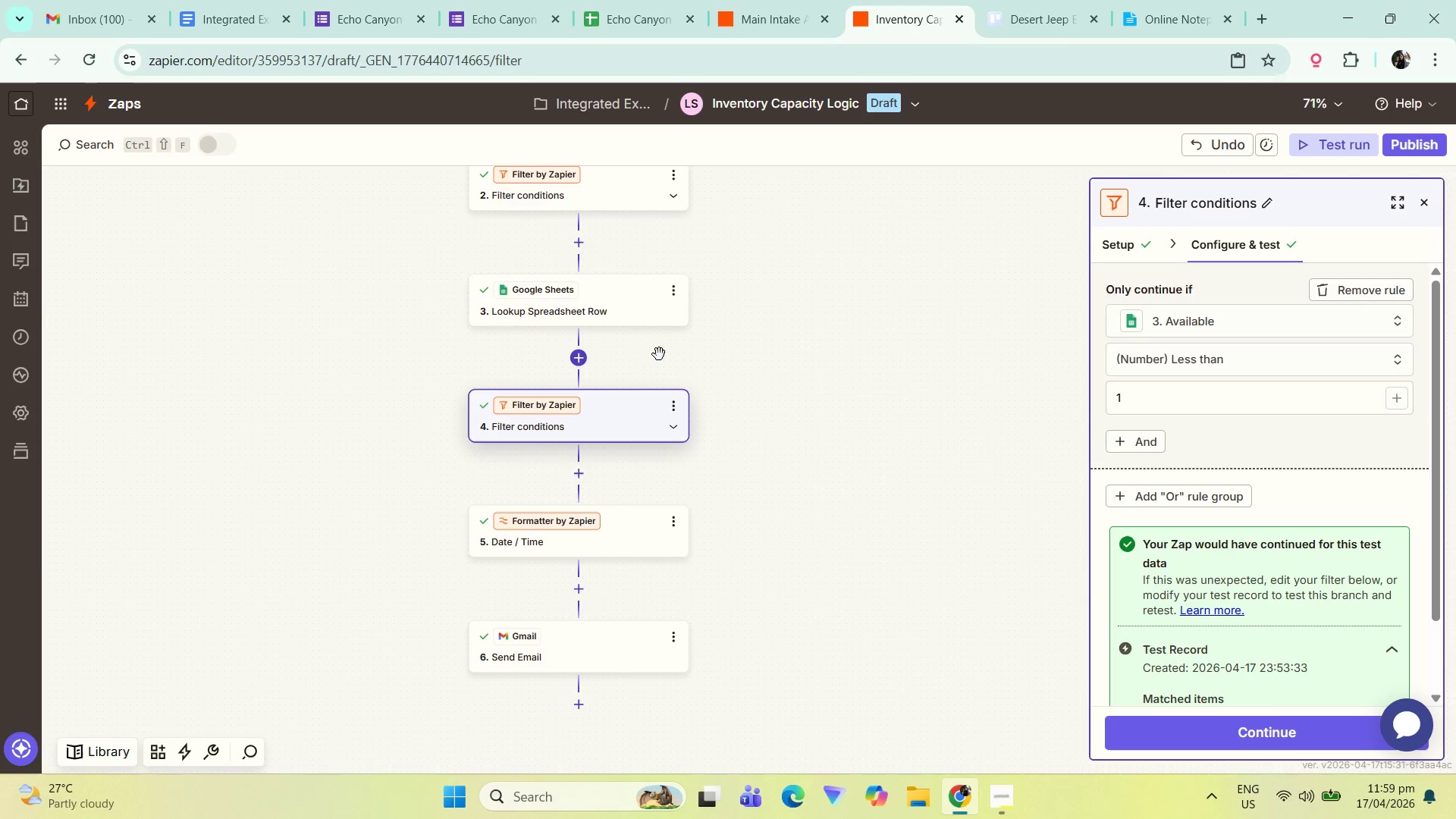 
left_click([579, 357])
 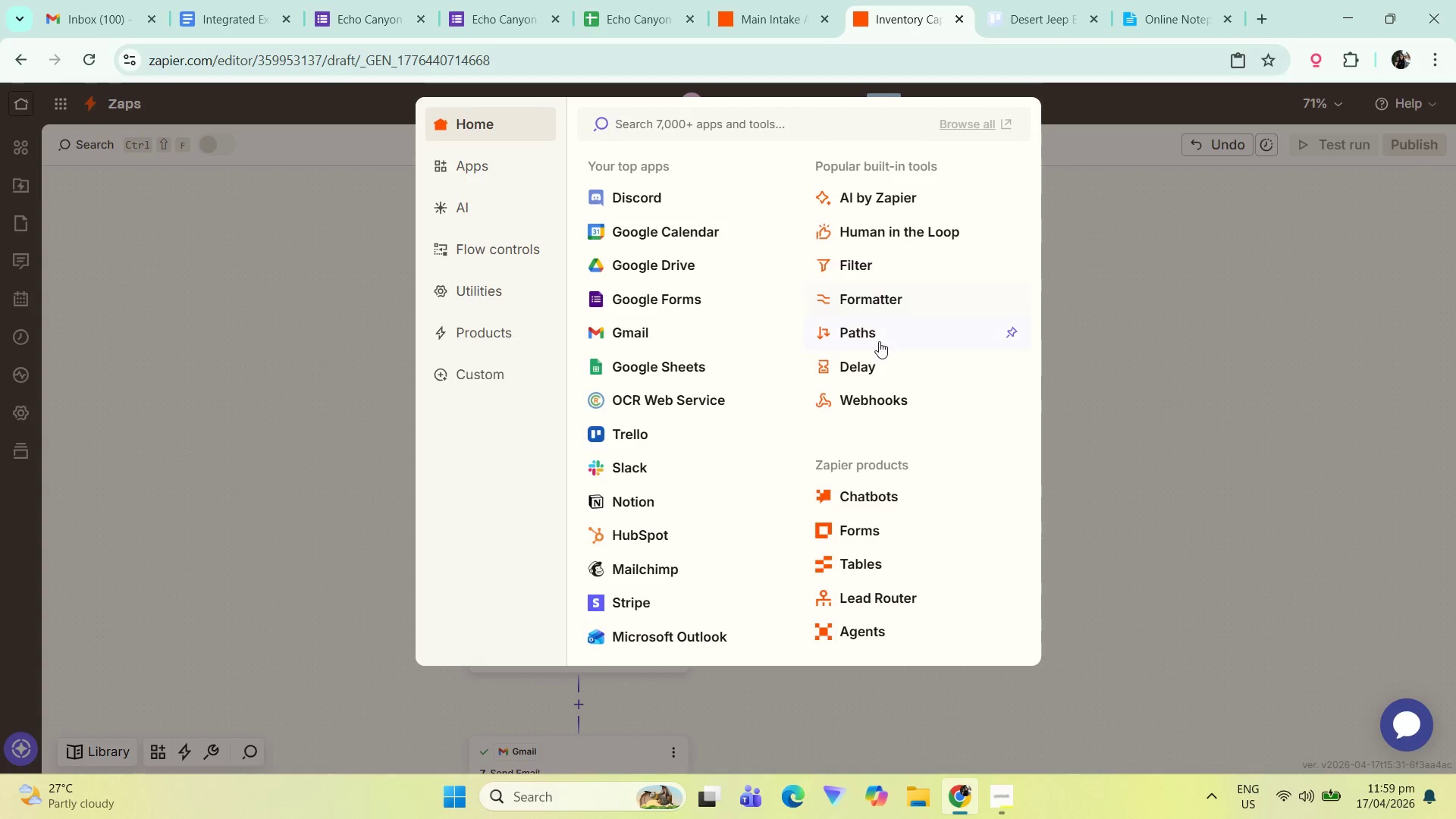 
left_click([878, 334])
 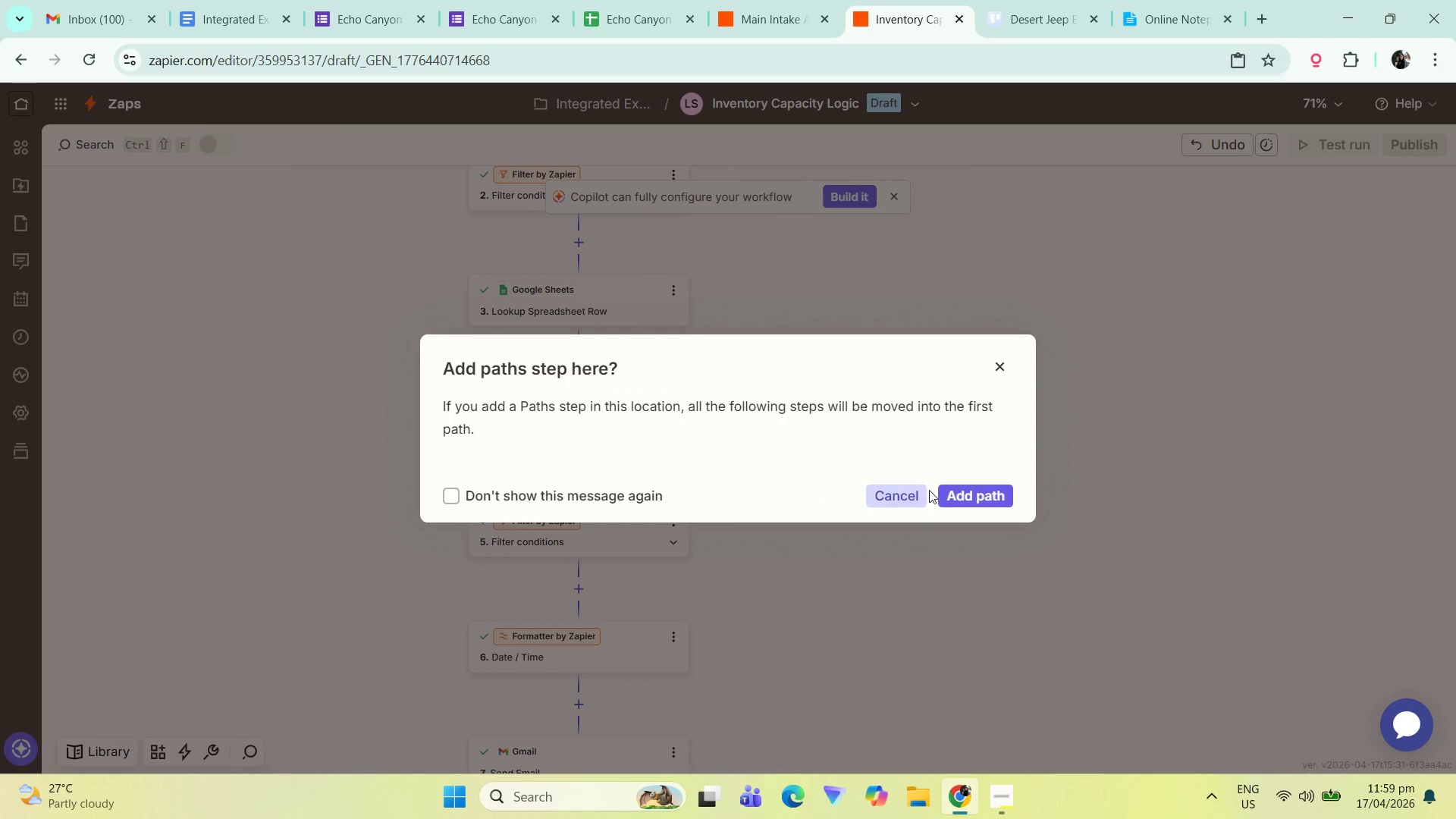 
left_click([984, 501])
 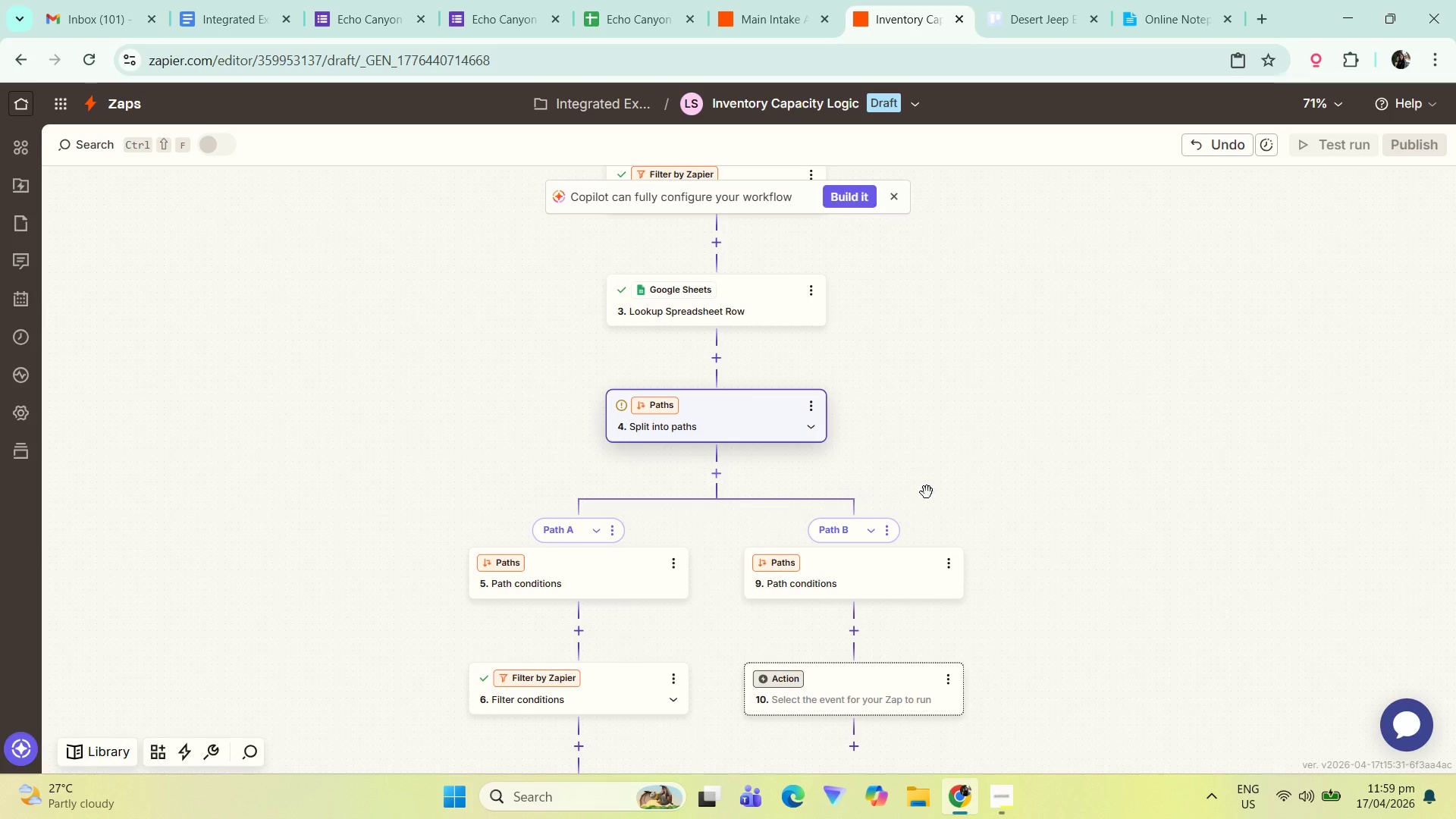 
left_click_drag(start_coordinate=[950, 469], to_coordinate=[911, 282])
 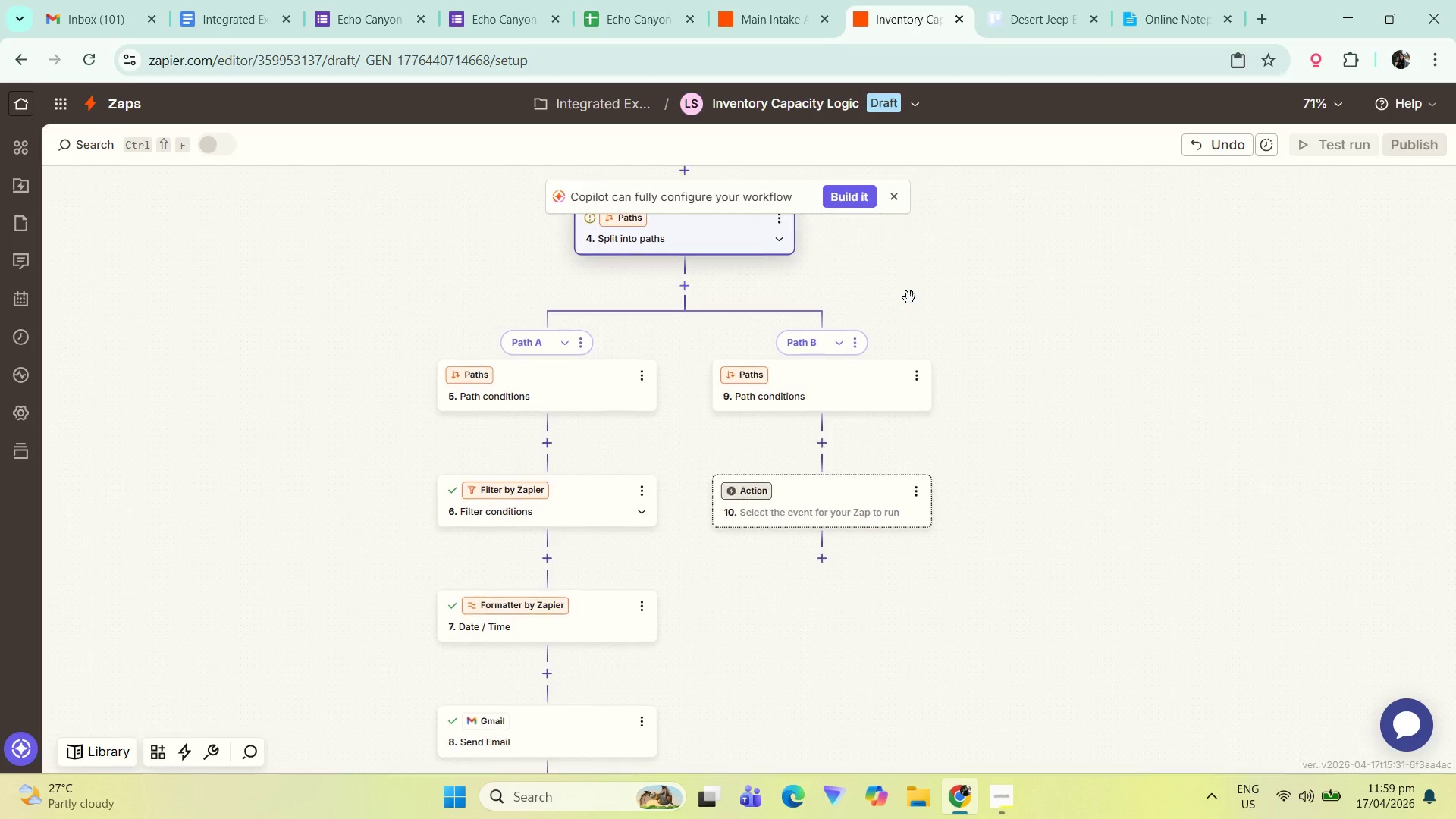 
left_click_drag(start_coordinate=[923, 278], to_coordinate=[927, 323])
 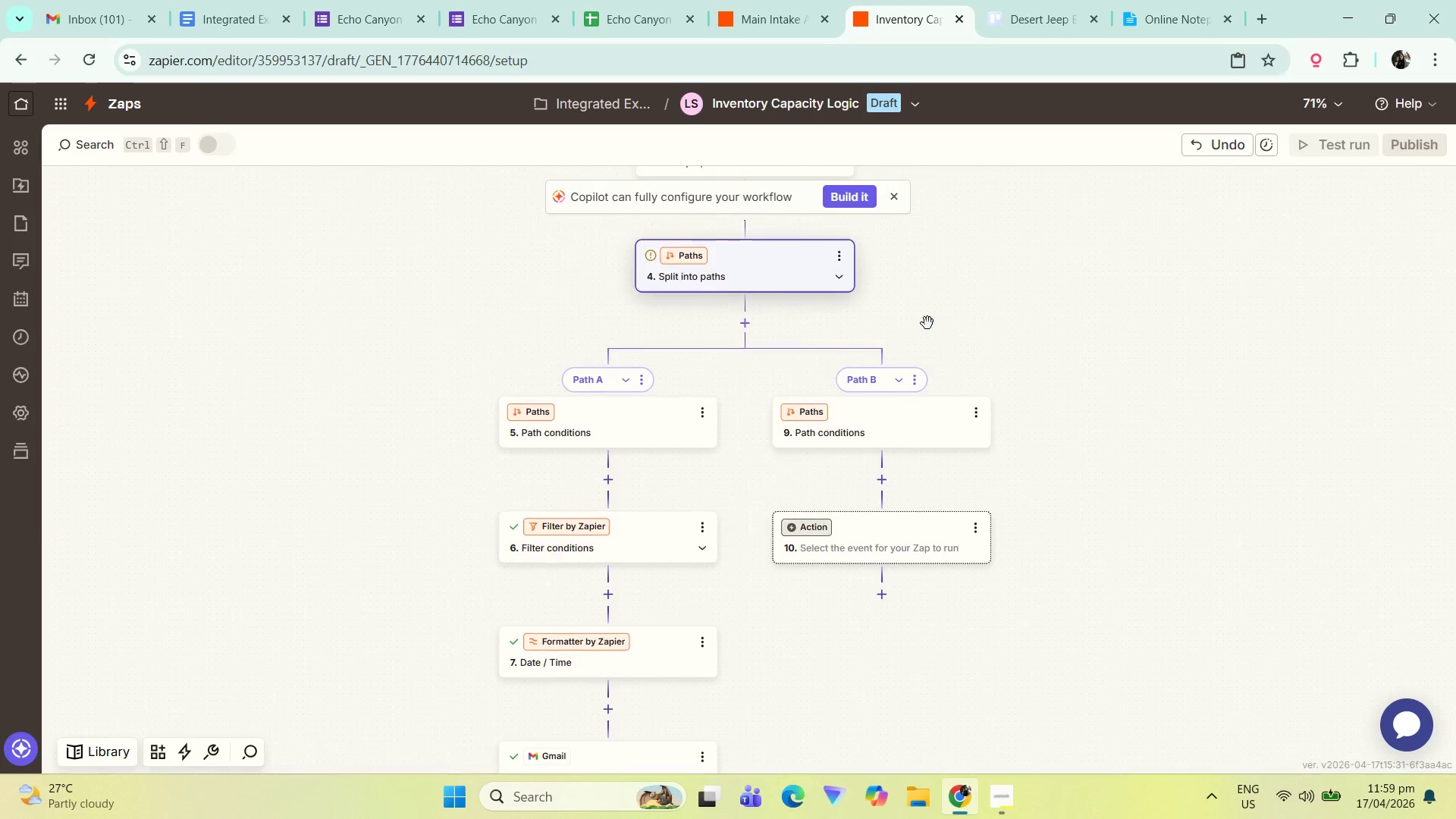 
left_click_drag(start_coordinate=[927, 323], to_coordinate=[924, 313])
 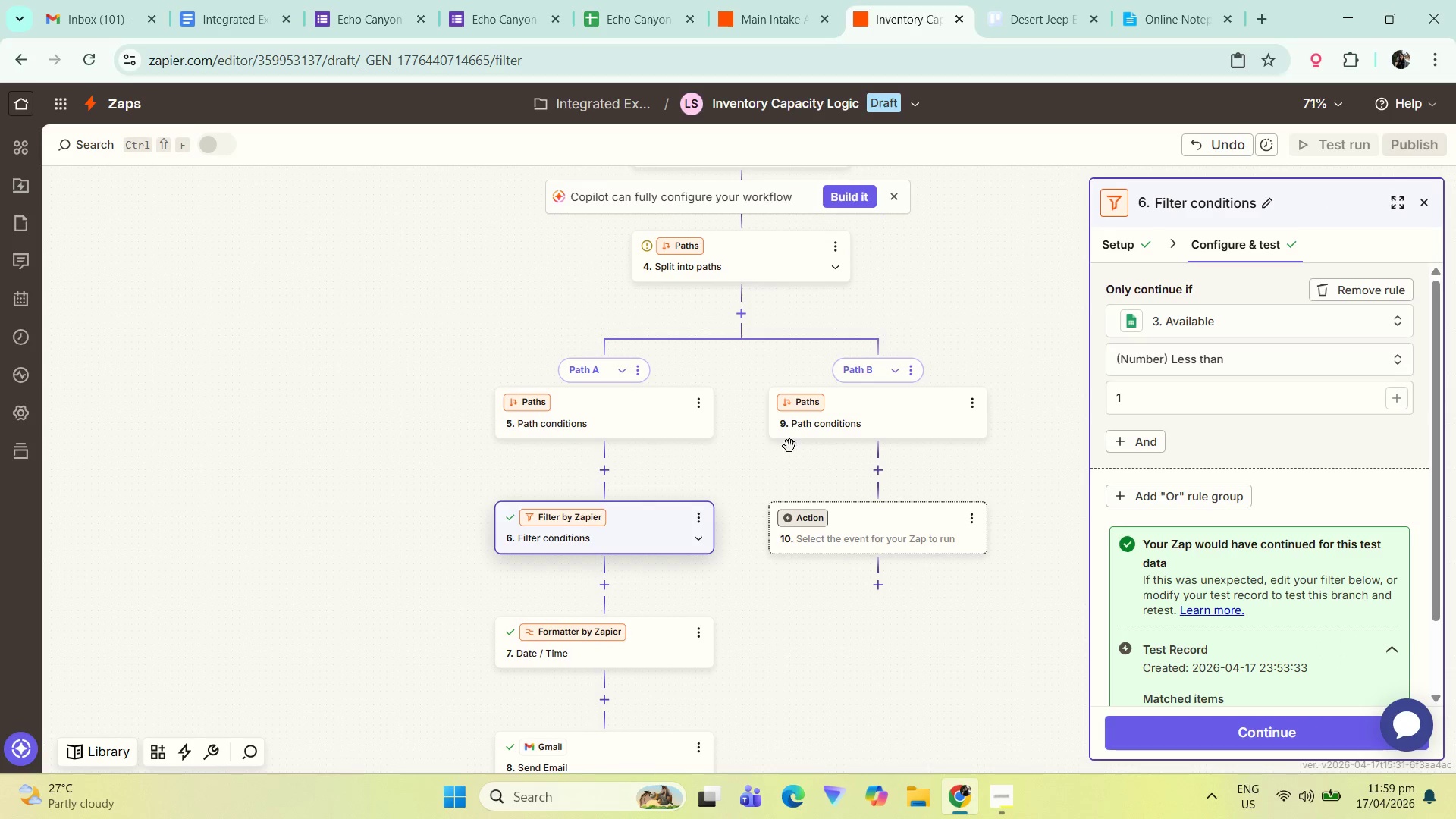 
left_click([652, 403])
 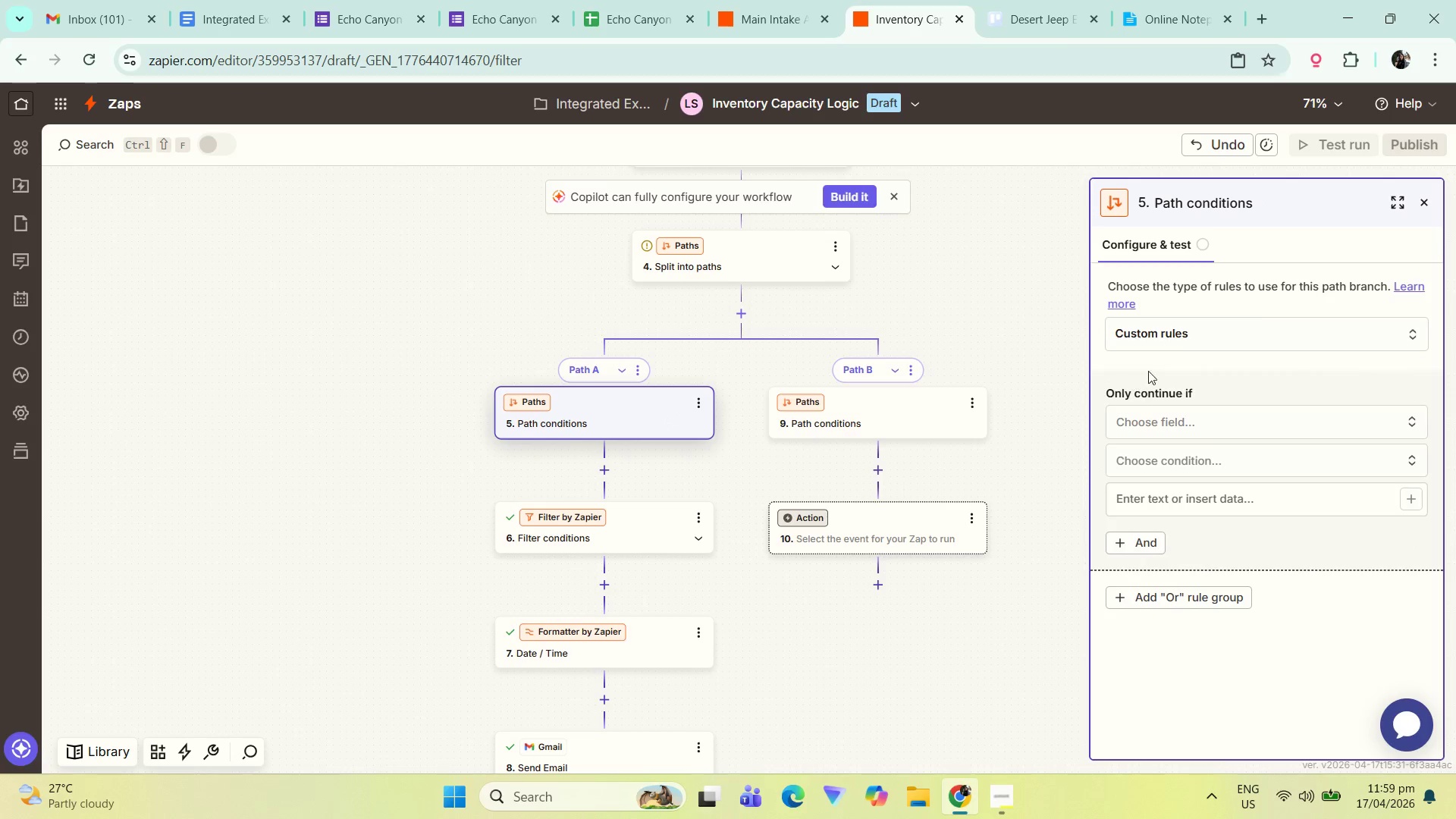 
left_click([1182, 428])
 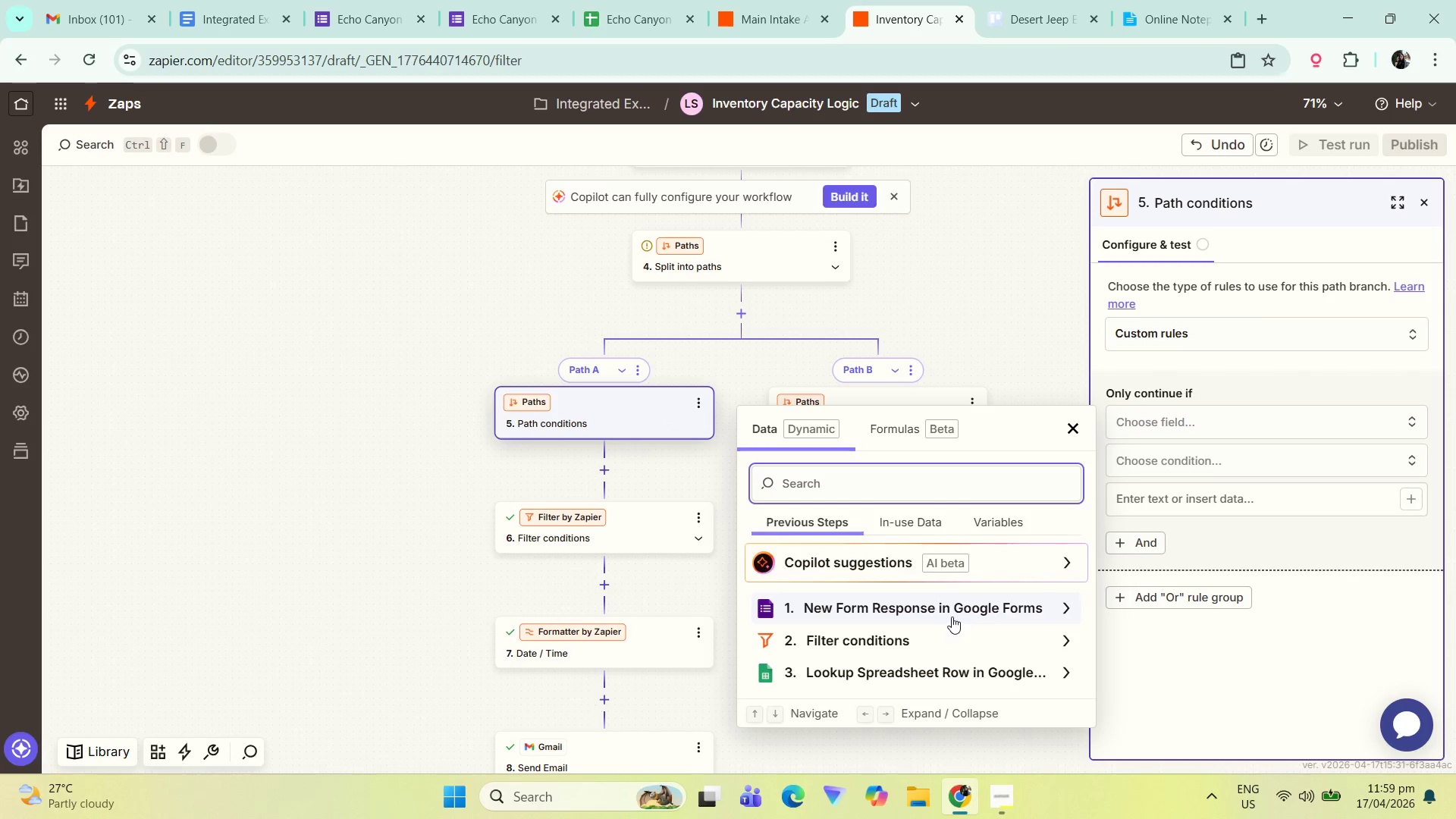 
left_click([969, 658])
 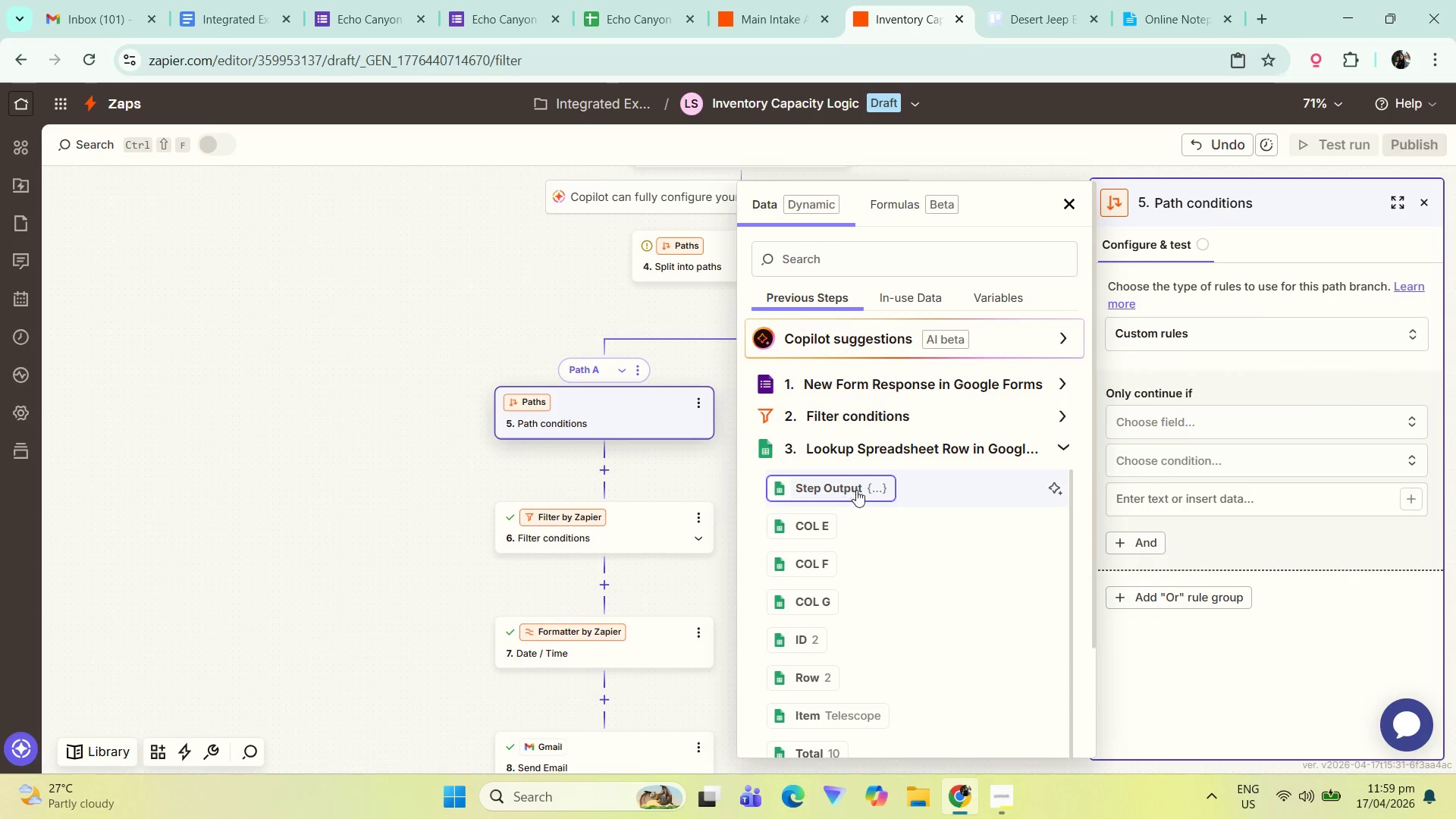 
scroll: coordinate [880, 682], scroll_direction: down, amount: 6.0
 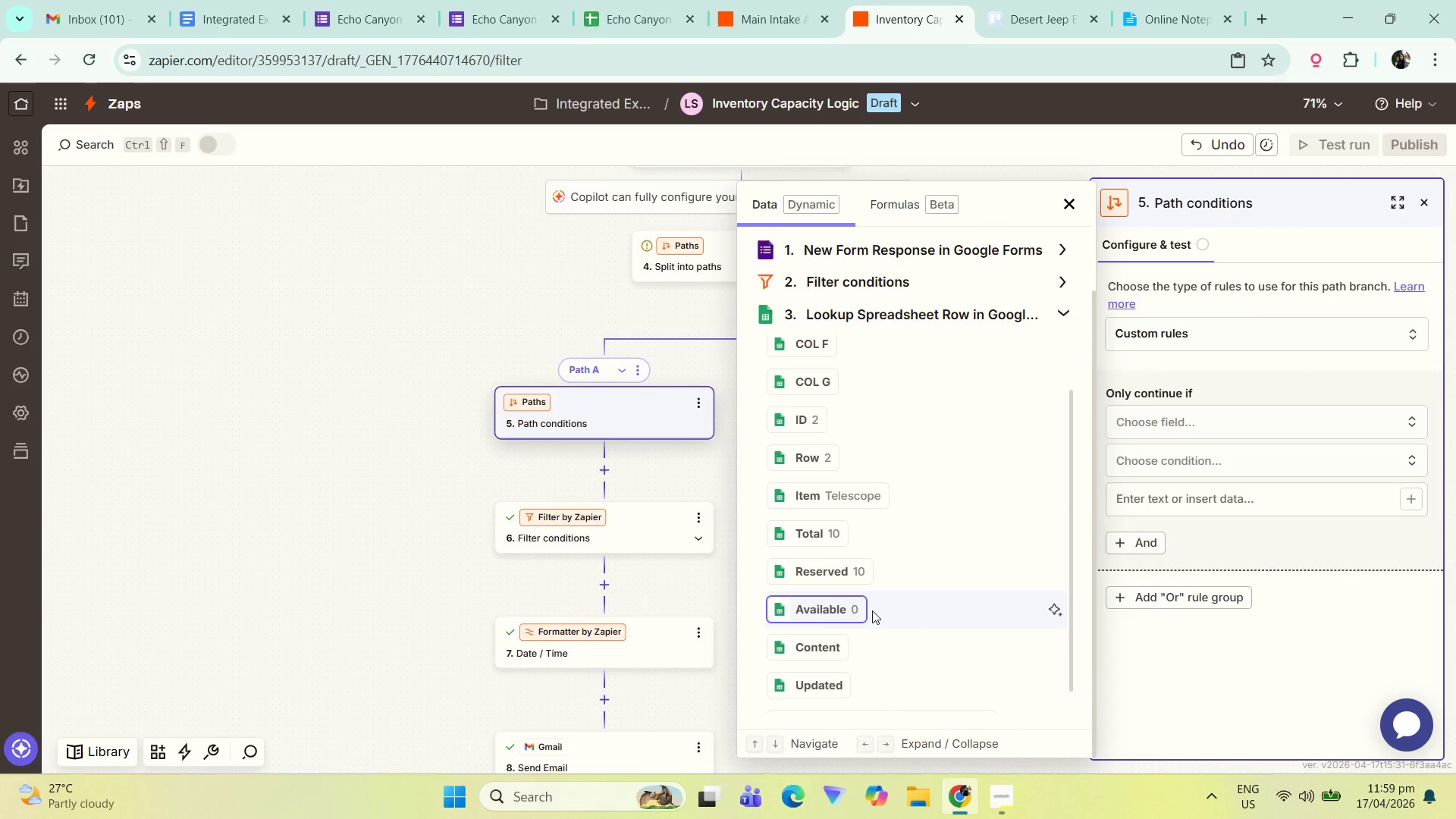 
left_click([808, 610])
 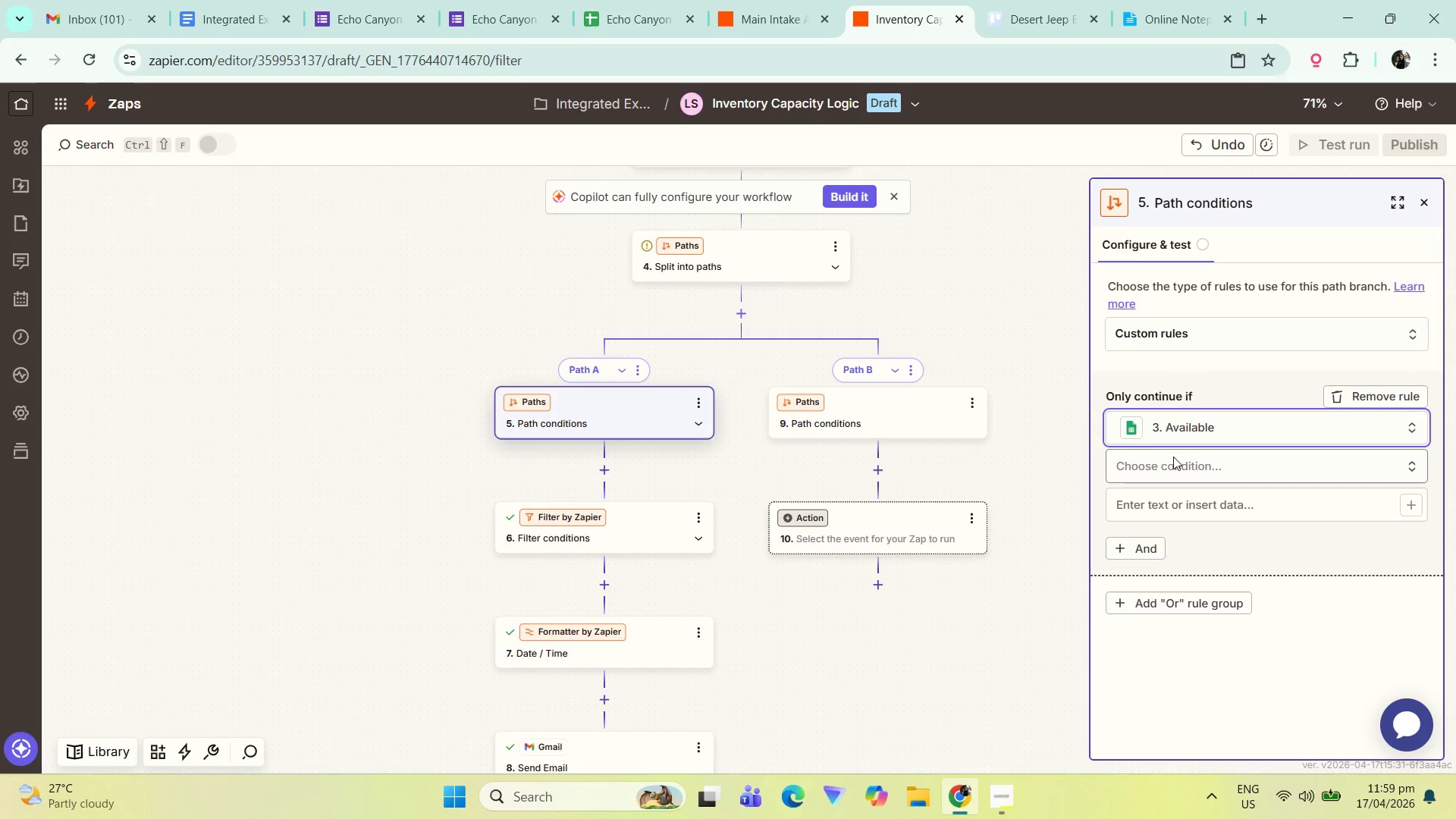 
left_click([1175, 469])
 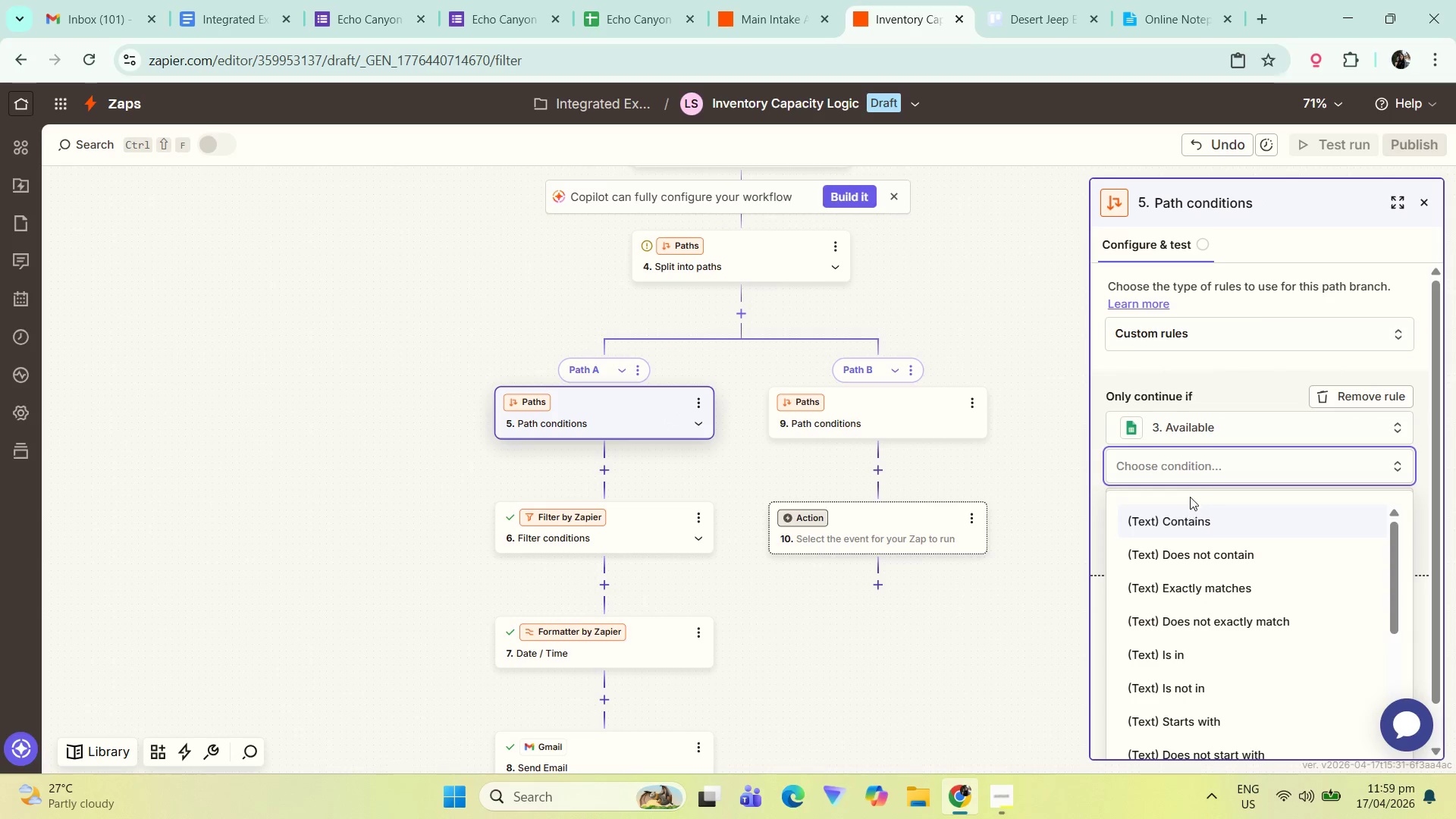 
scroll: coordinate [1207, 610], scroll_direction: down, amount: 2.0
 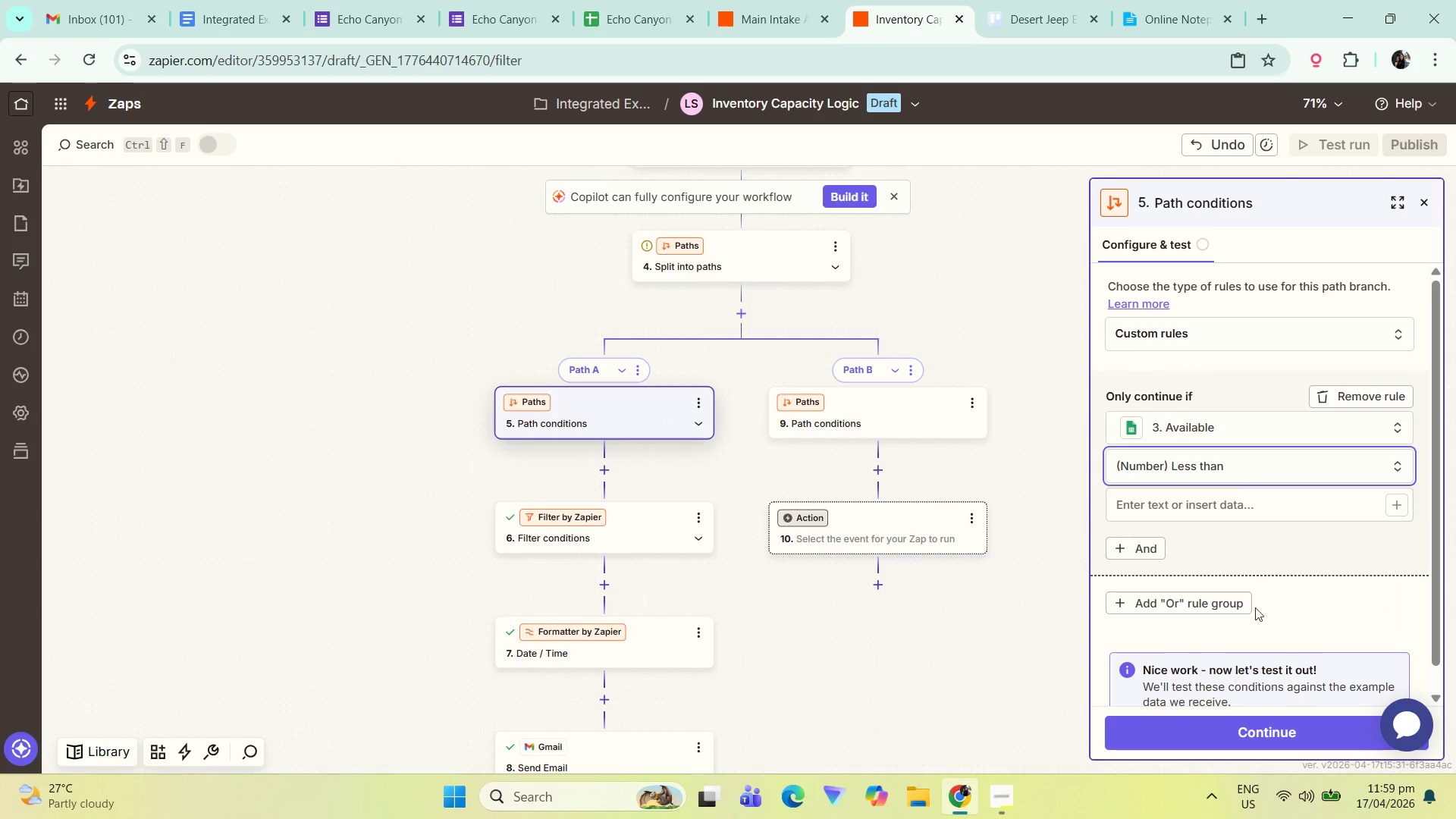 
left_click([1189, 504])
 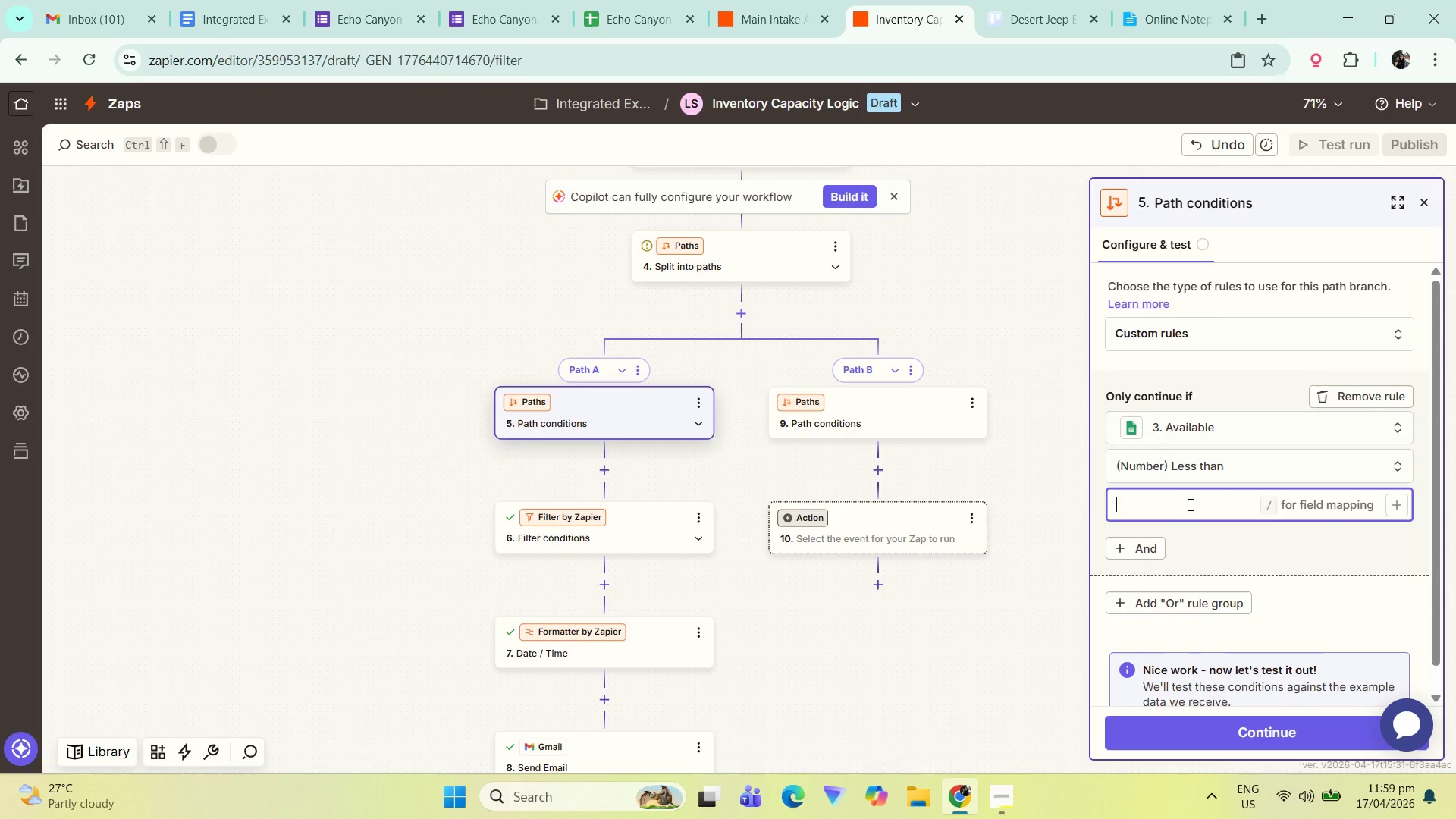 
key(1)
 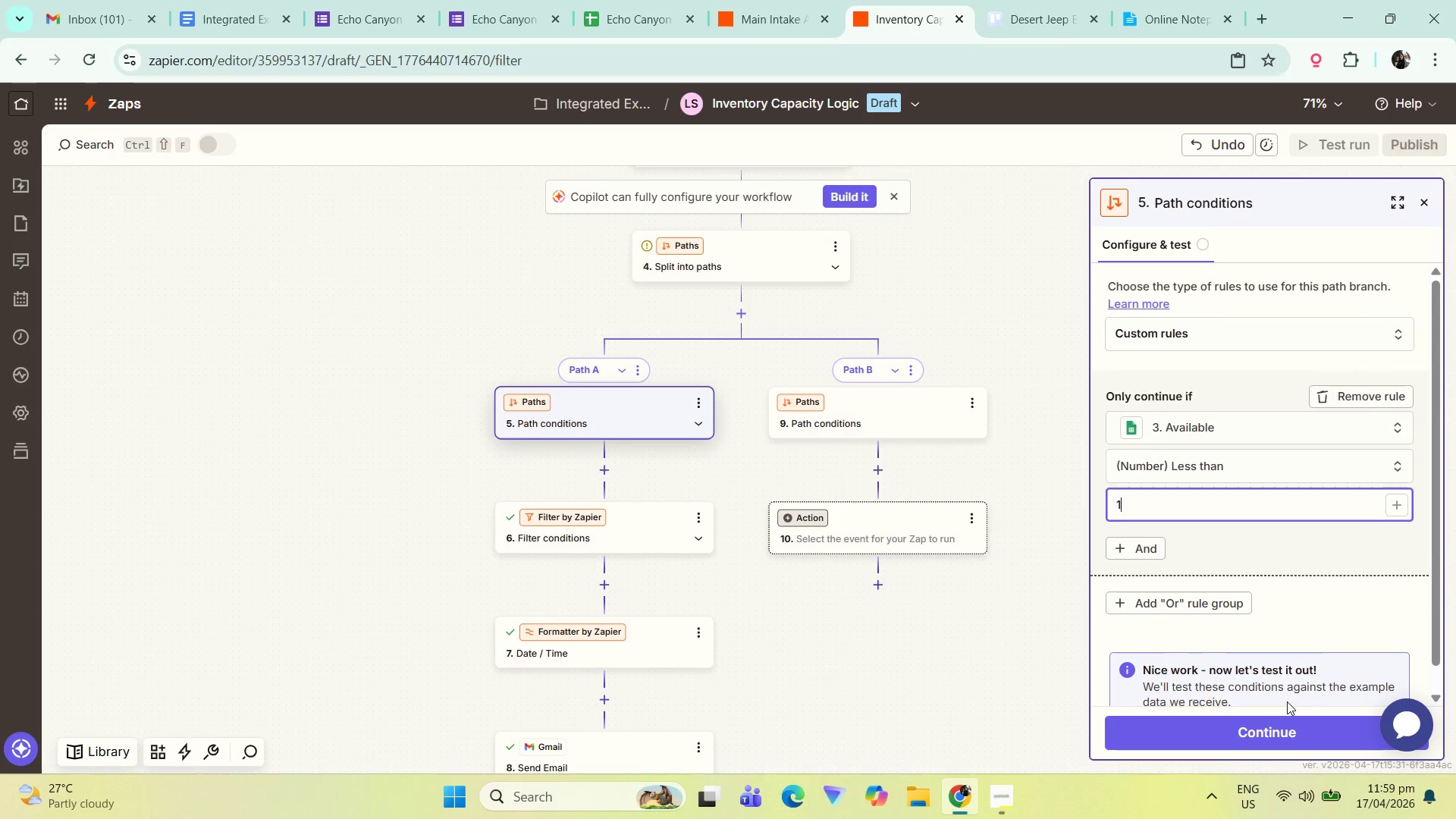 
left_click([1282, 730])
 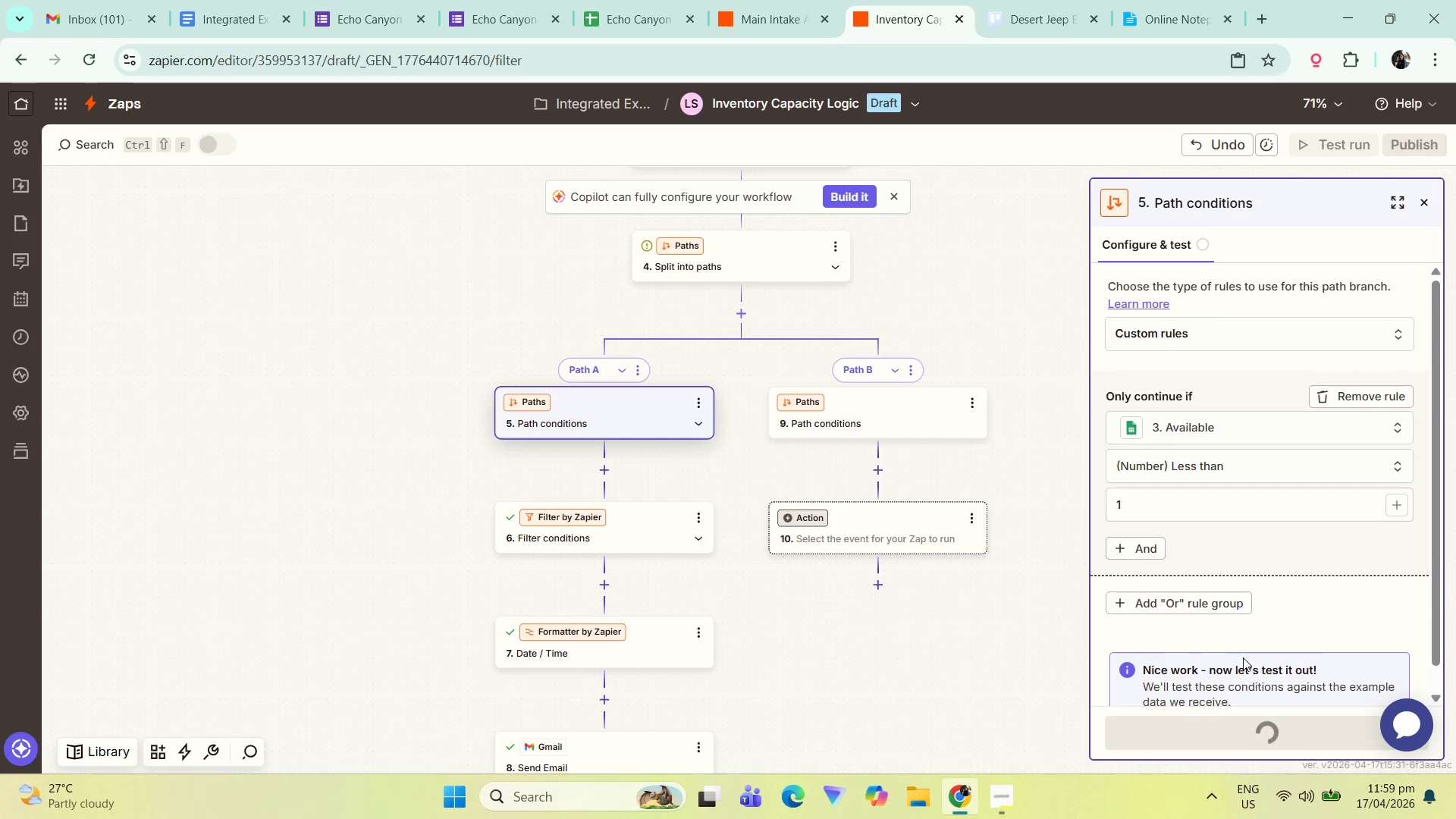 
scroll: coordinate [1188, 653], scroll_direction: down, amount: 9.0
 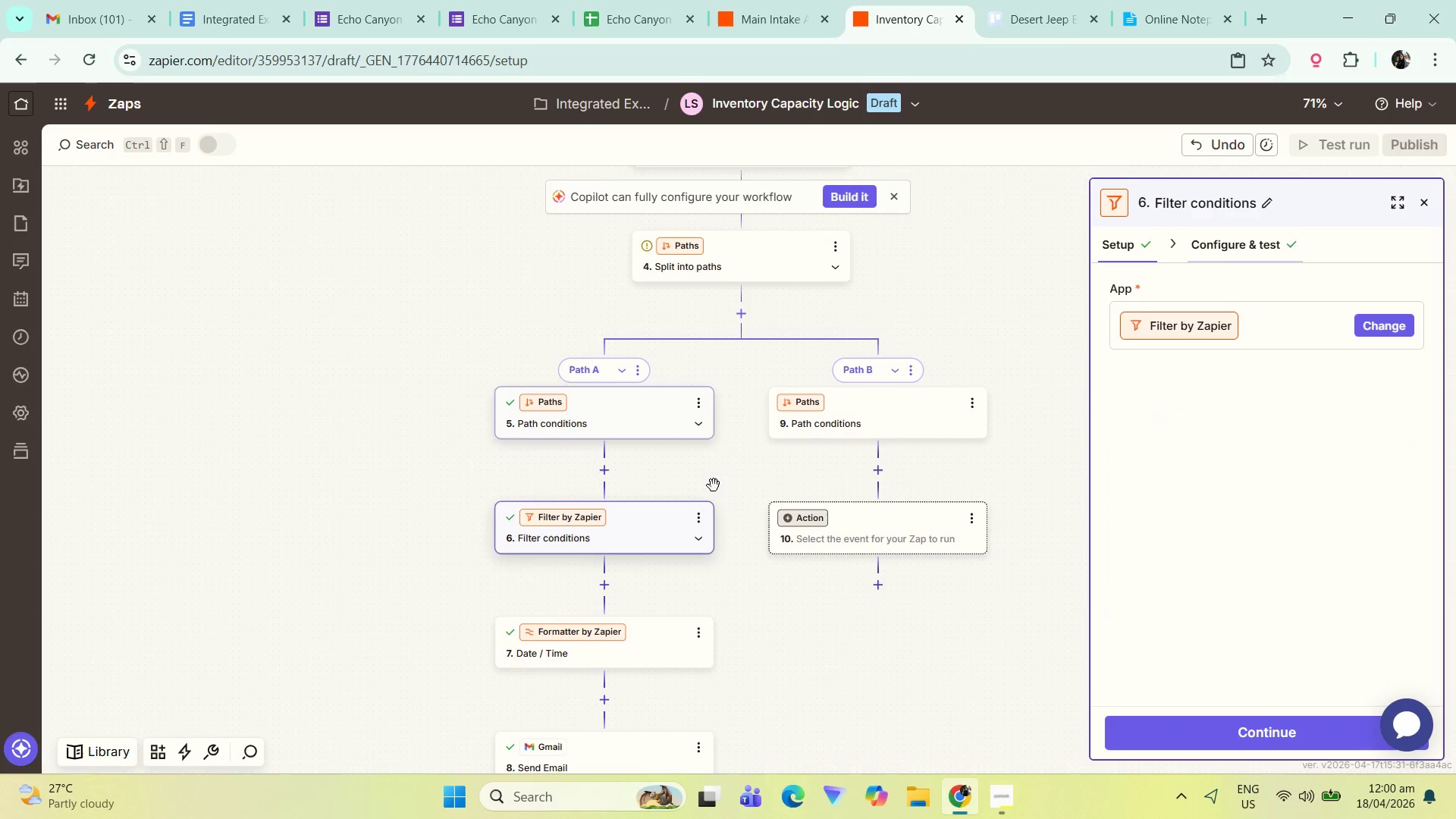 
left_click([699, 519])
 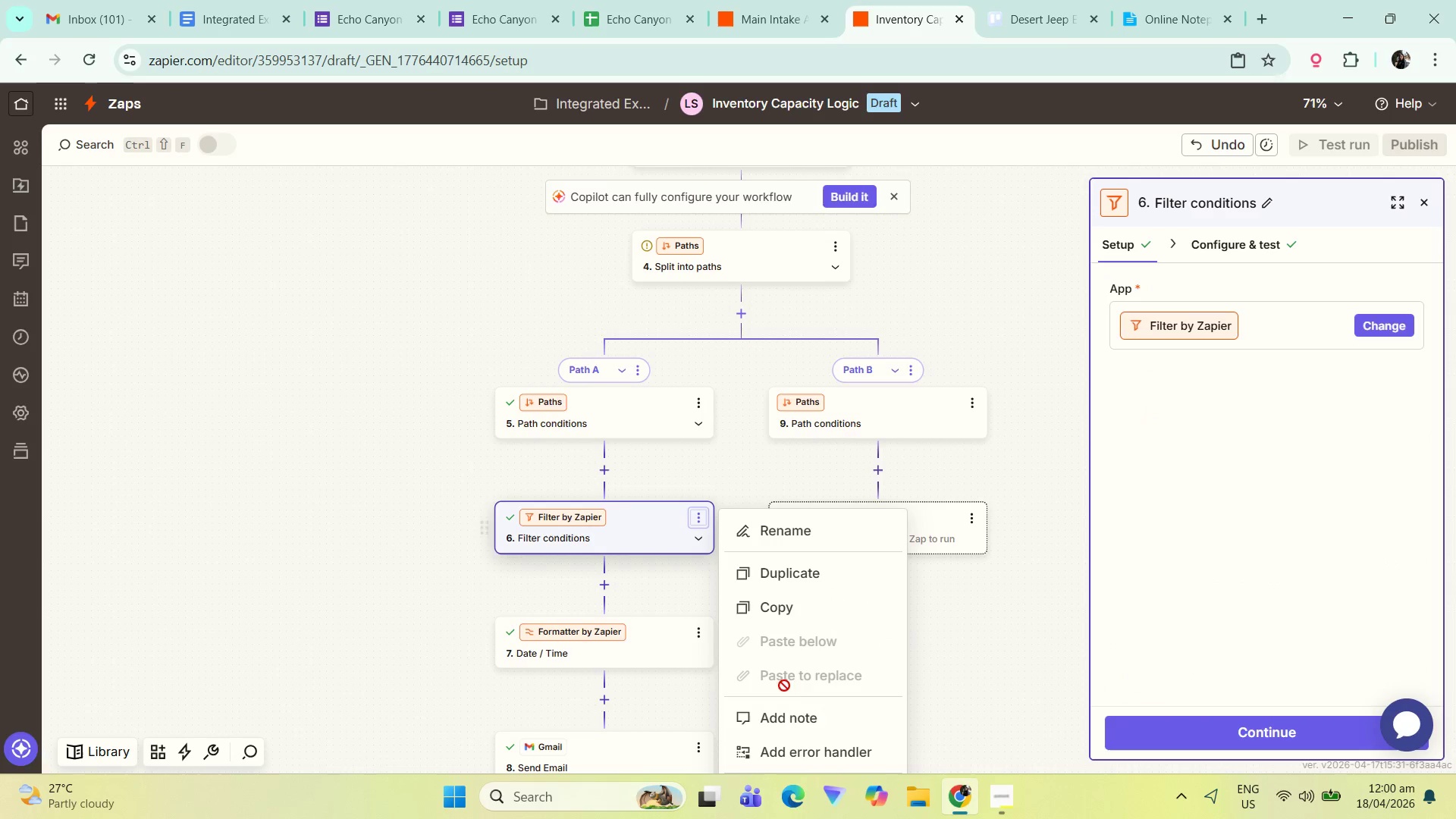 
scroll: coordinate [882, 627], scroll_direction: down, amount: 14.0
 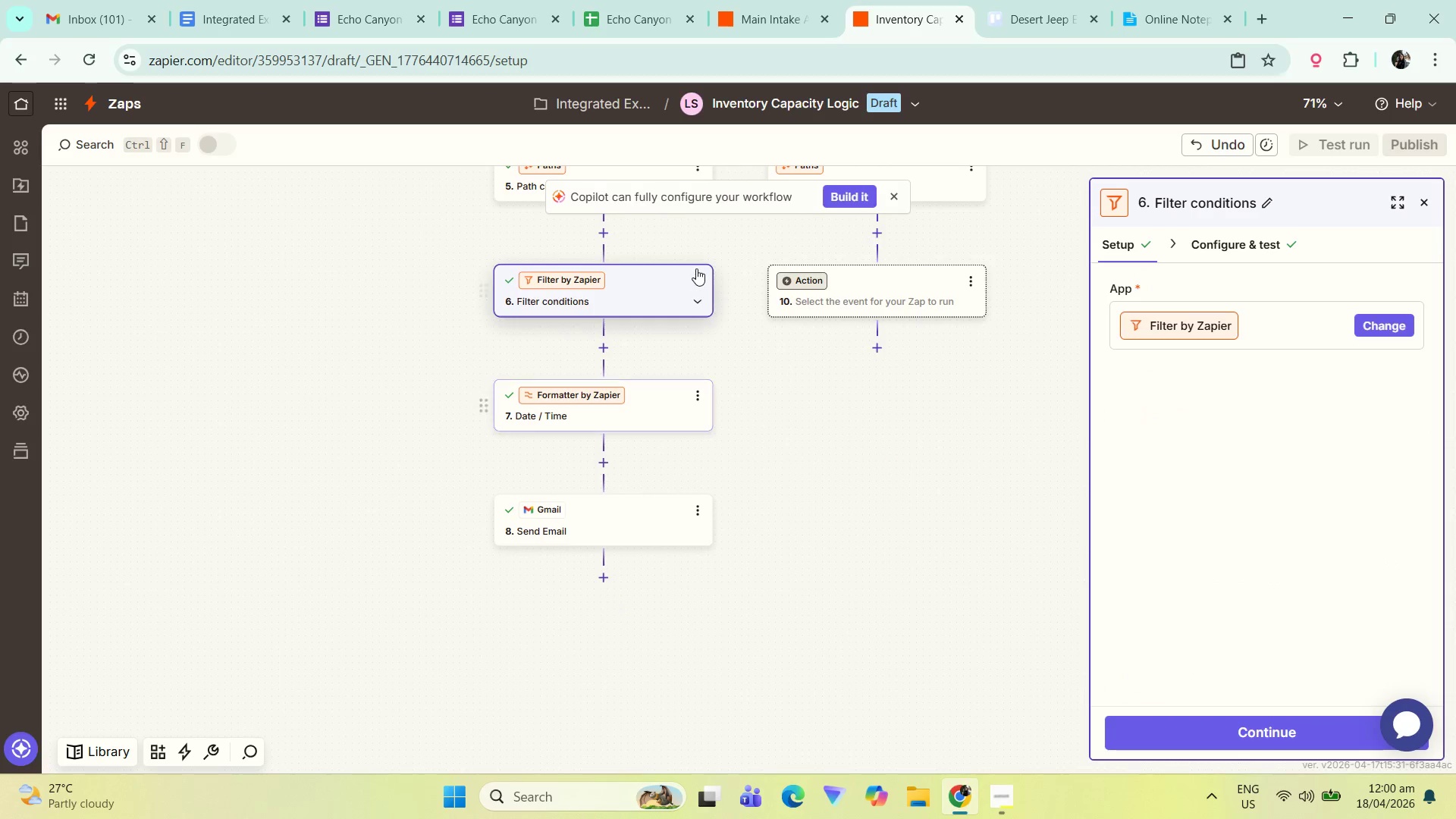 
left_click([686, 284])
 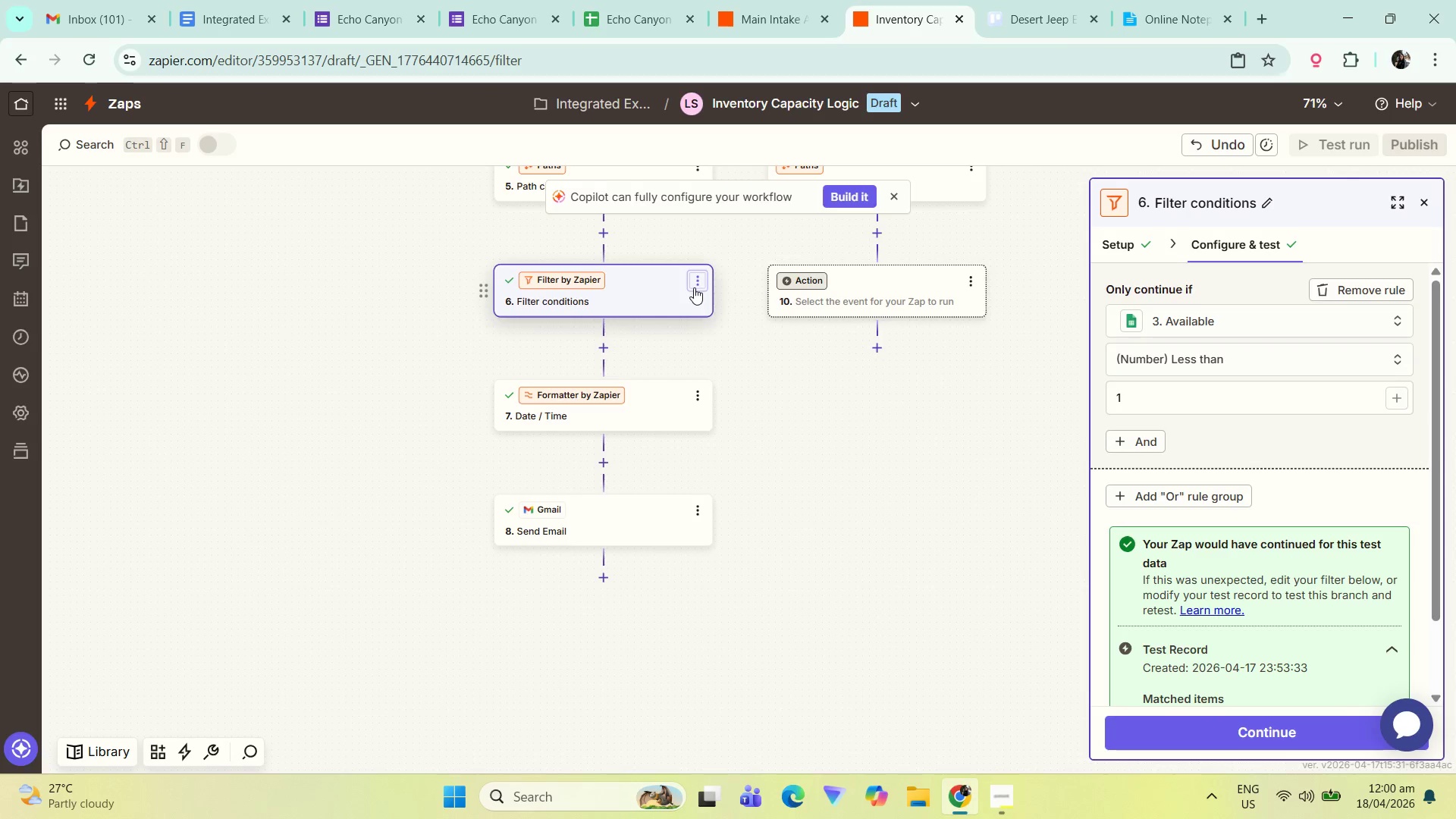 
left_click([690, 275])
 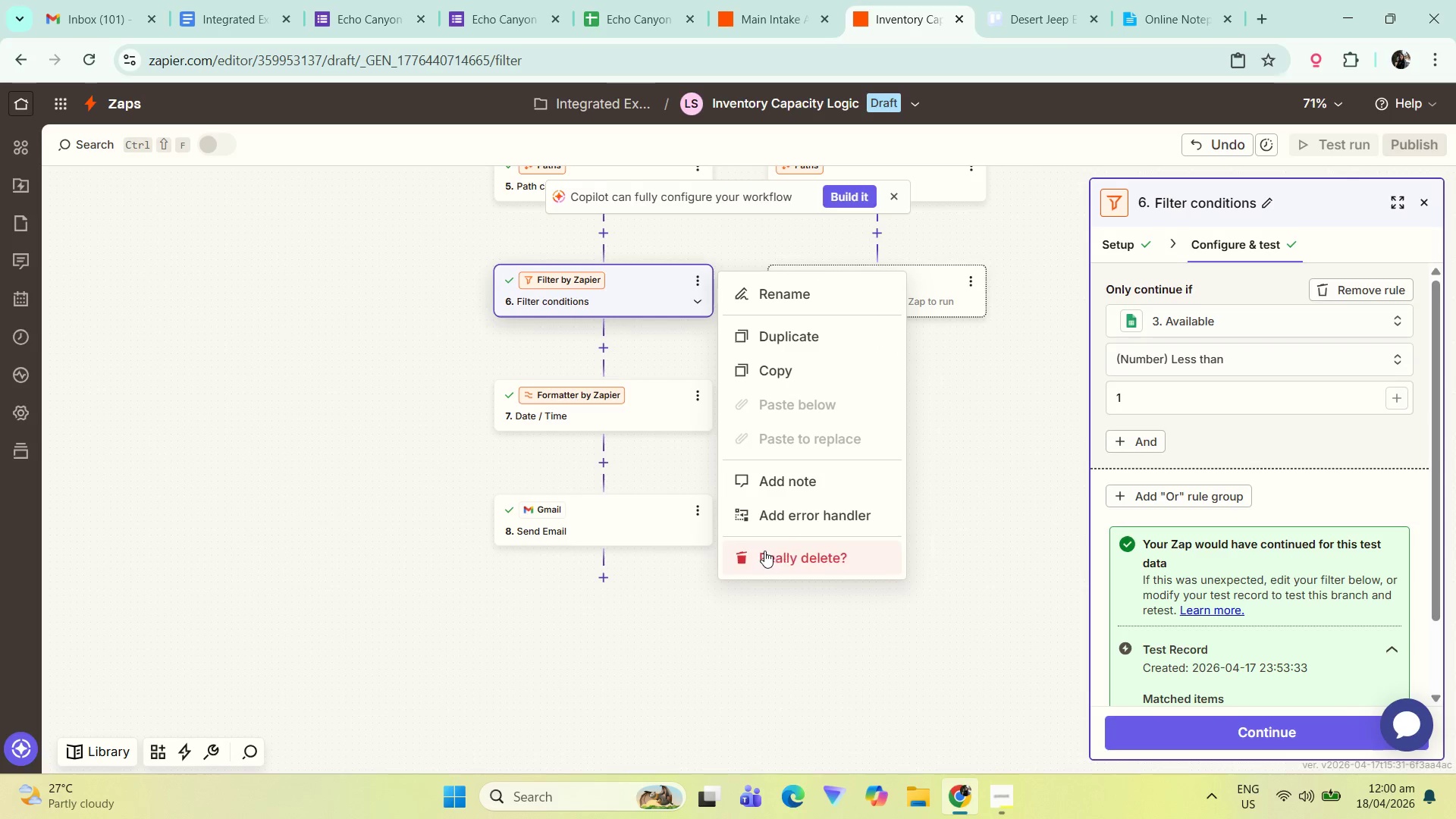 
double_click([840, 559])
 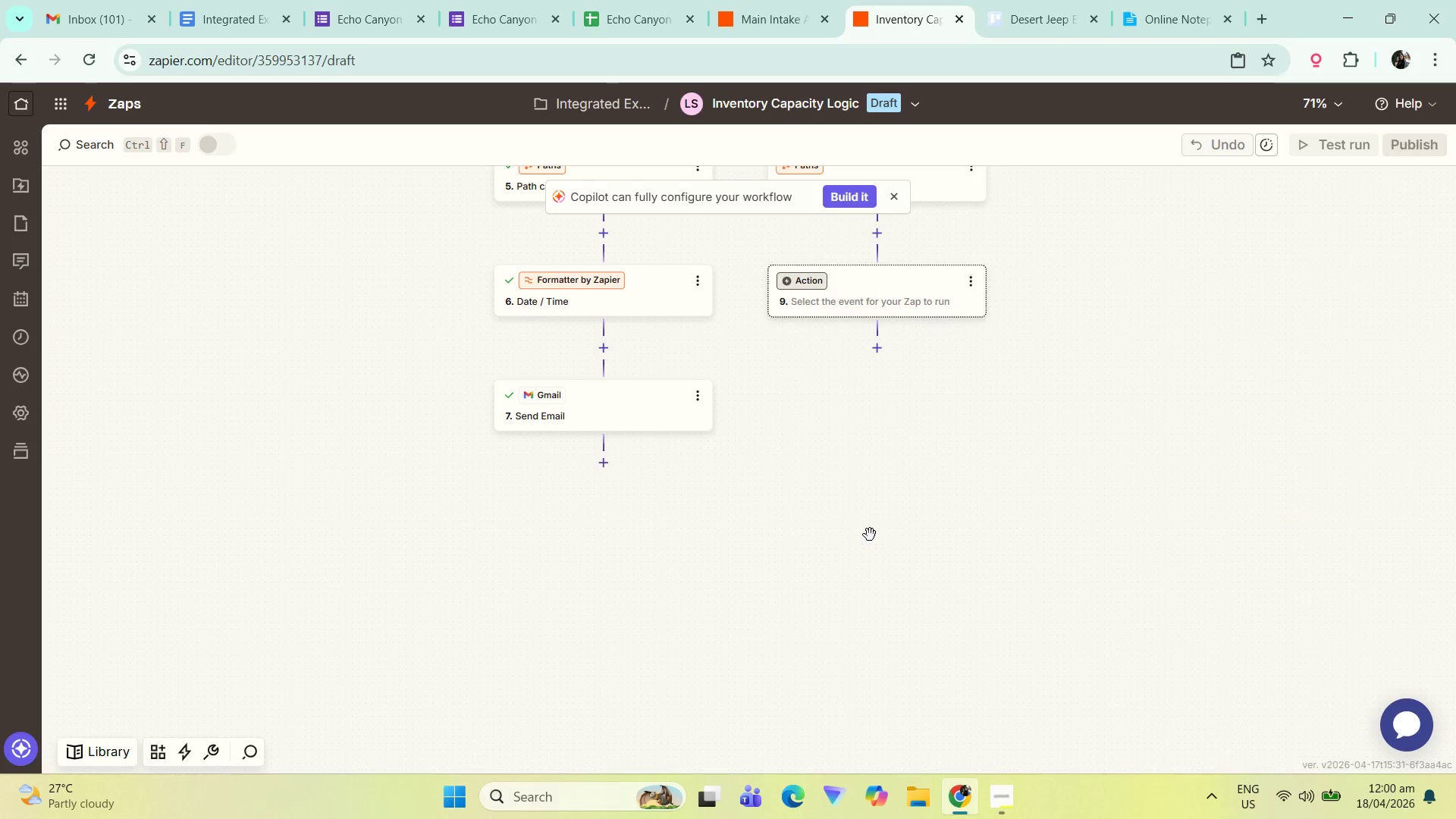 
left_click_drag(start_coordinate=[780, 425], to_coordinate=[761, 623])
 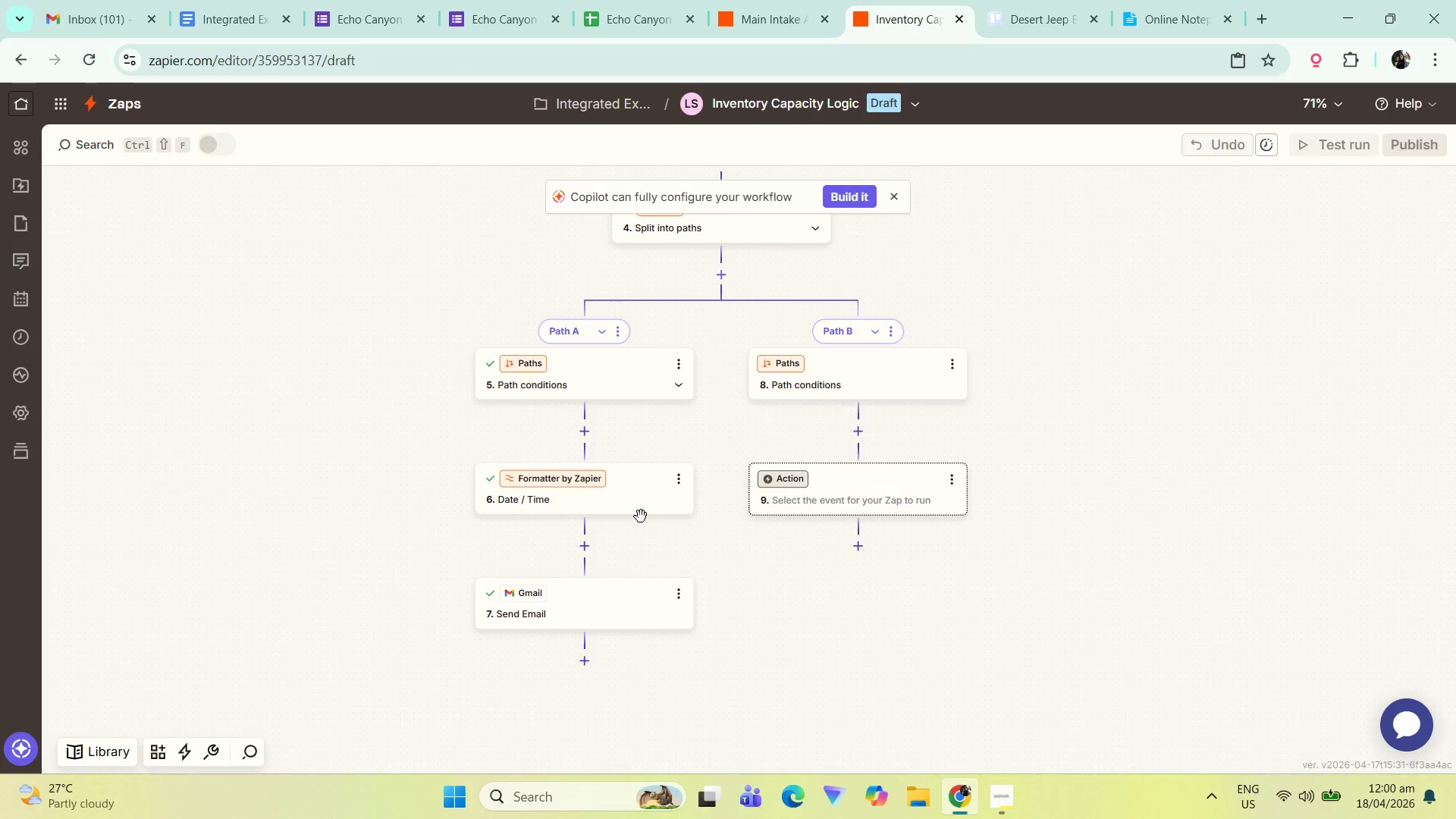 
left_click([638, 500])
 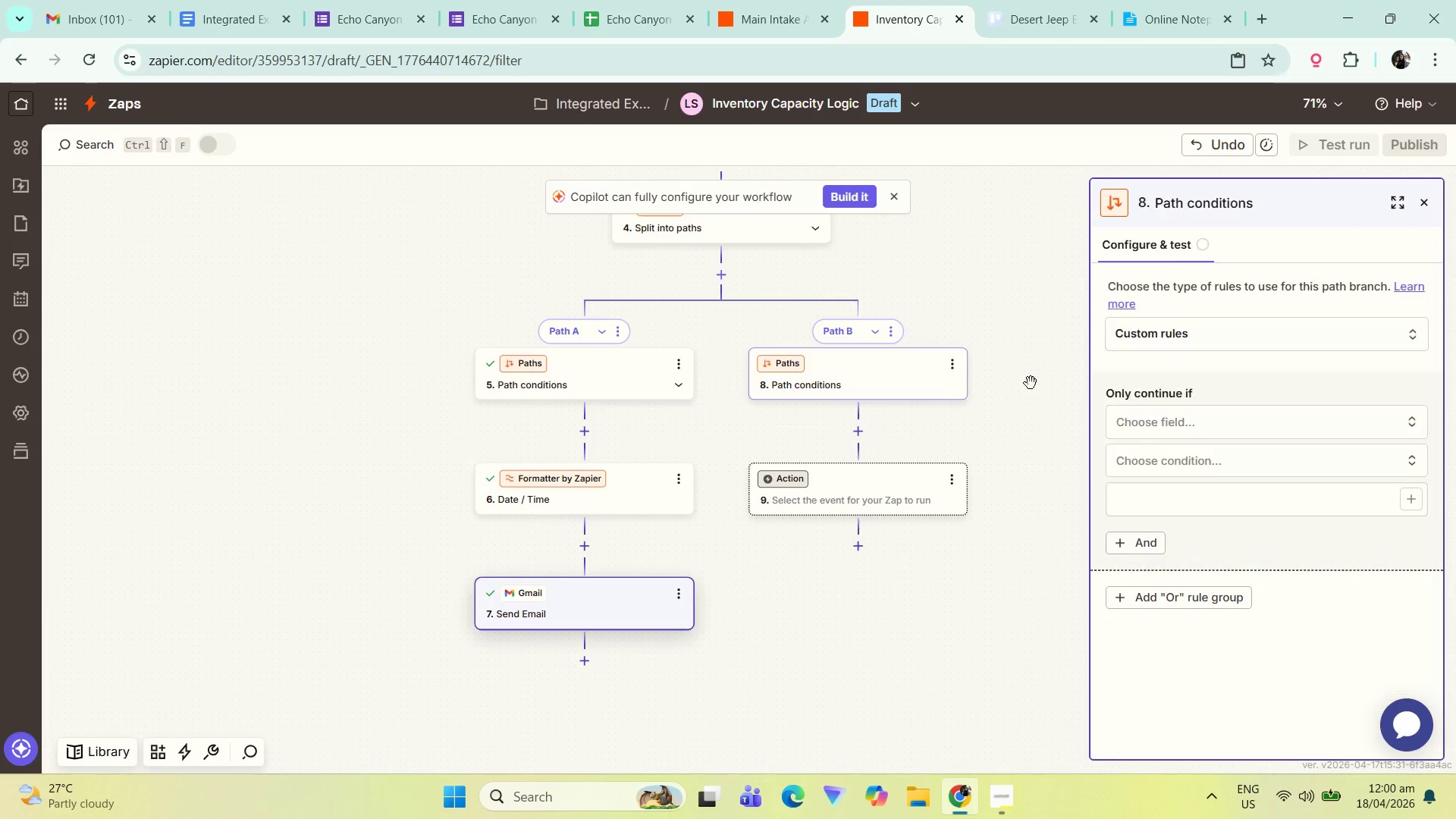 
mouse_move([1178, 431])
 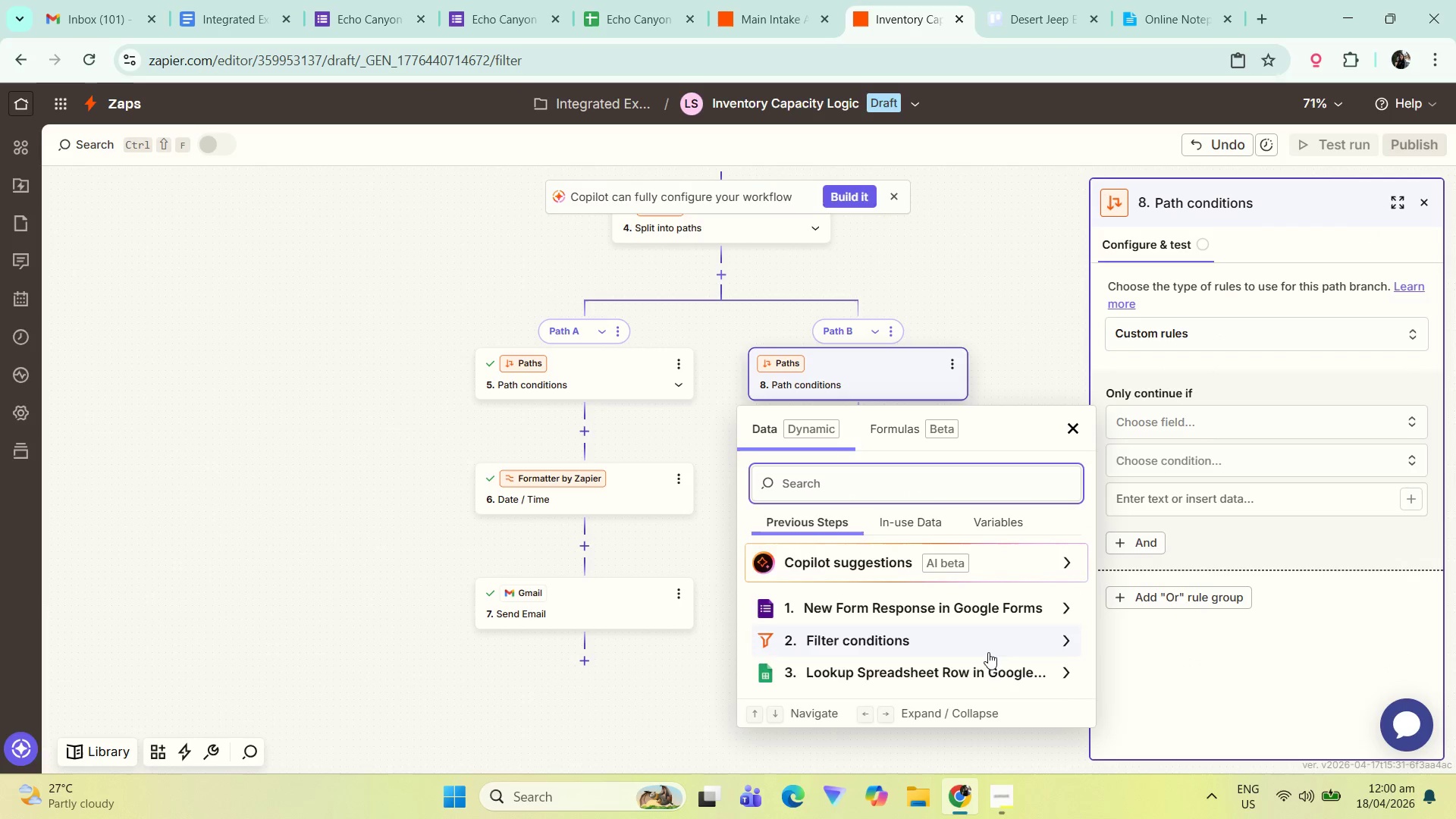 
left_click([988, 666])
 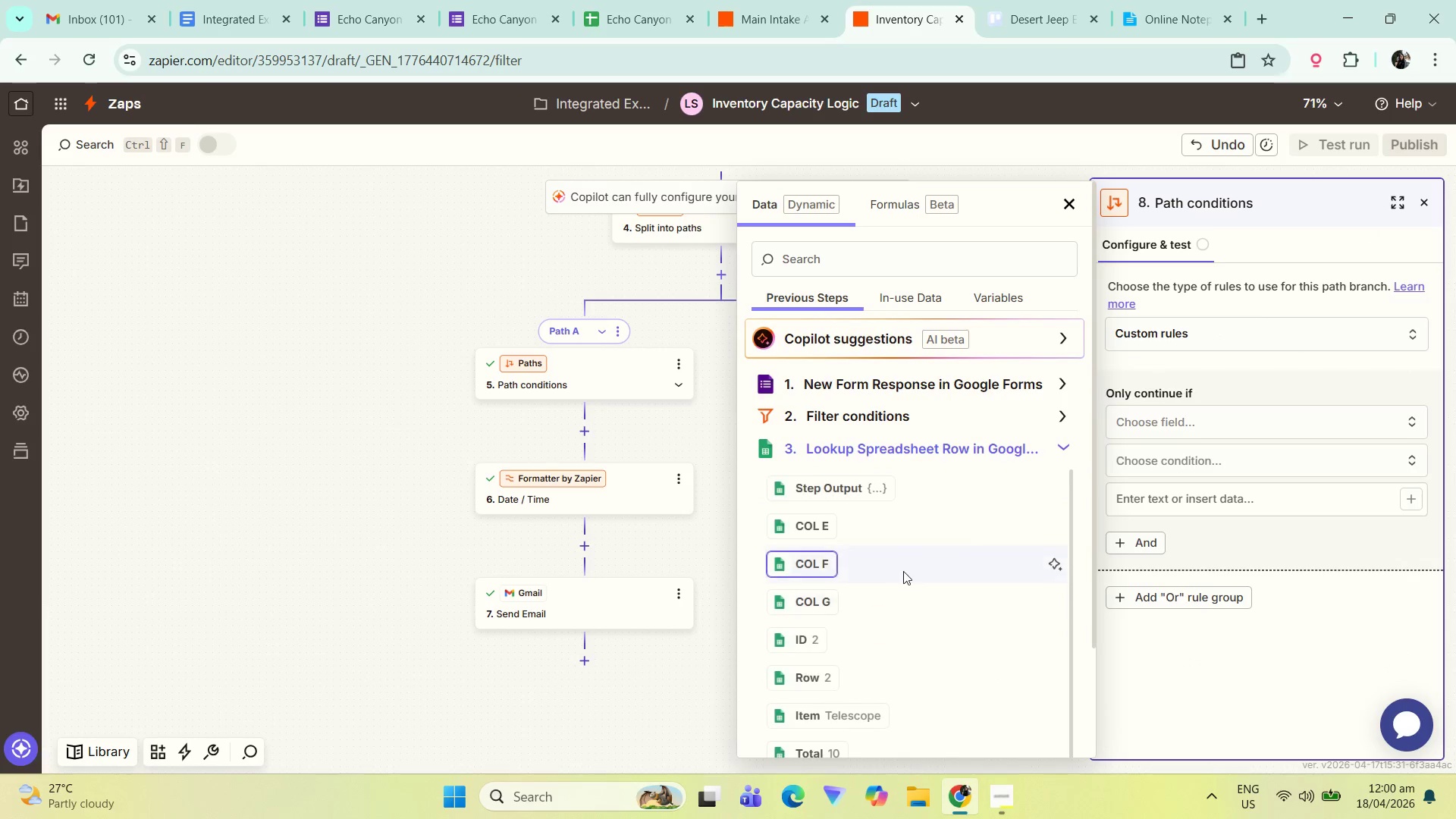 
scroll: coordinate [896, 603], scroll_direction: down, amount: 12.0
 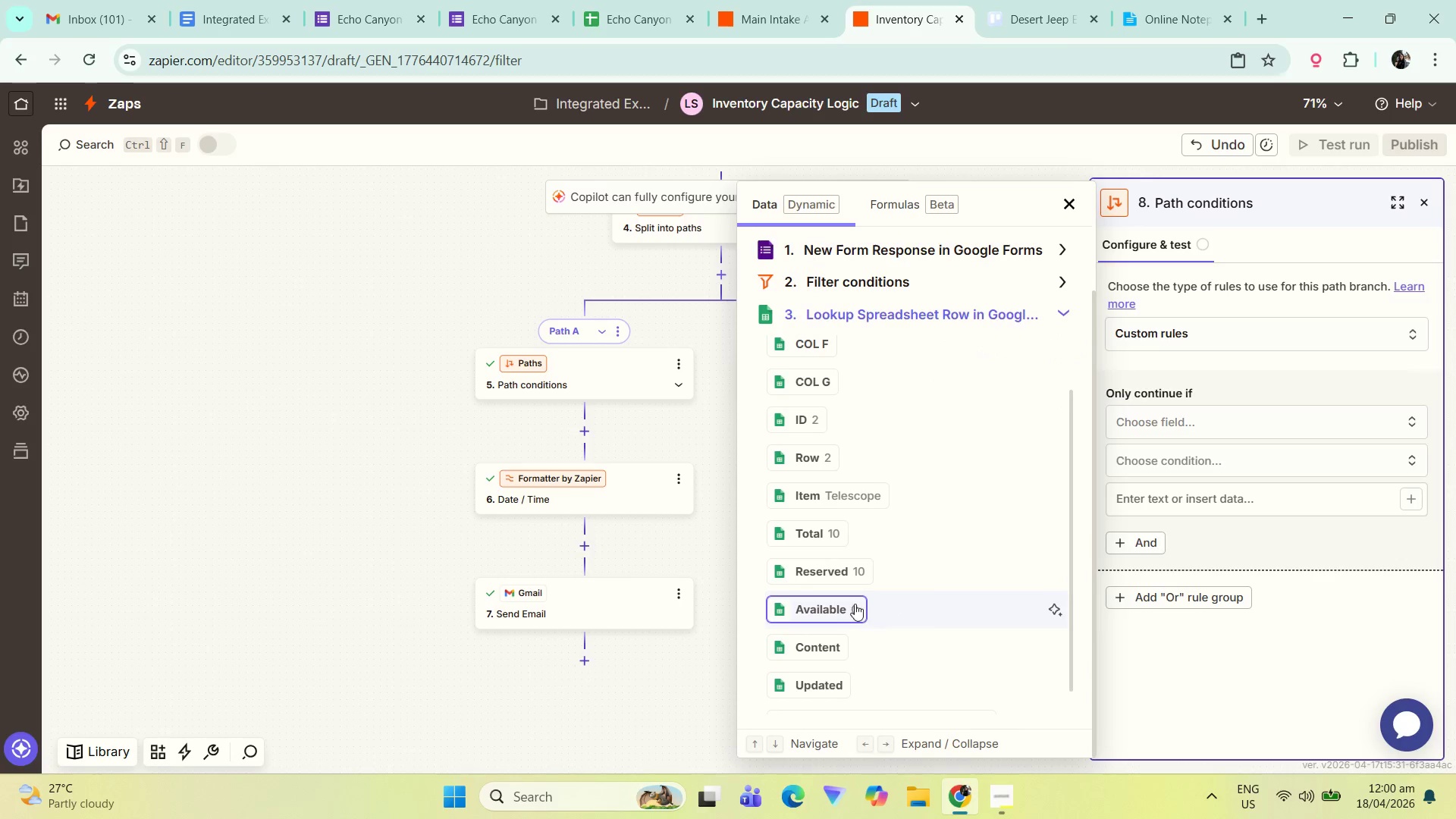 
left_click([847, 610])
 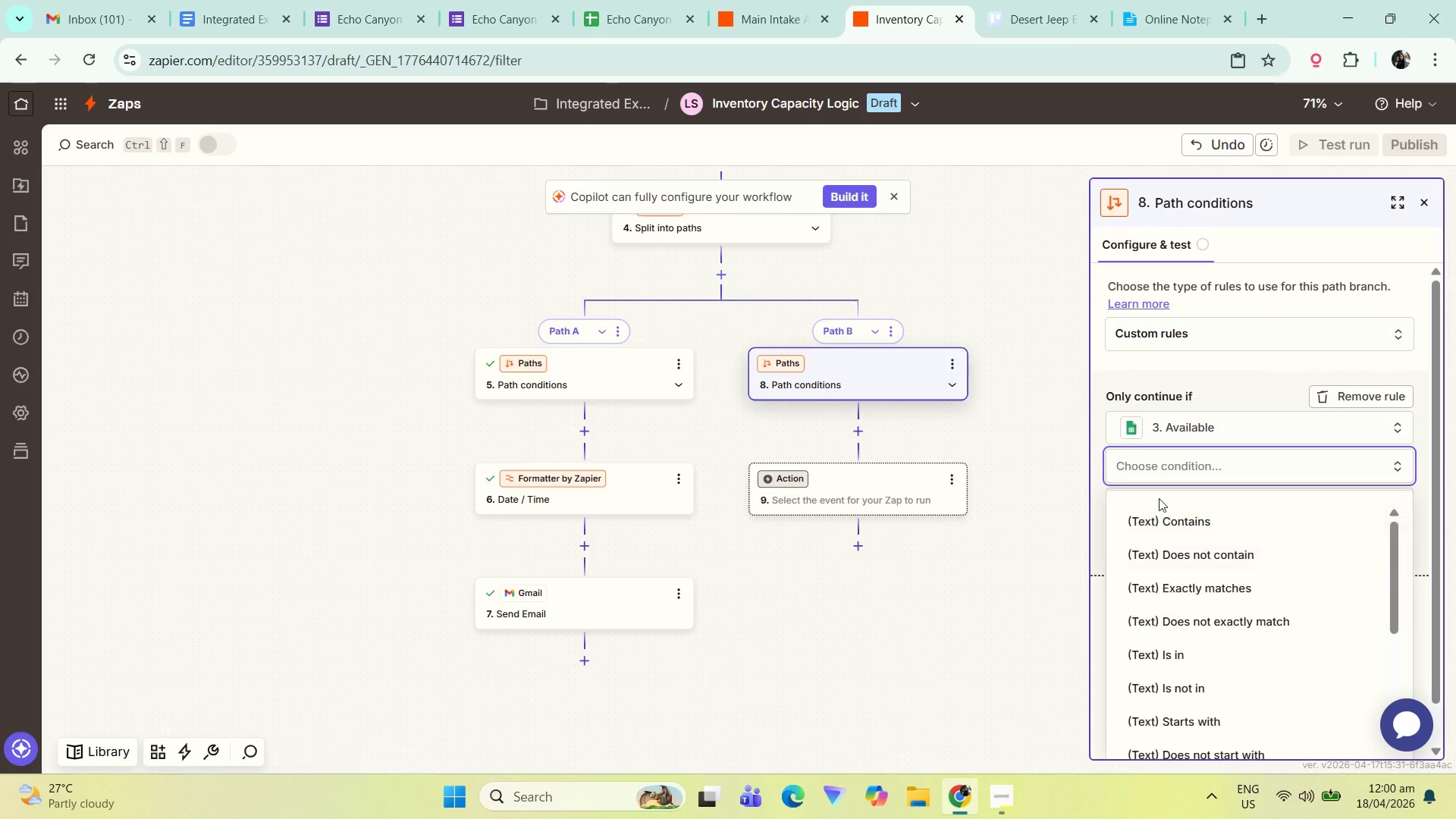 
scroll: coordinate [1209, 648], scroll_direction: down, amount: 2.0
 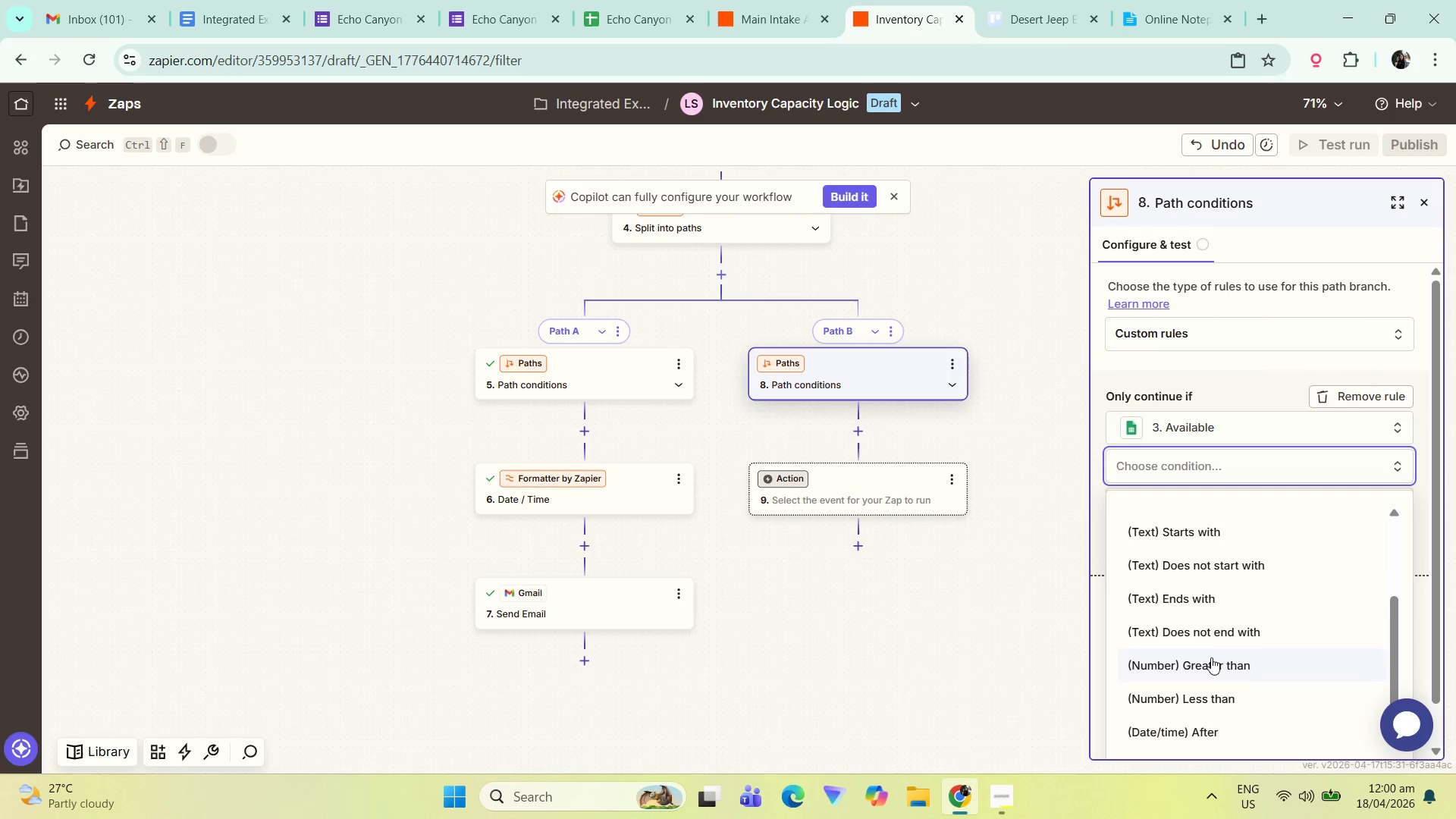 
left_click([1214, 667])
 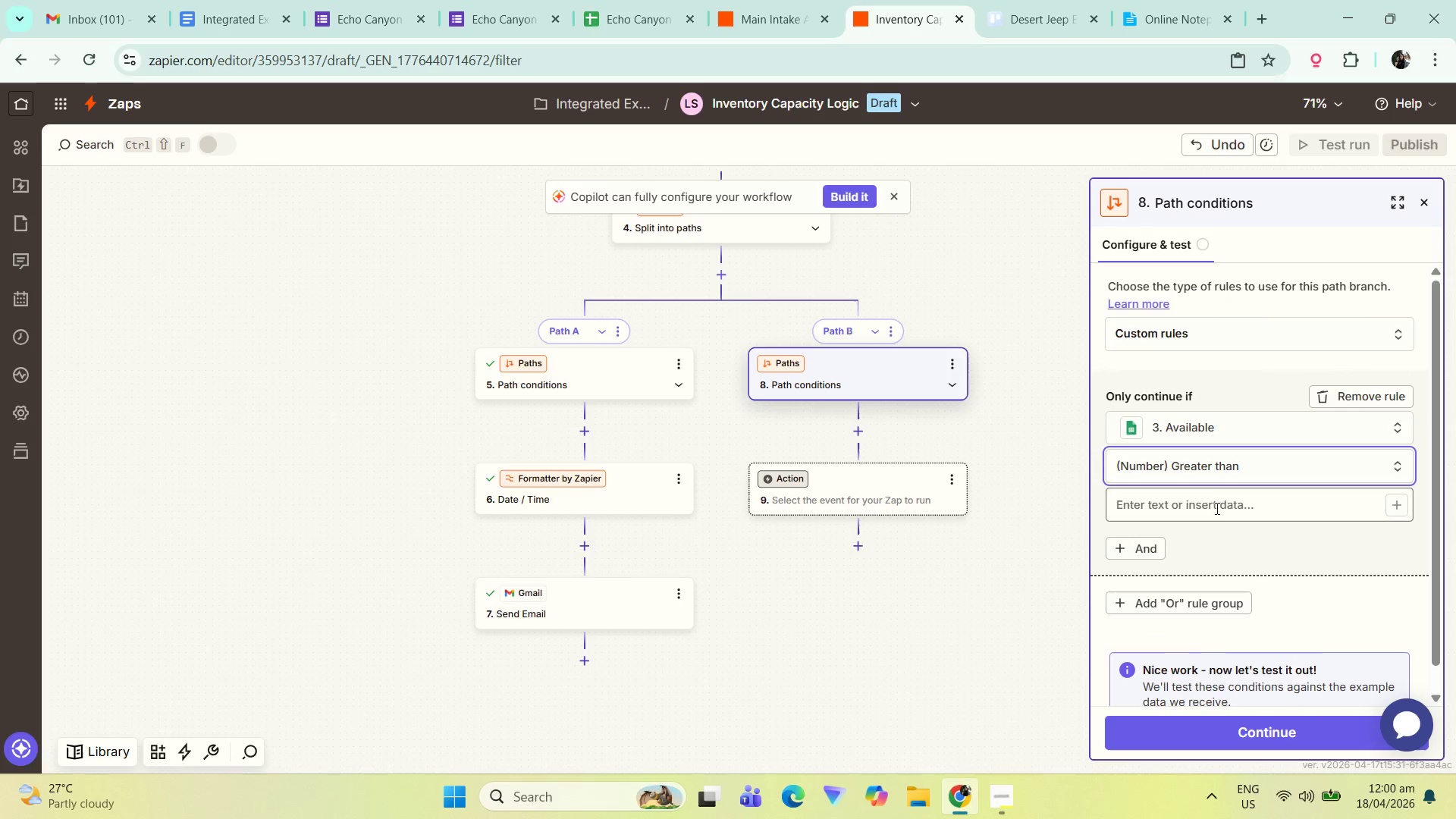 
left_click([1216, 500])
 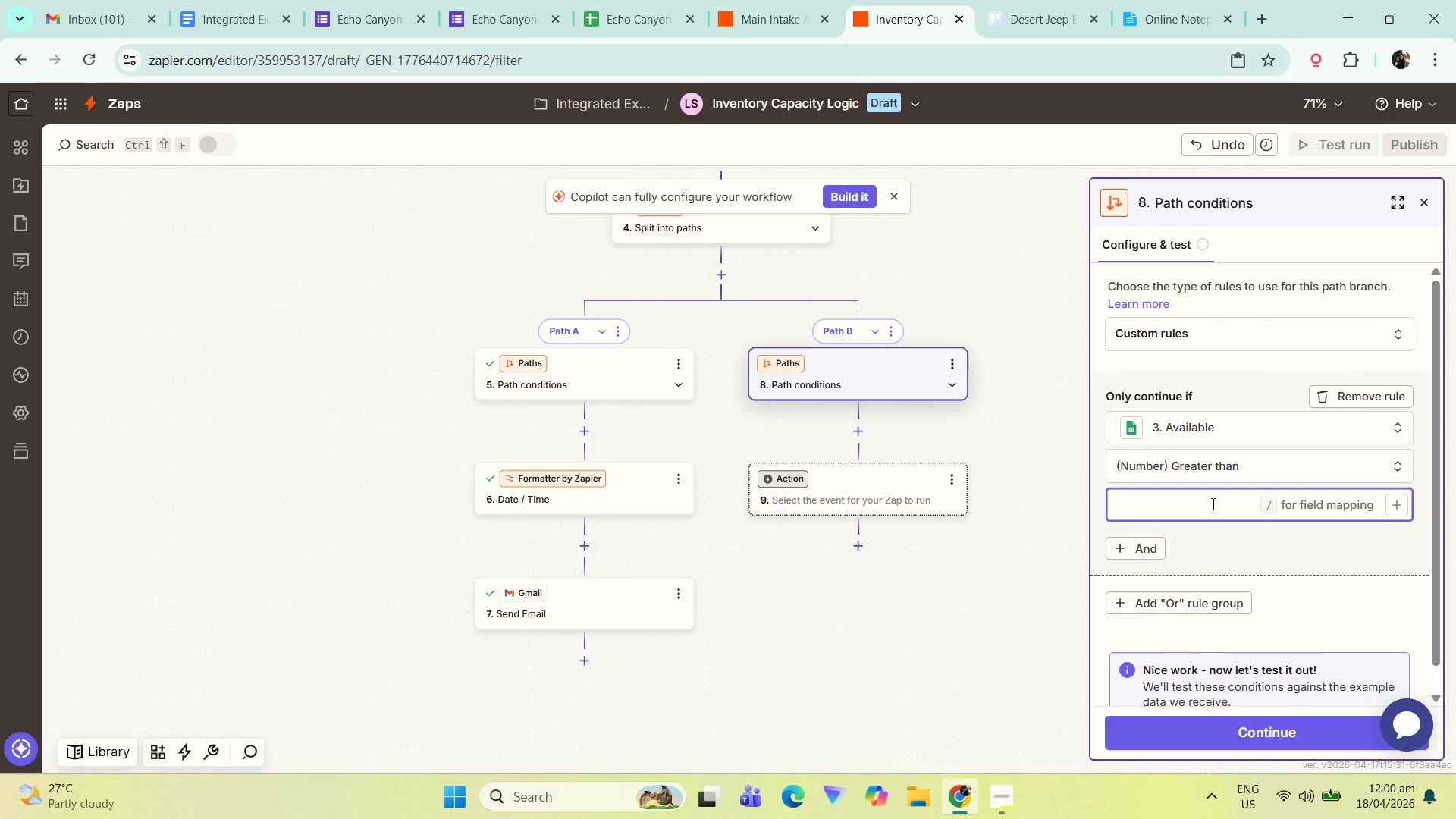 
key(Numpad0)
 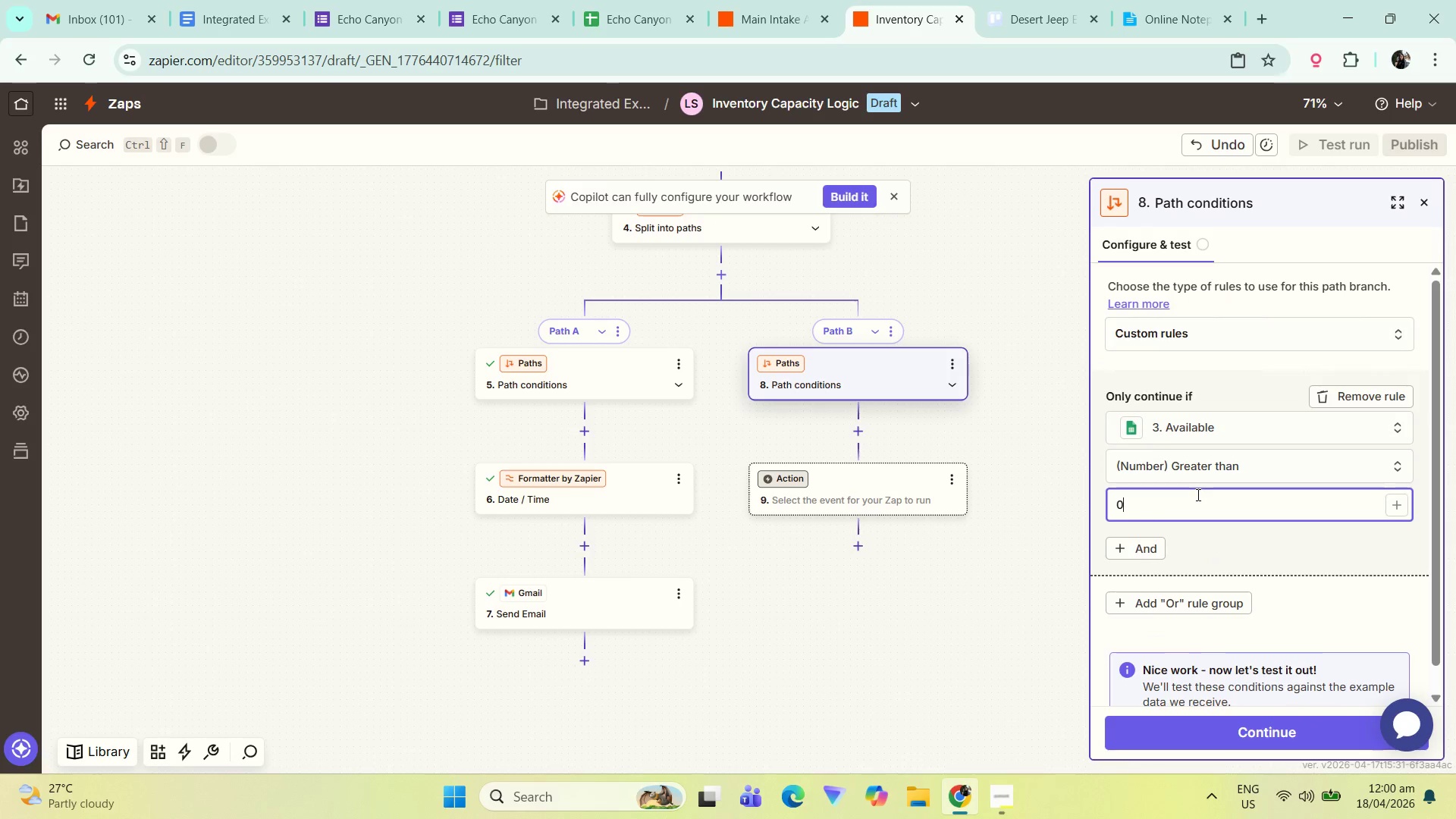 
wait(8.66)
 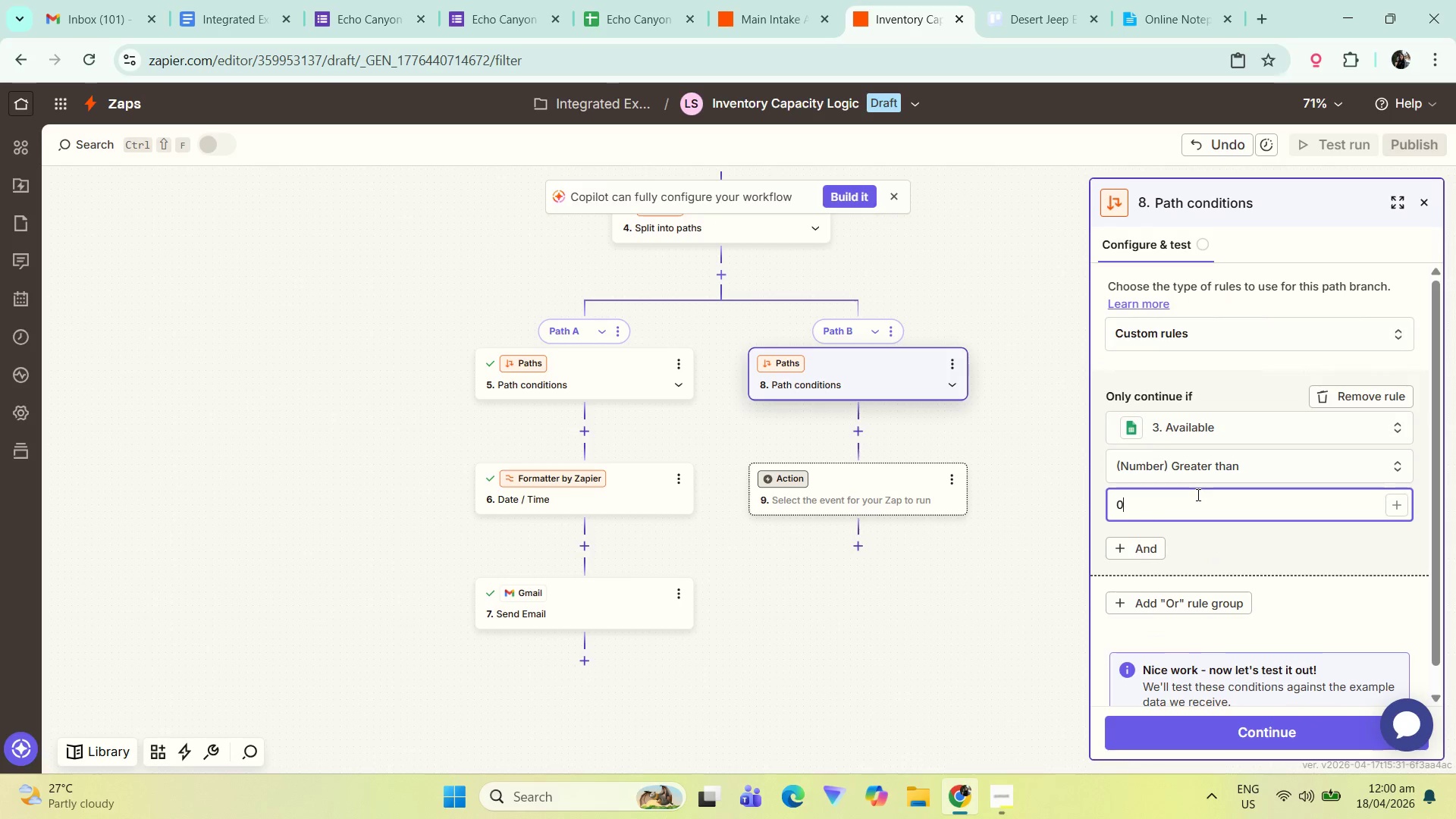 
left_click([629, 393])
 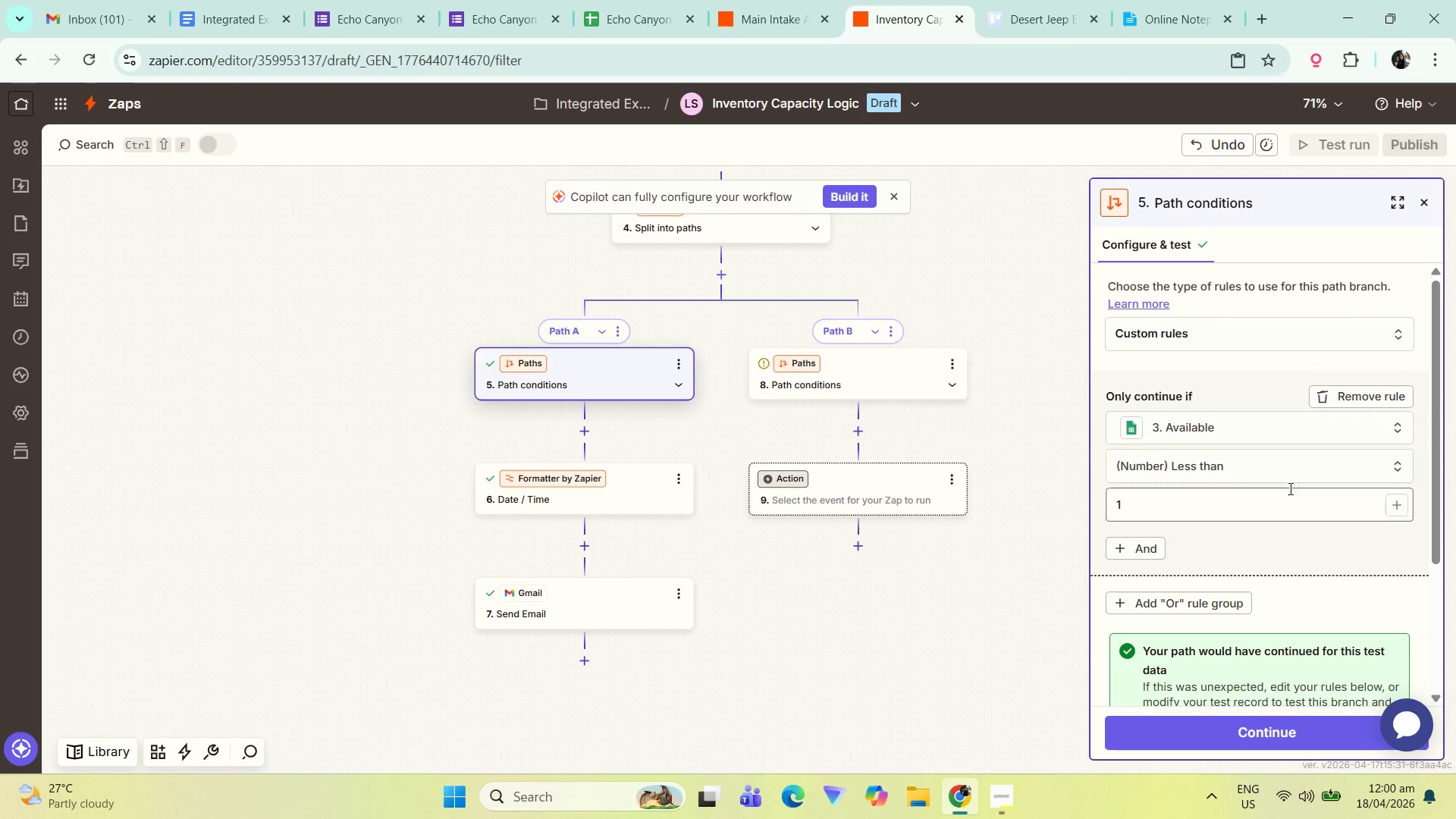 
left_click([1219, 457])
 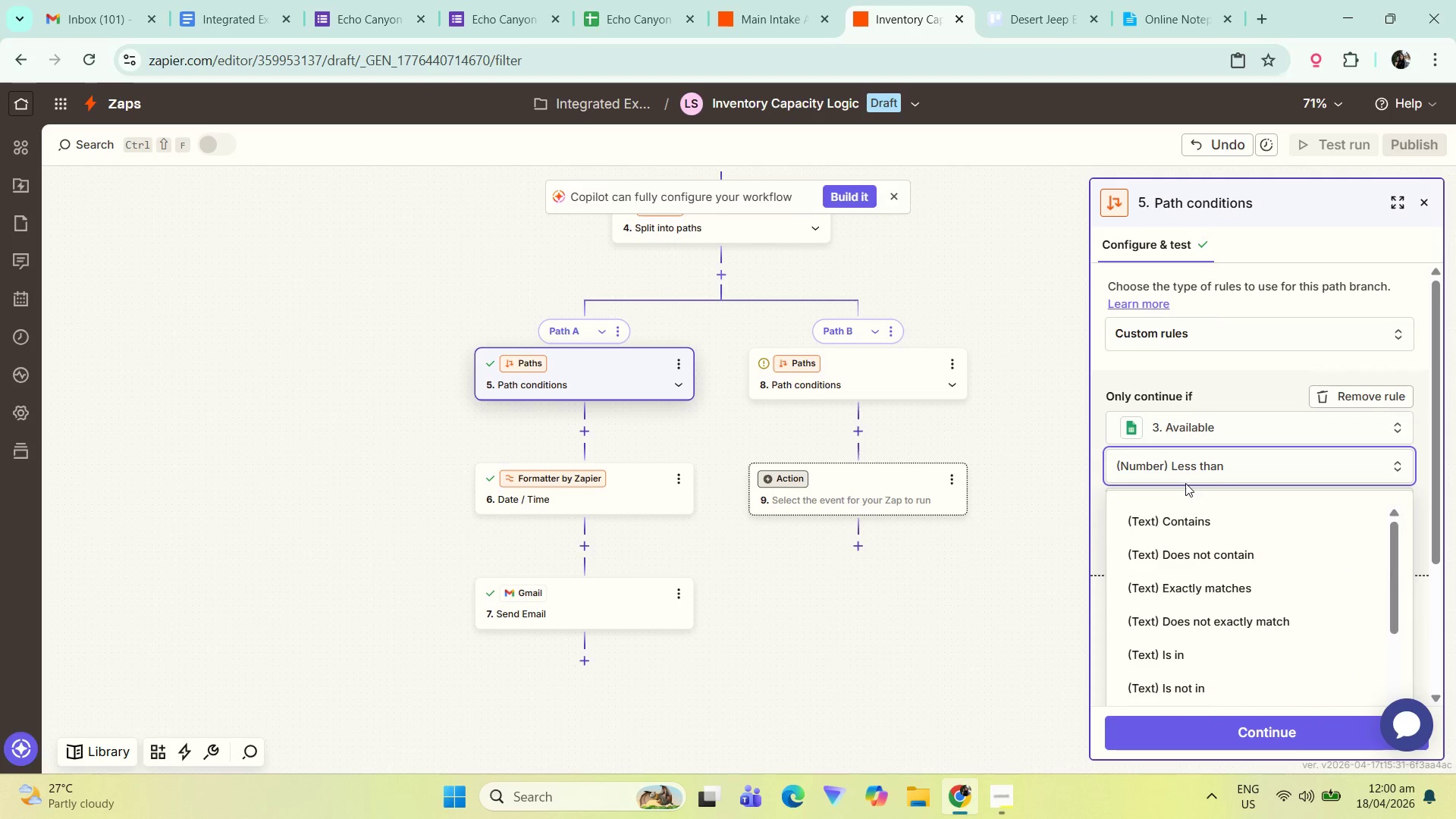 
scroll: coordinate [1210, 573], scroll_direction: down, amount: 9.0
 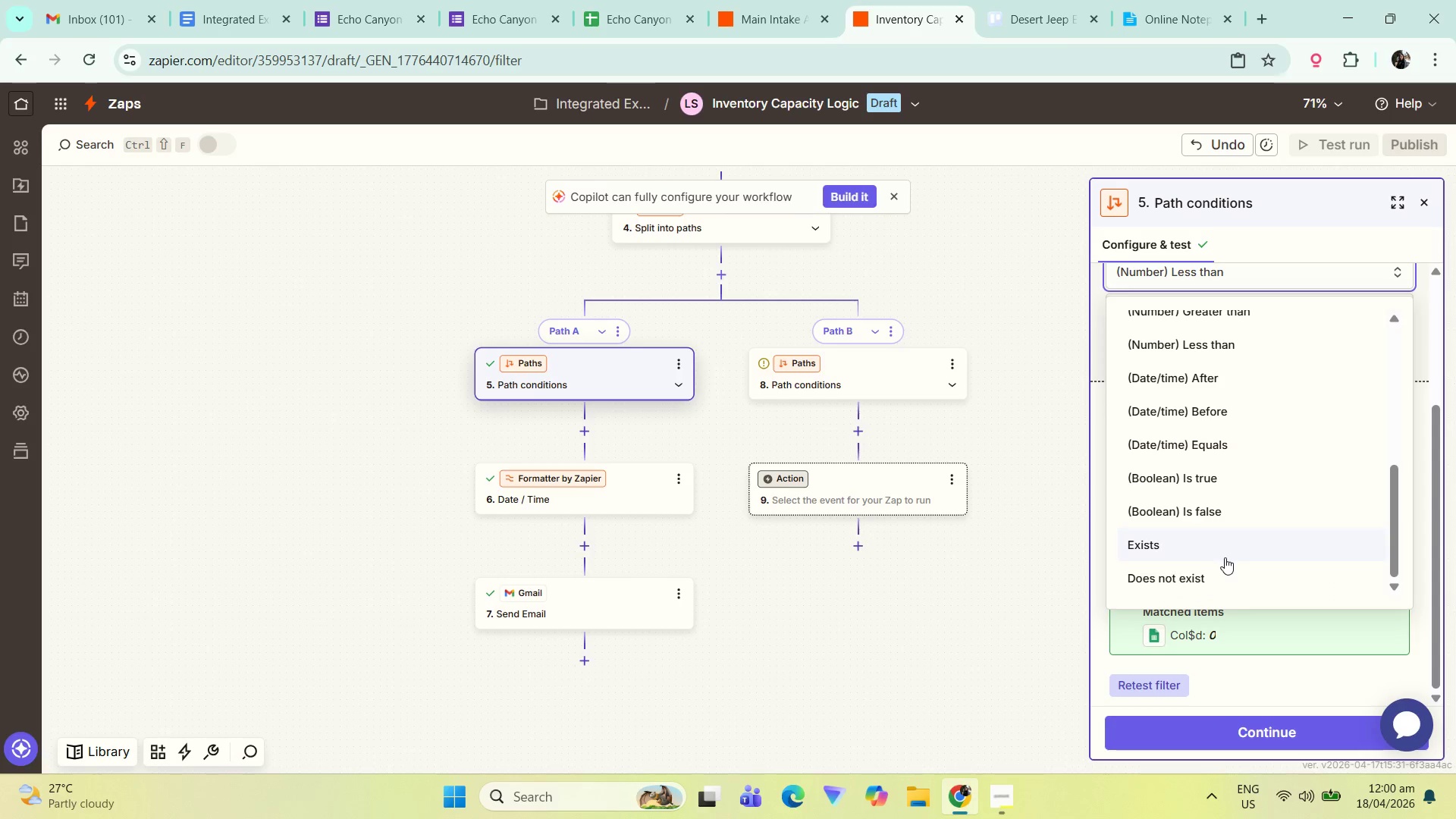 
scroll: coordinate [1235, 548], scroll_direction: up, amount: 5.0
 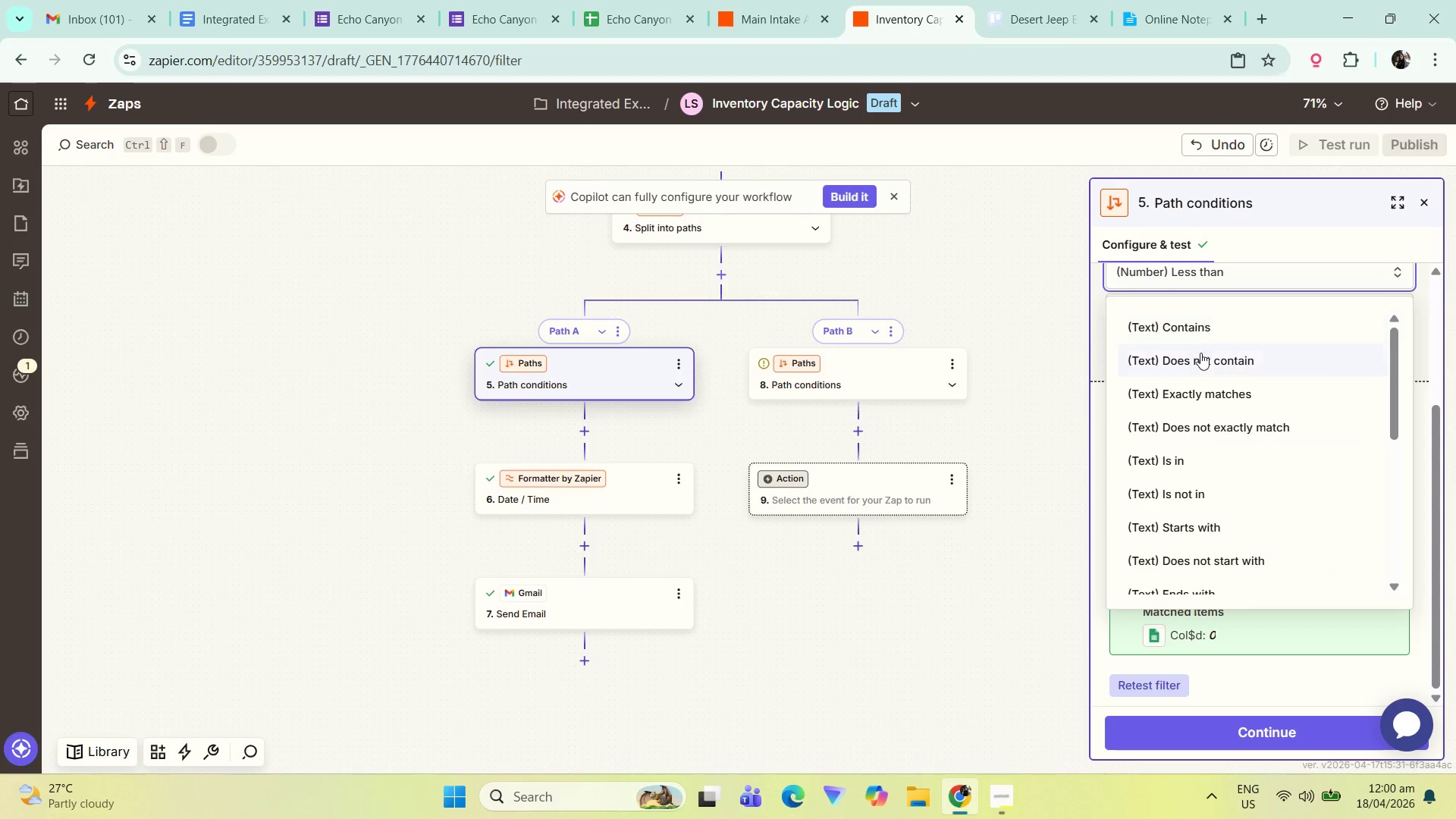 
scroll: coordinate [1262, 432], scroll_direction: down, amount: 6.0
 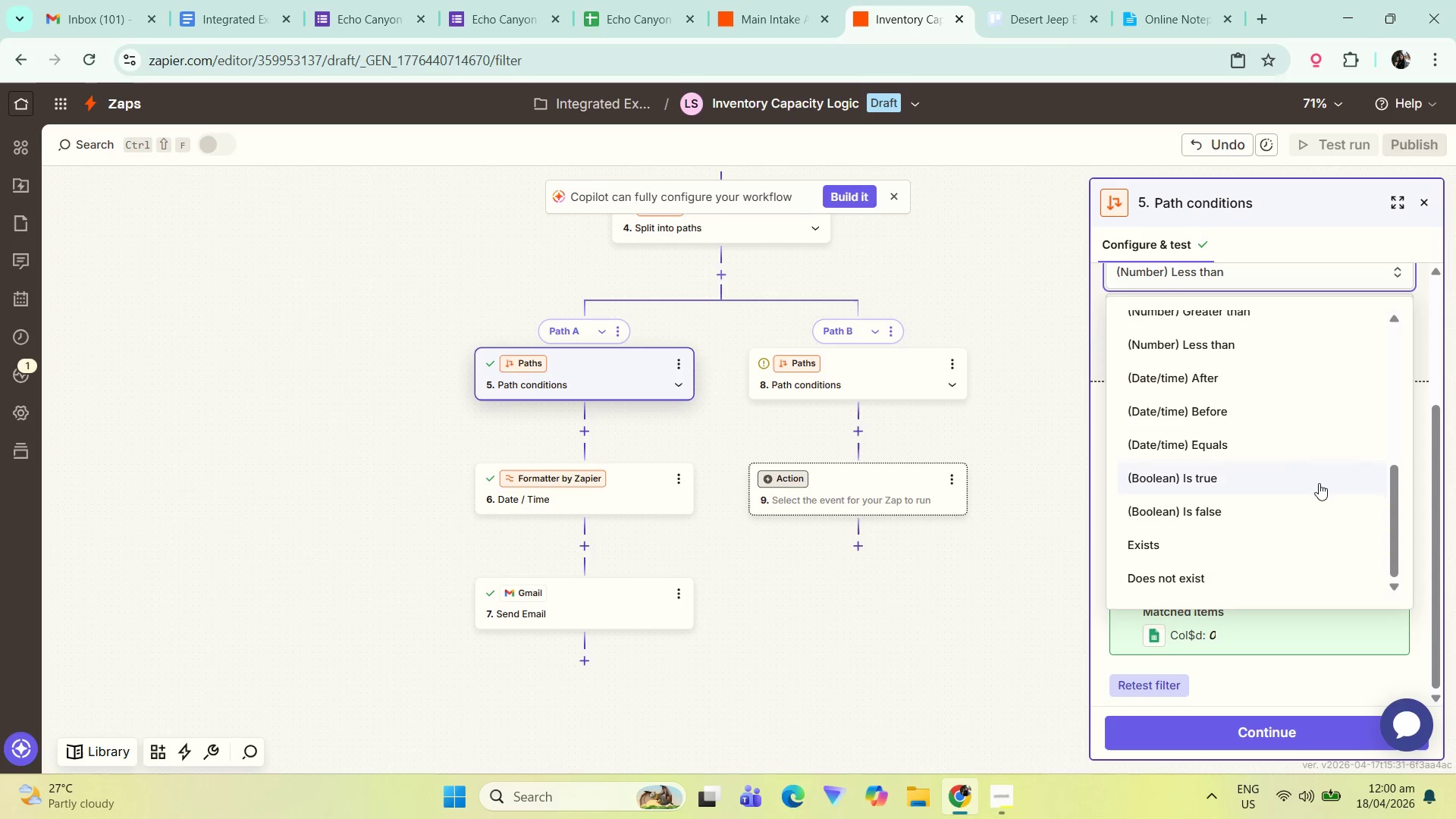 
scroll: coordinate [1297, 437], scroll_direction: up, amount: 1.0
 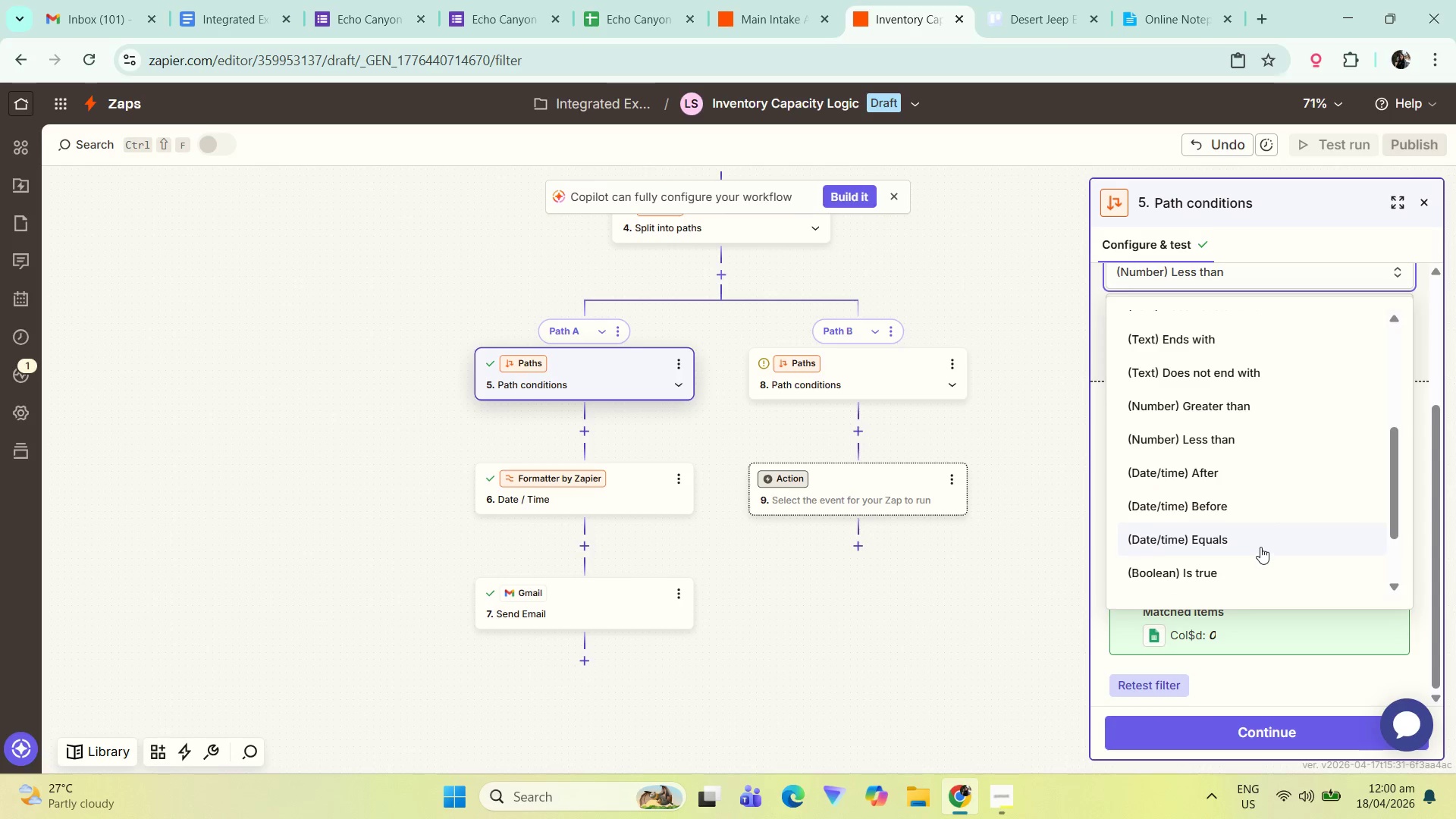 
left_click([1260, 545])
 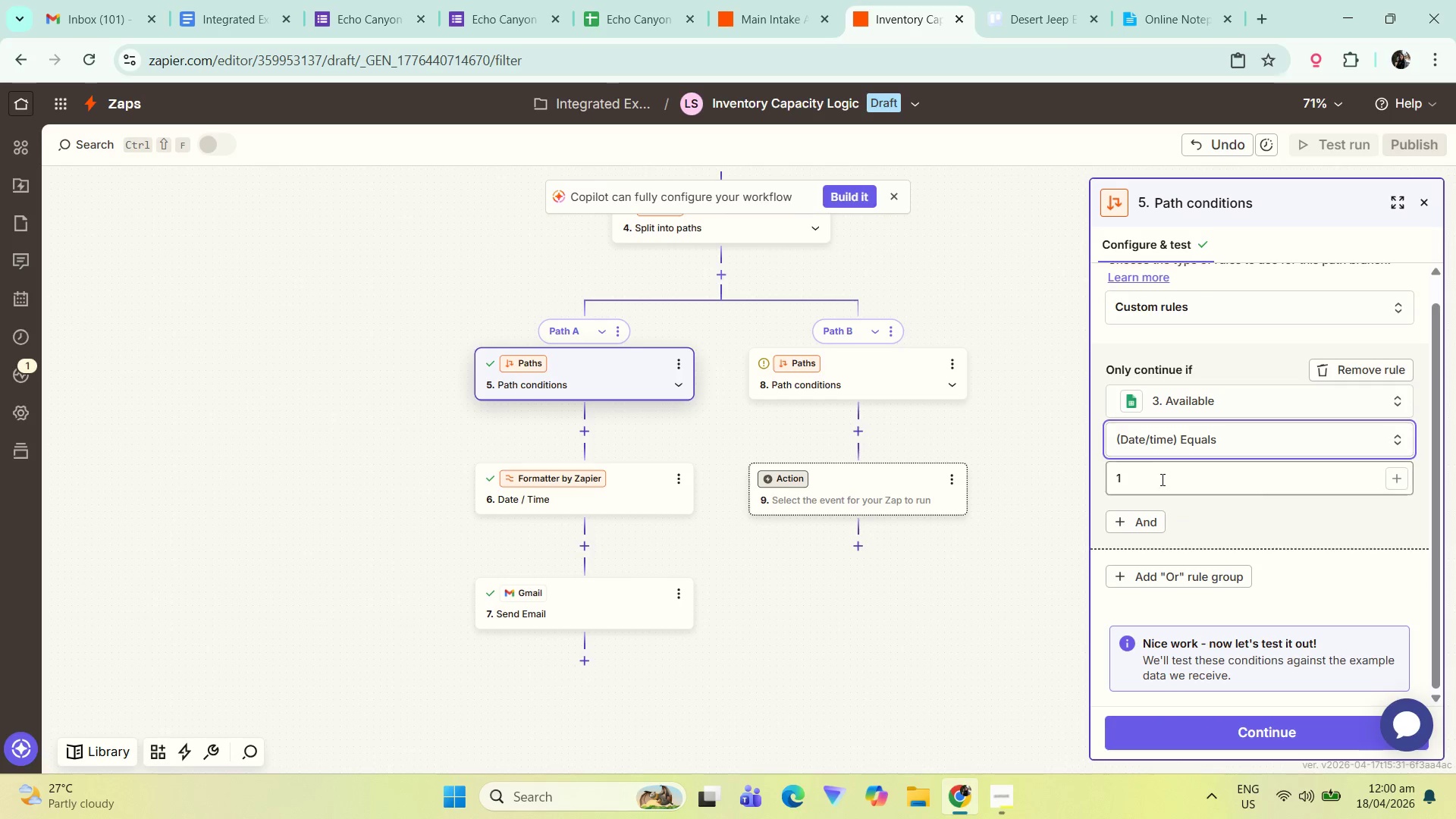 
left_click_drag(start_coordinate=[1157, 481], to_coordinate=[1094, 480])
 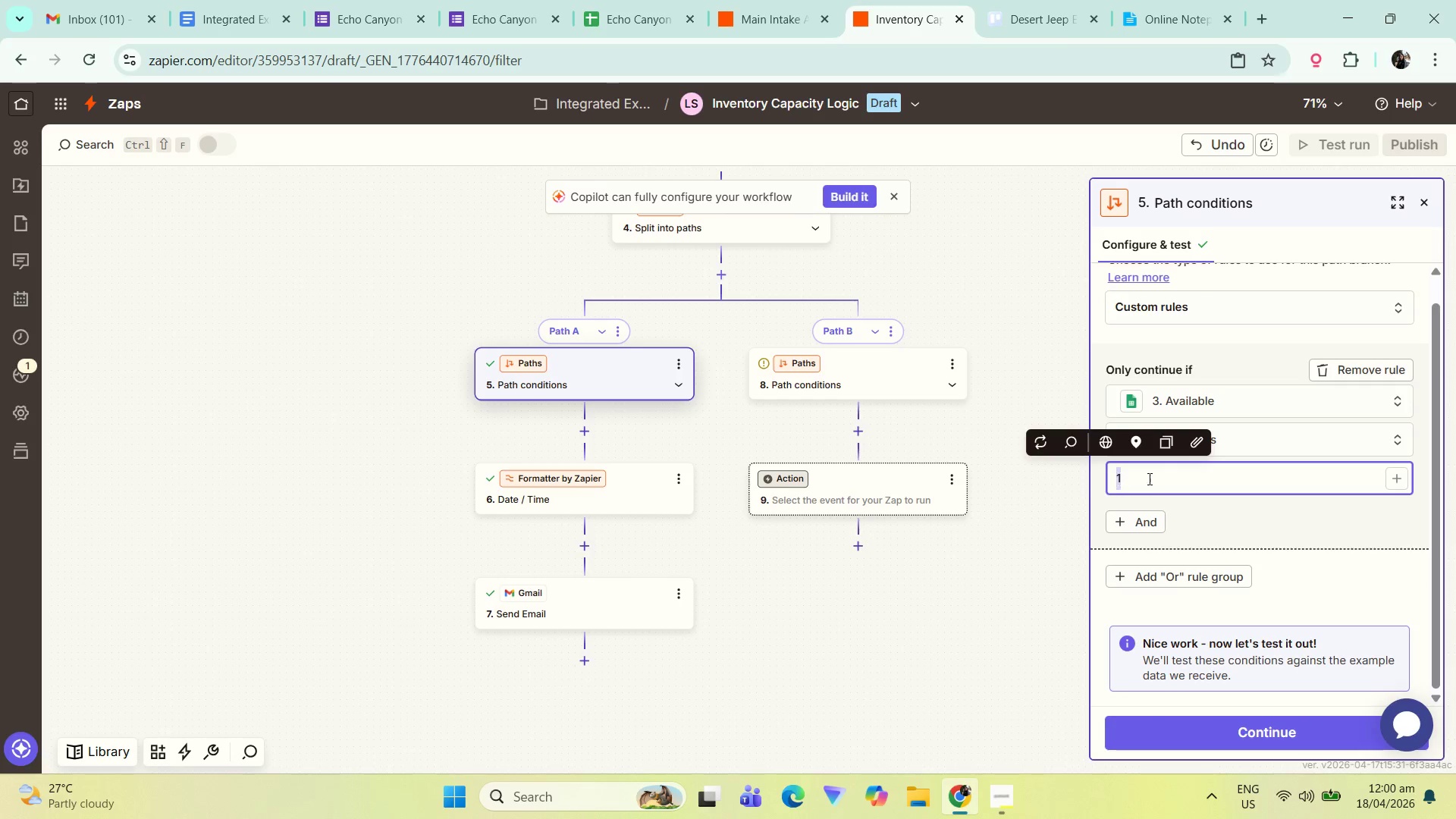 
key(Numpad0)
 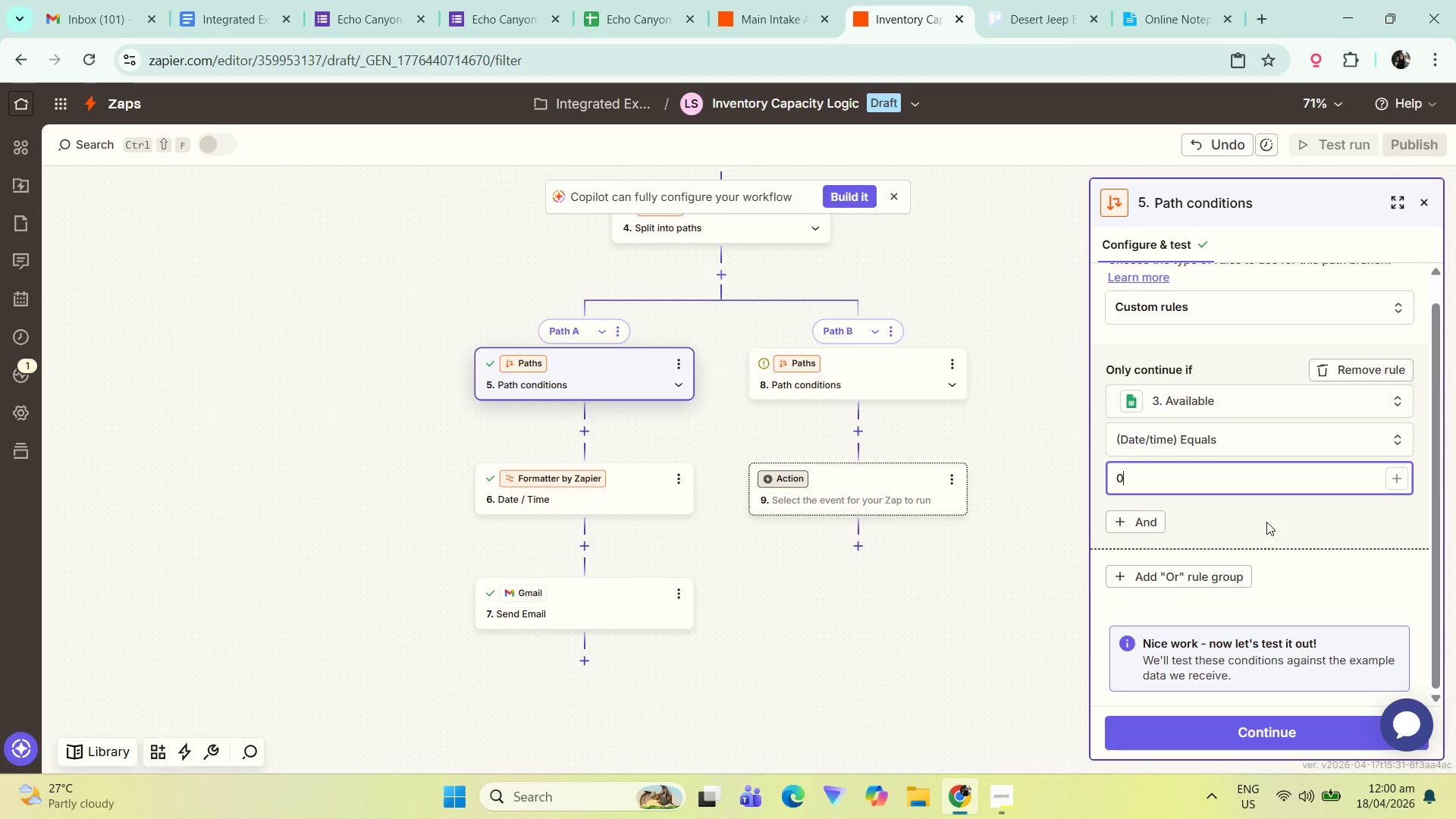 
left_click([1276, 517])
 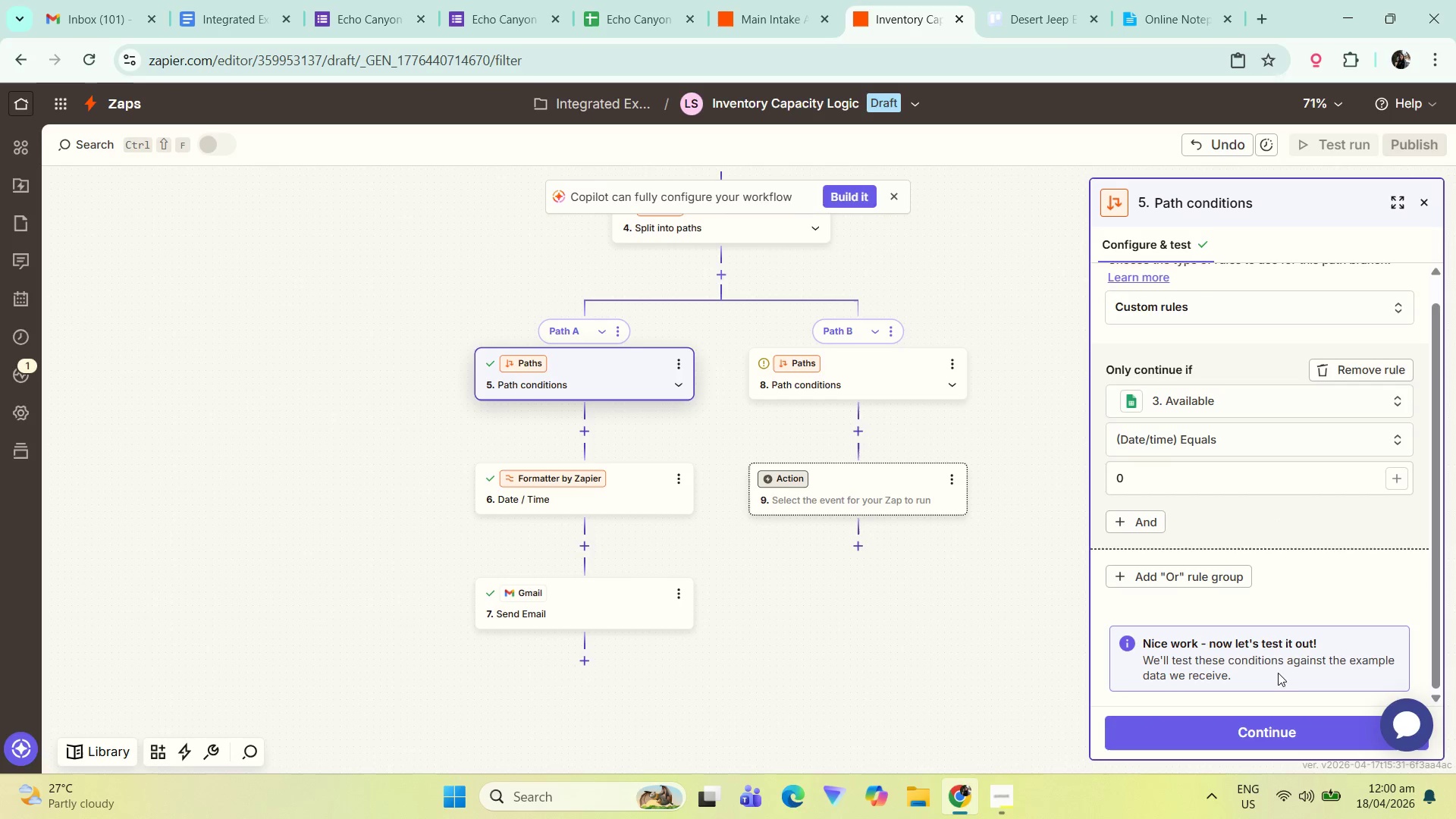 
scroll: coordinate [1282, 590], scroll_direction: down, amount: 3.0
 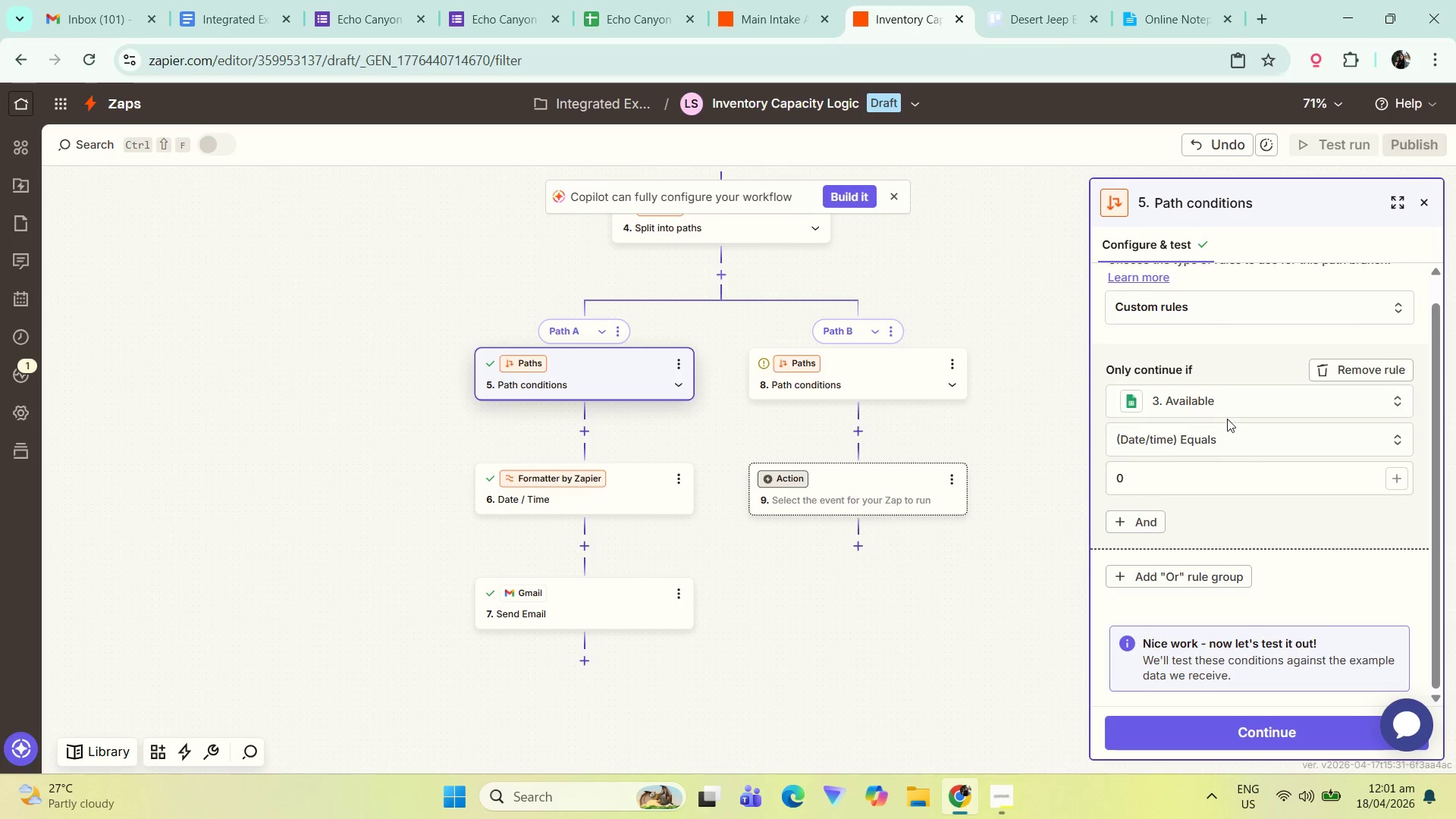 
wait(5.62)
 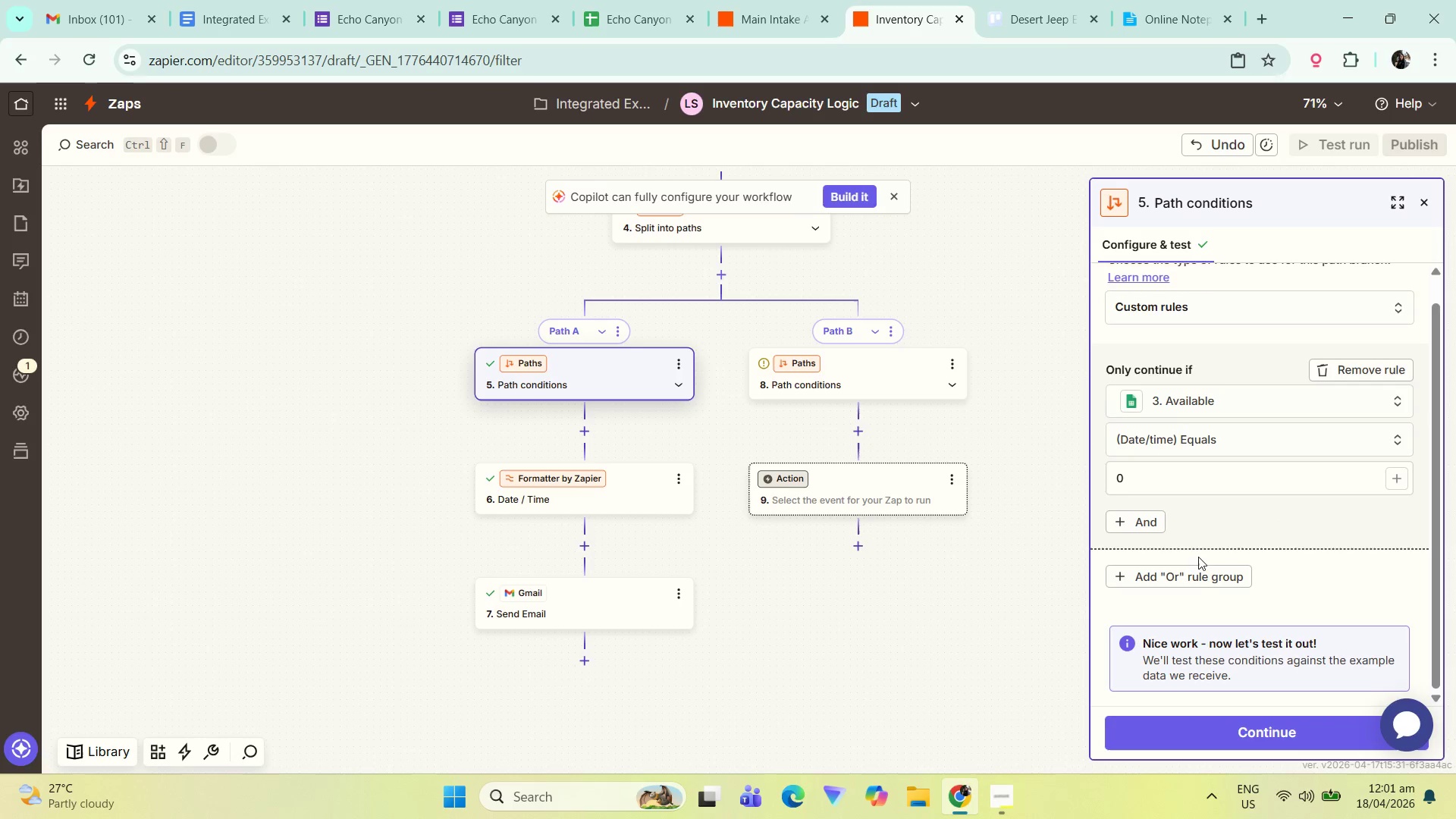 
scroll: coordinate [1193, 597], scroll_direction: down, amount: 11.0
 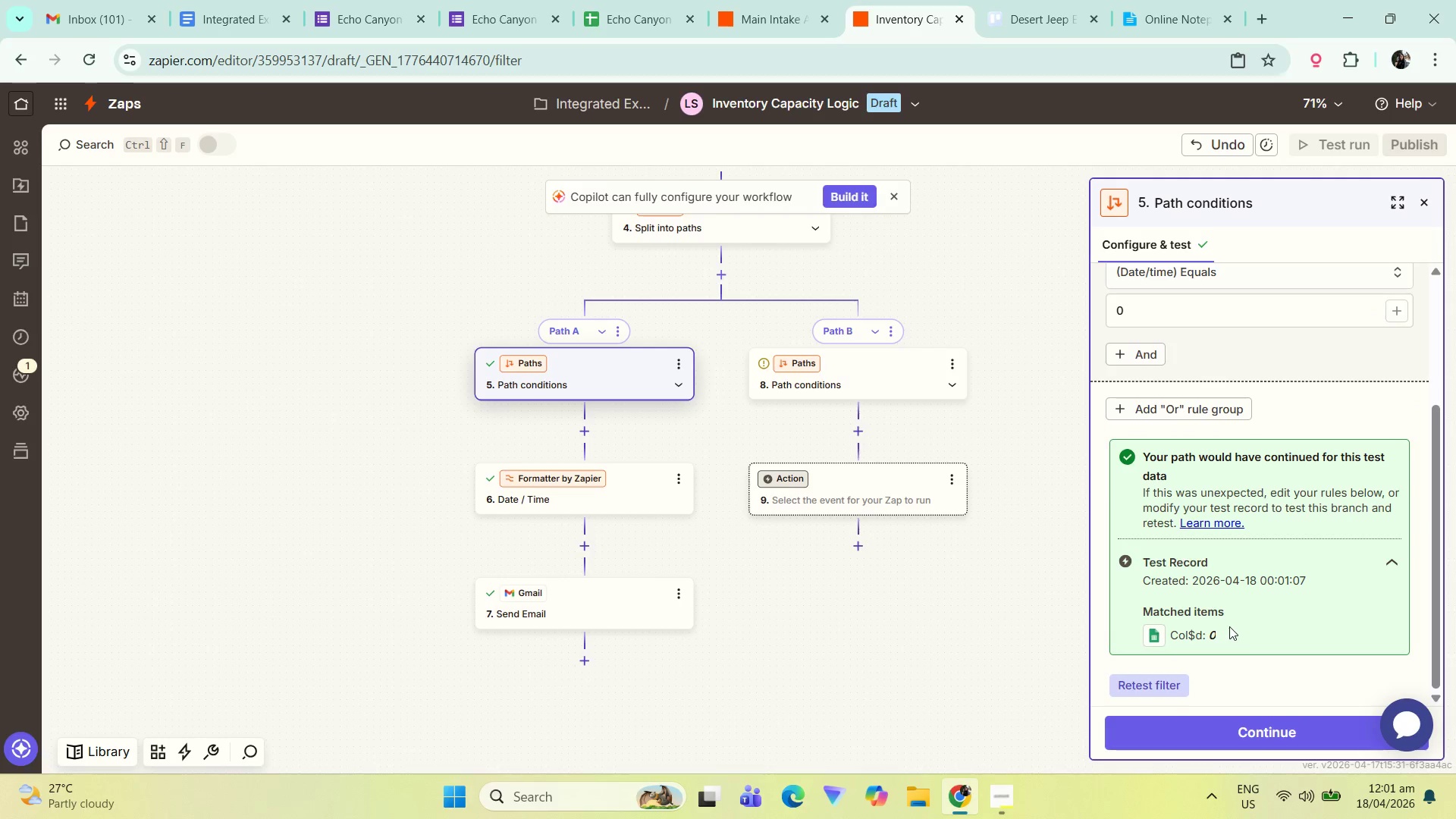 
scroll: coordinate [1222, 542], scroll_direction: up, amount: 3.0
 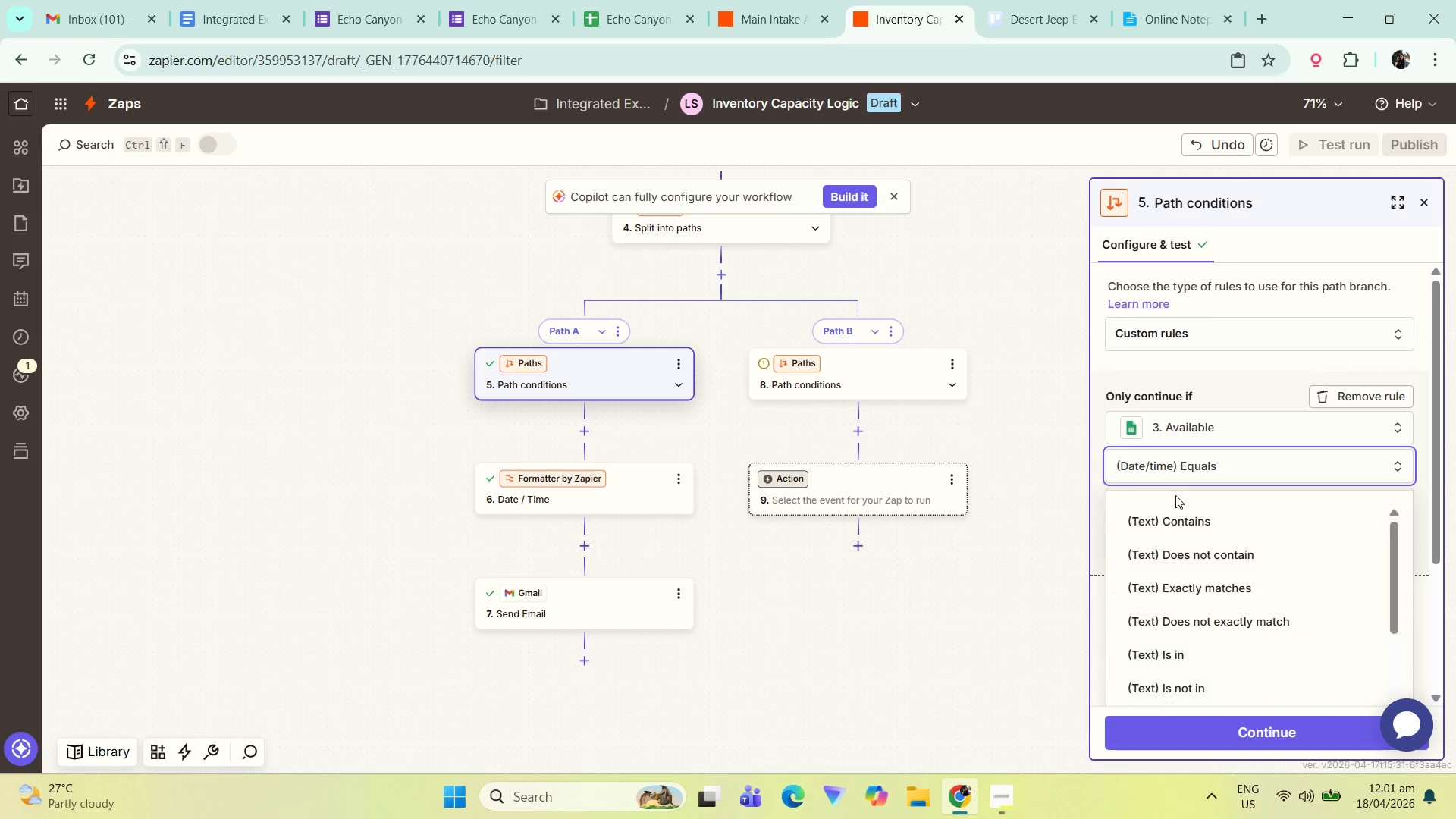 
scroll: coordinate [1215, 601], scroll_direction: down, amount: 6.0
 